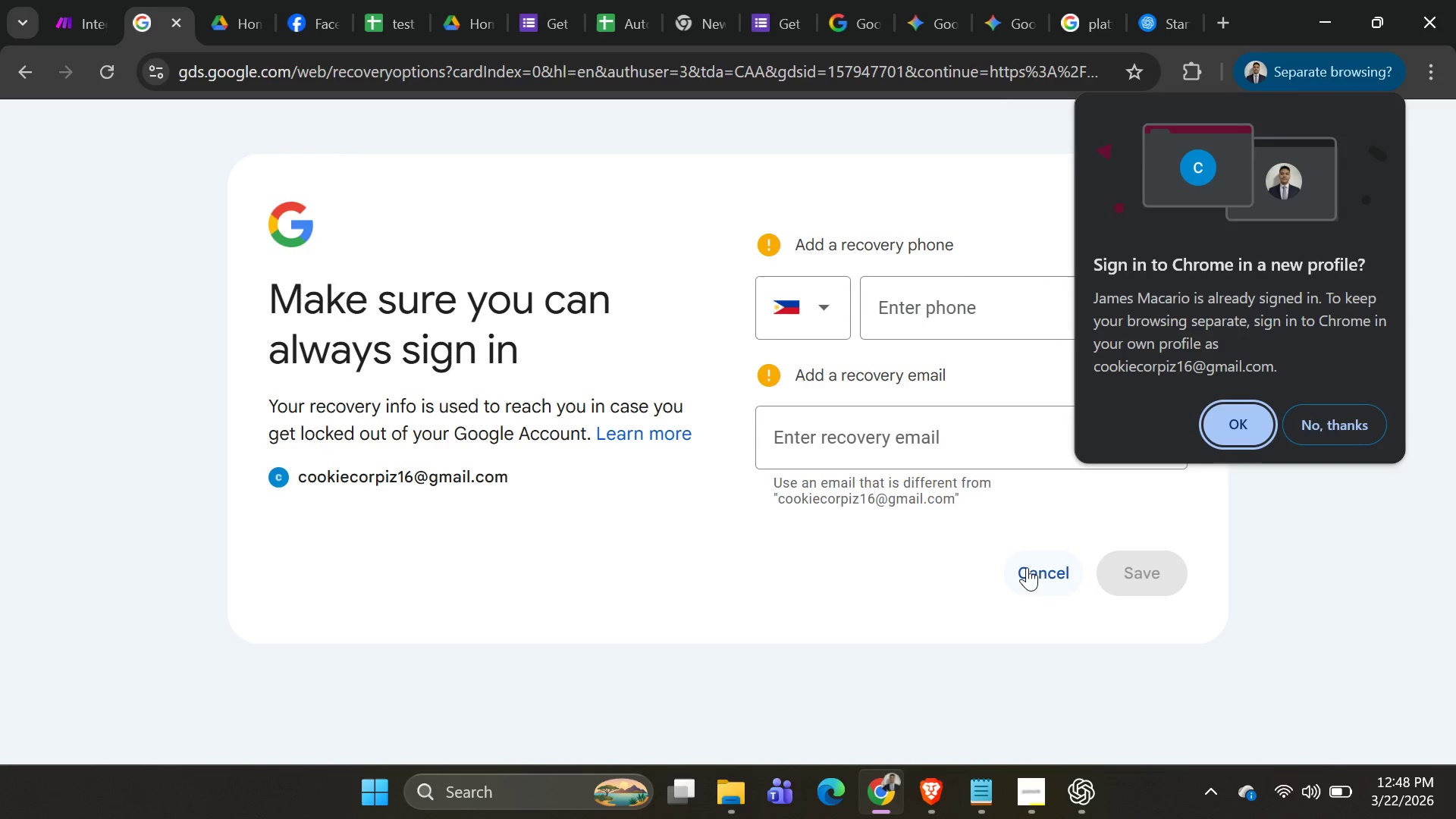 
left_click([975, 450])
 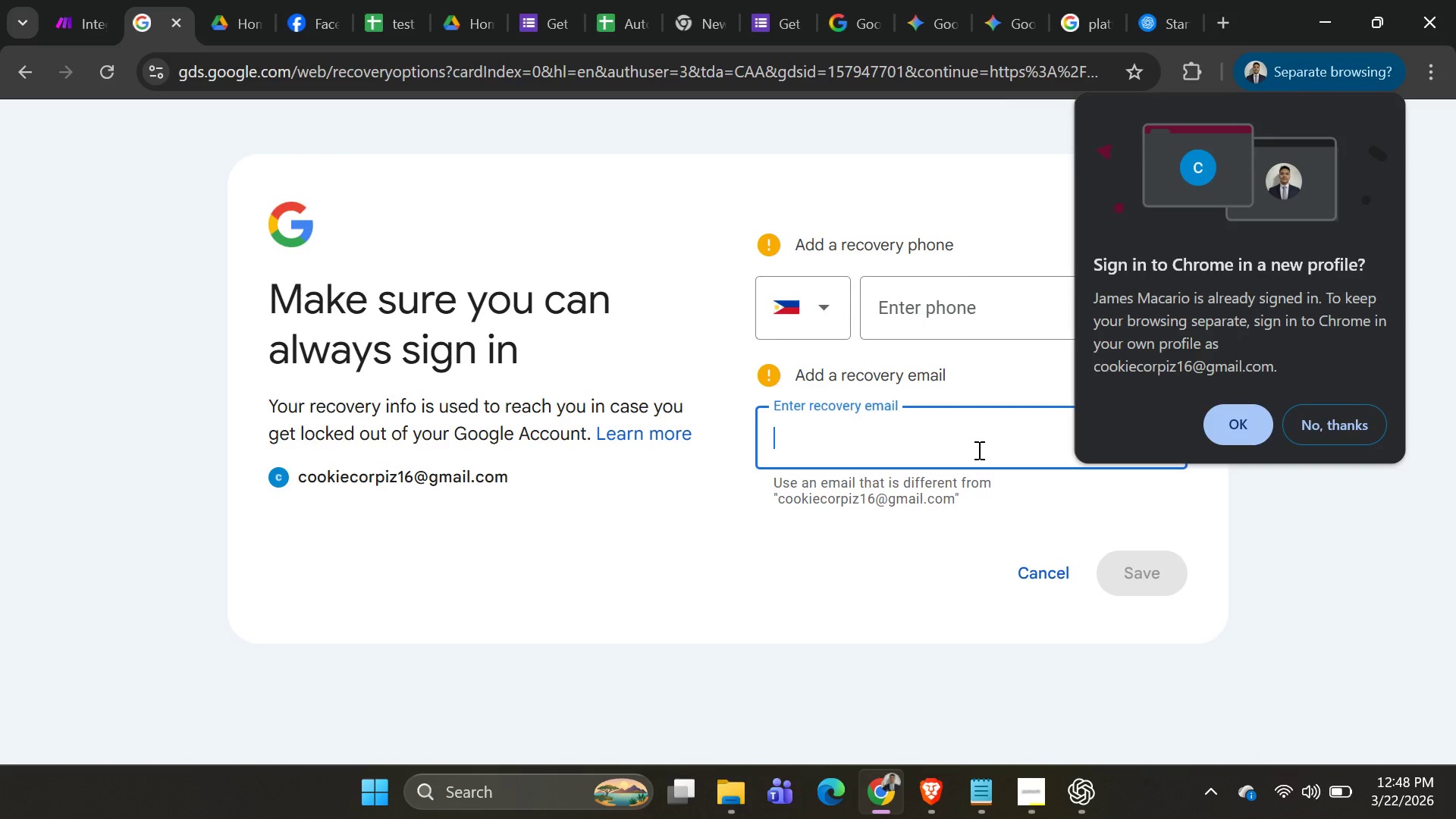 
type([redacted])
key(Backspace)
key(Backspace)
type([redacted])
key(Backspace)
type([redacted])
 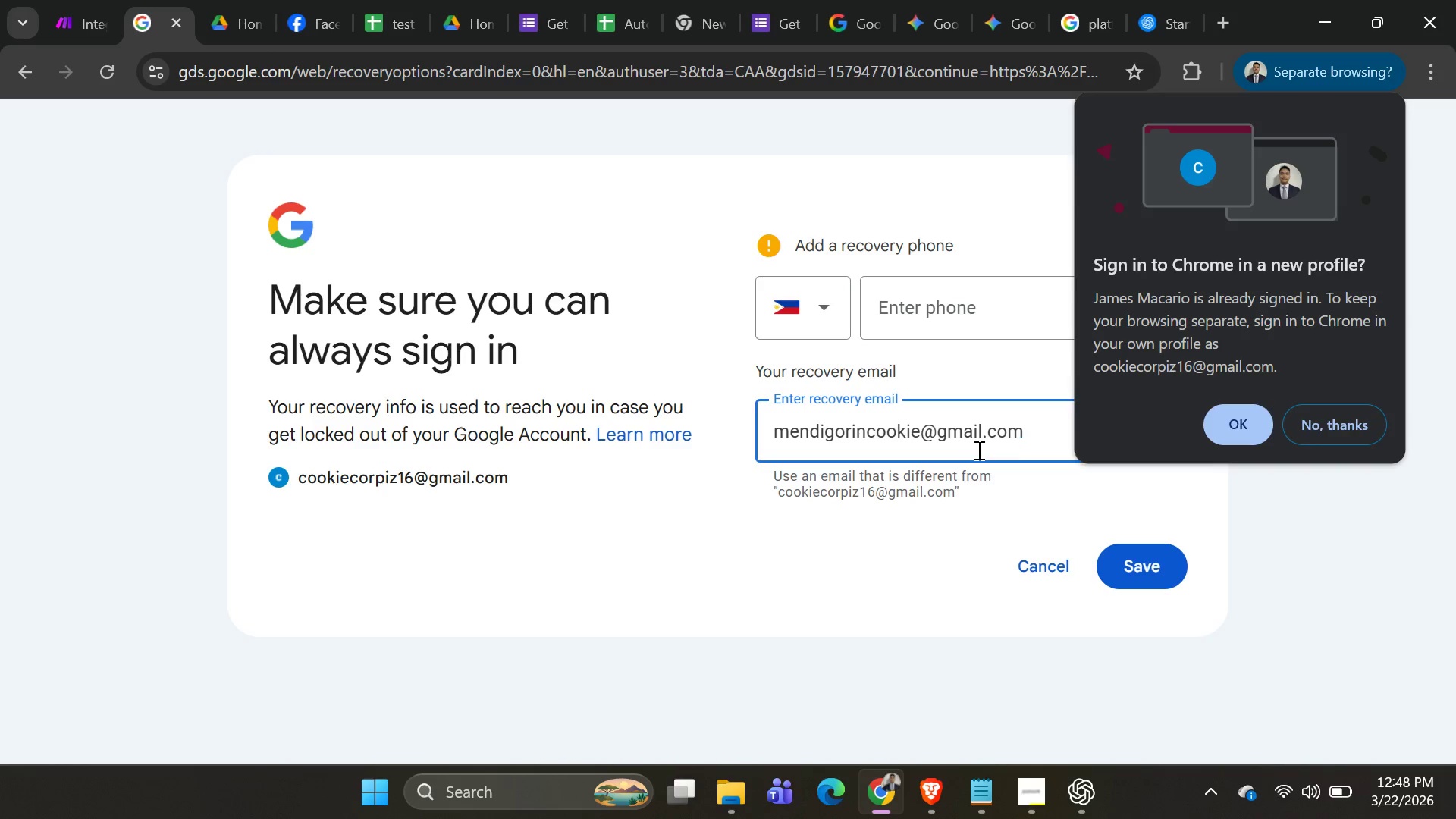 
key(Enter)
 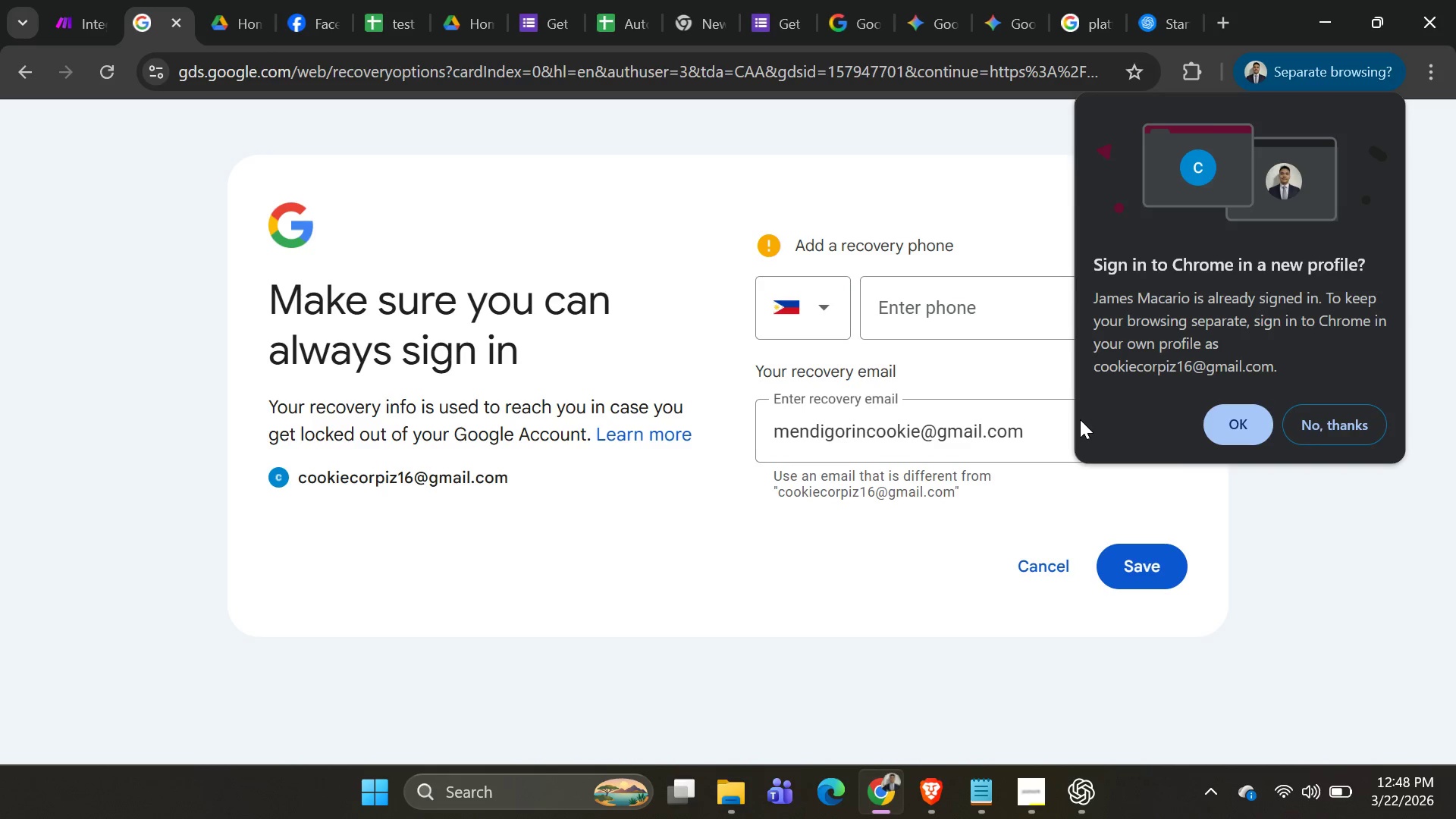 
left_click([1129, 576])
 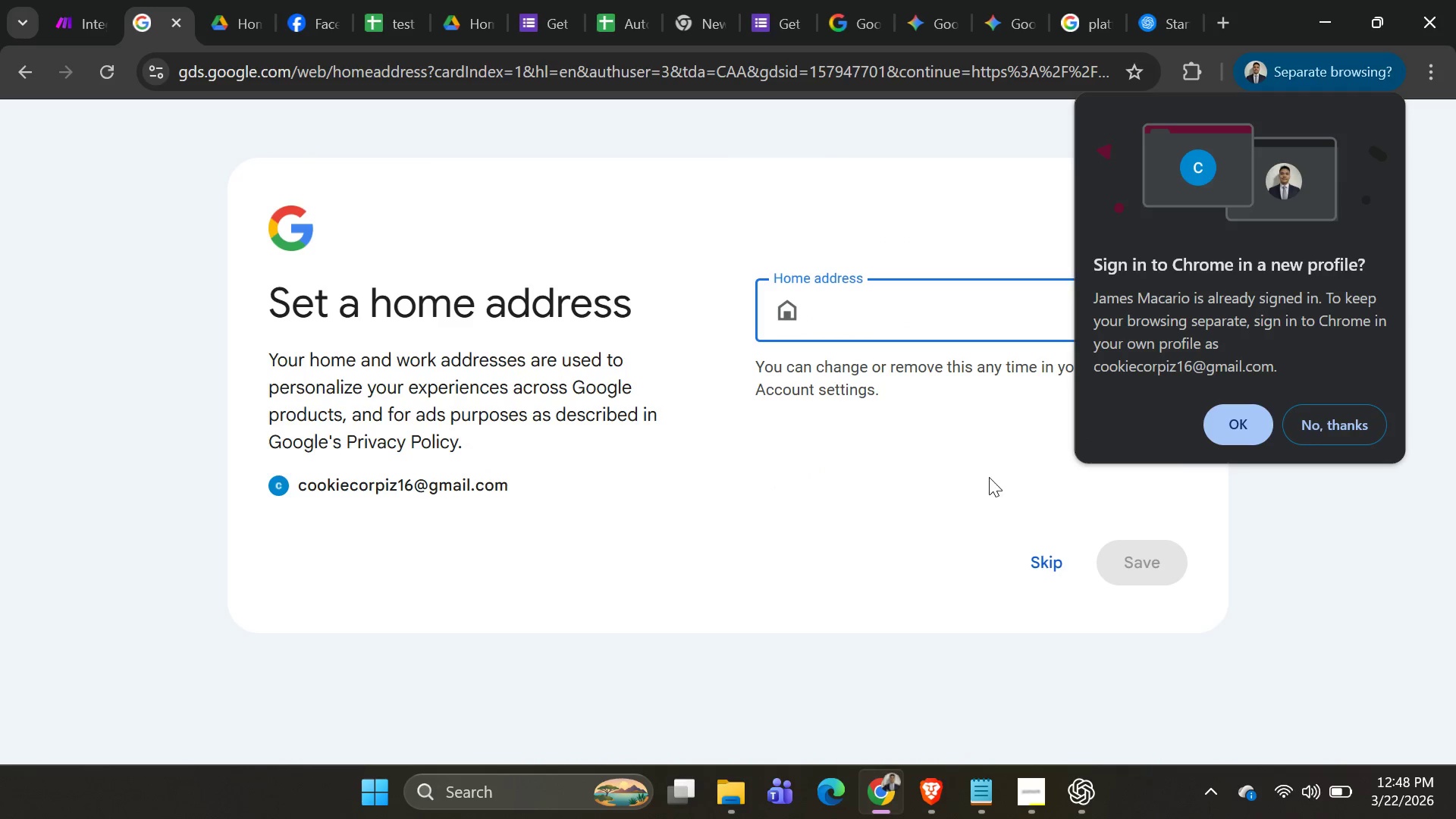 
left_click([1037, 555])
 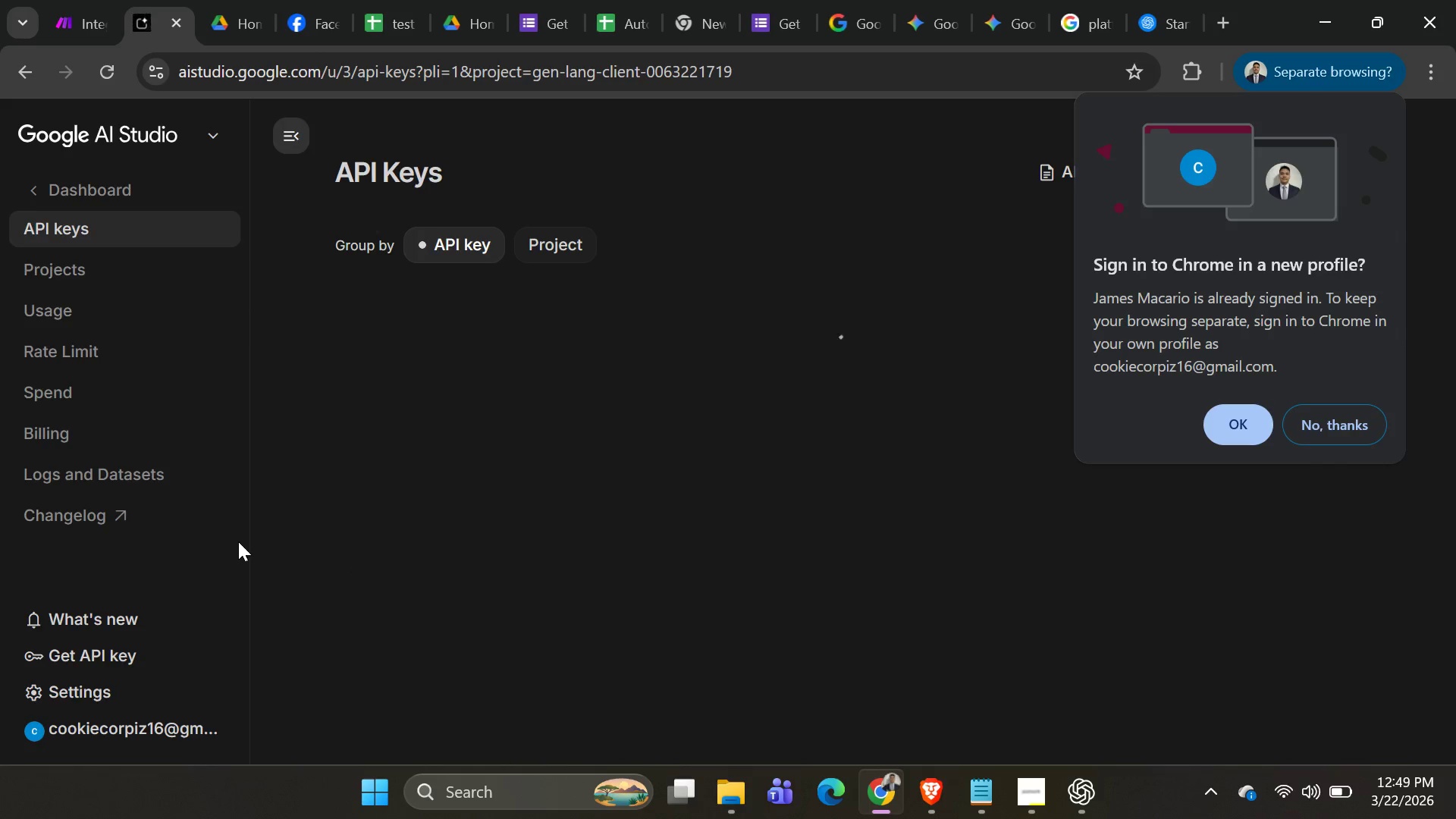 
wait(5.33)
 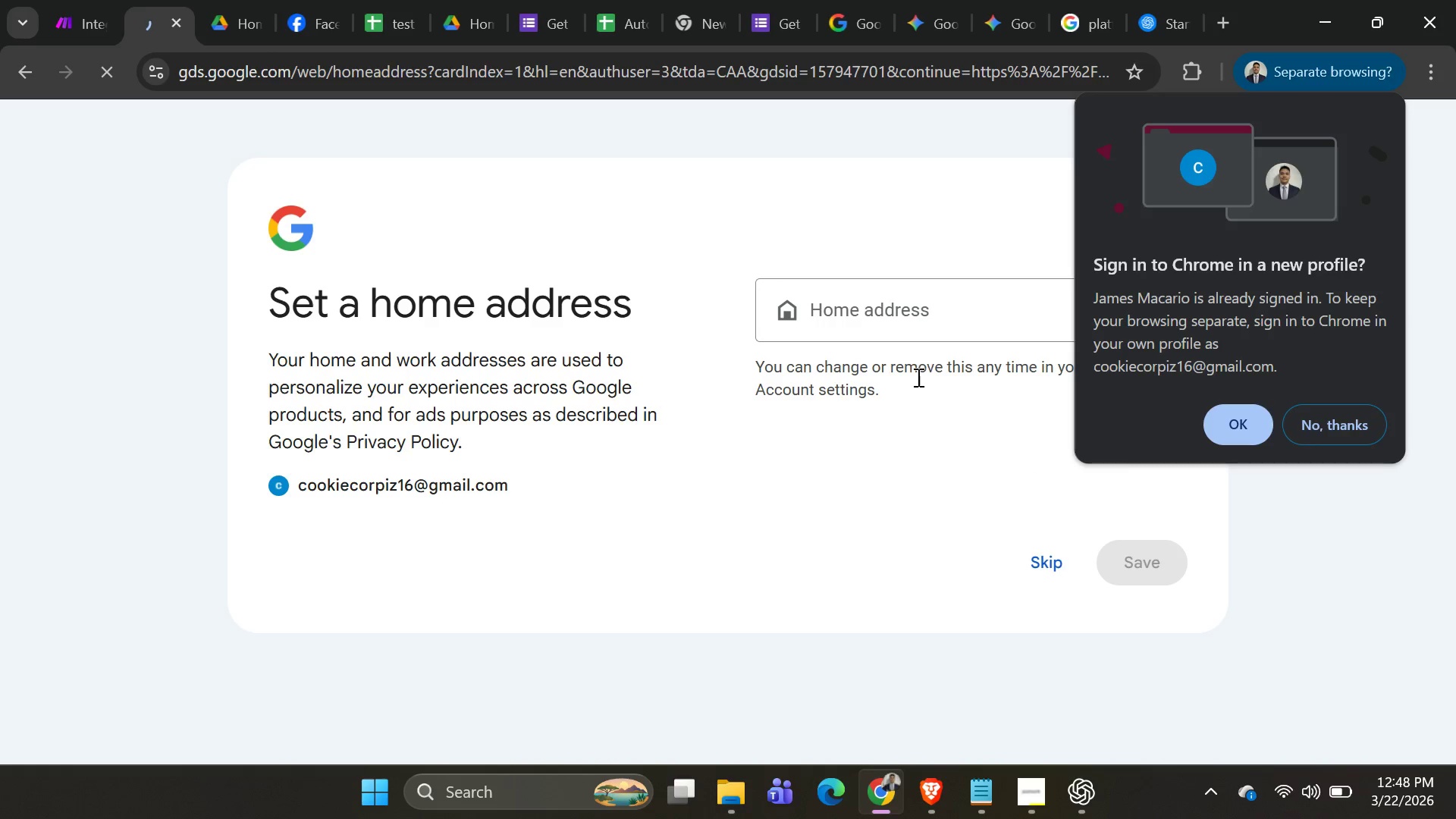 
left_click([489, 582])
 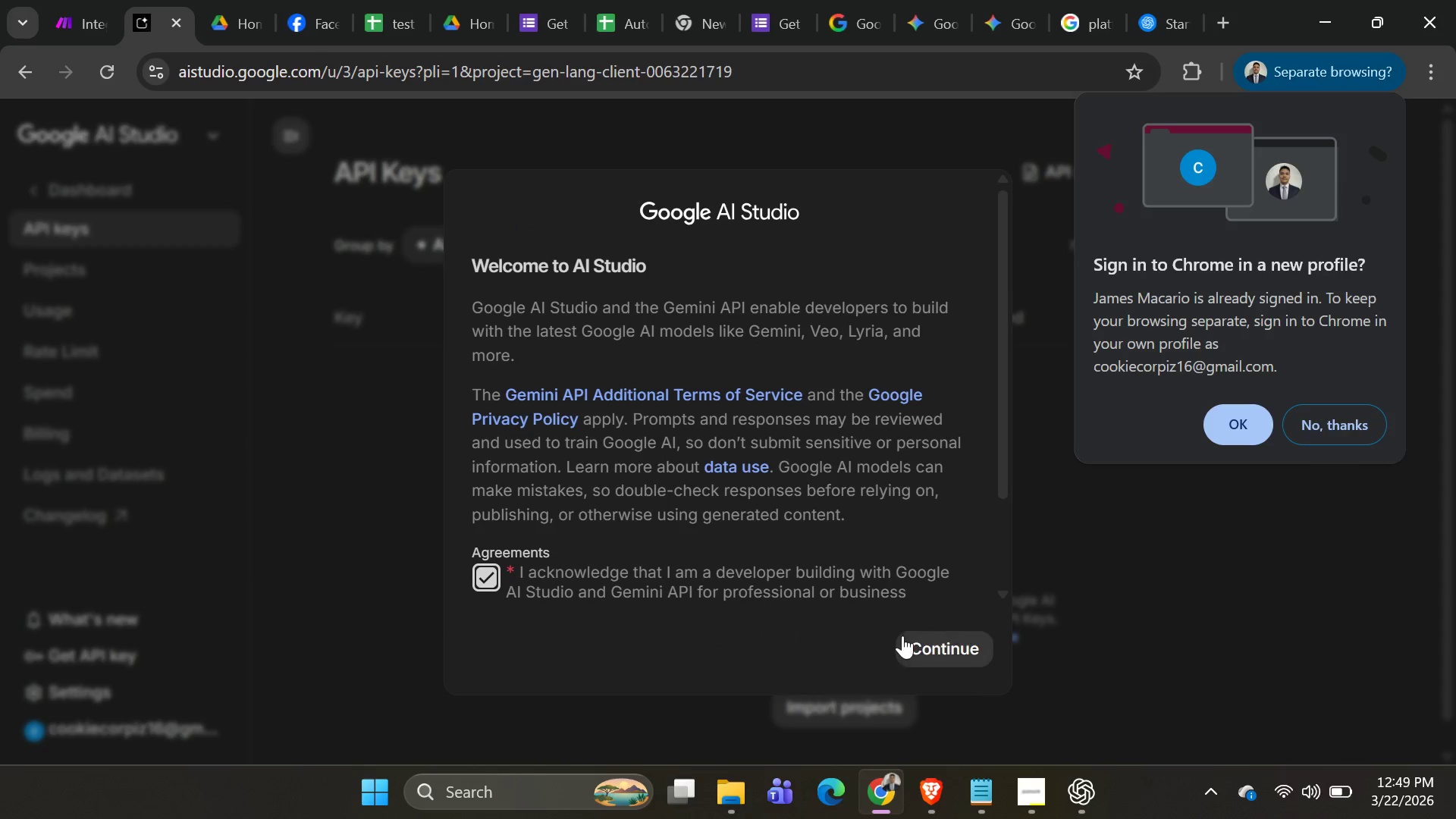 
left_click([923, 642])
 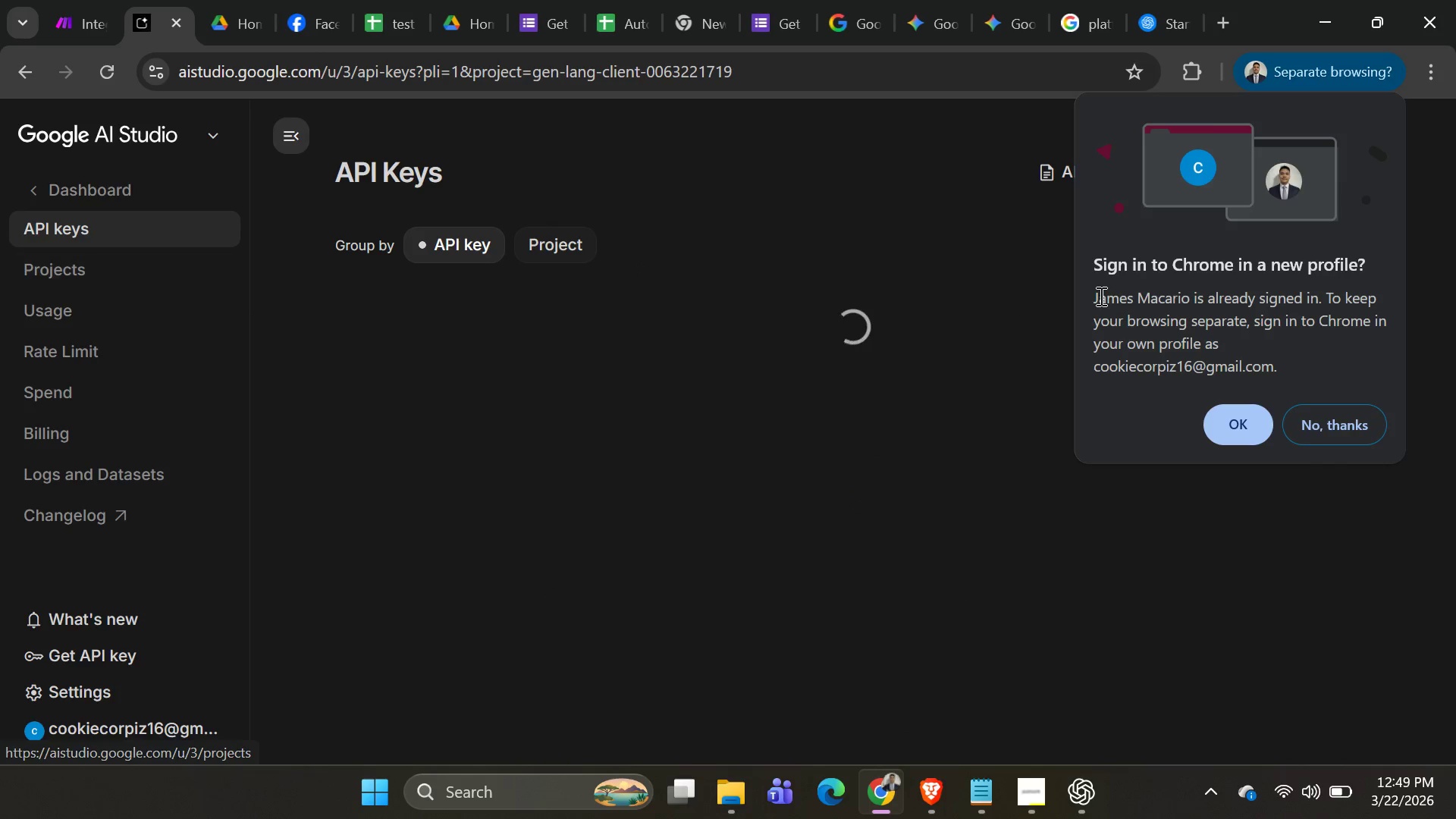 
left_click([1345, 422])
 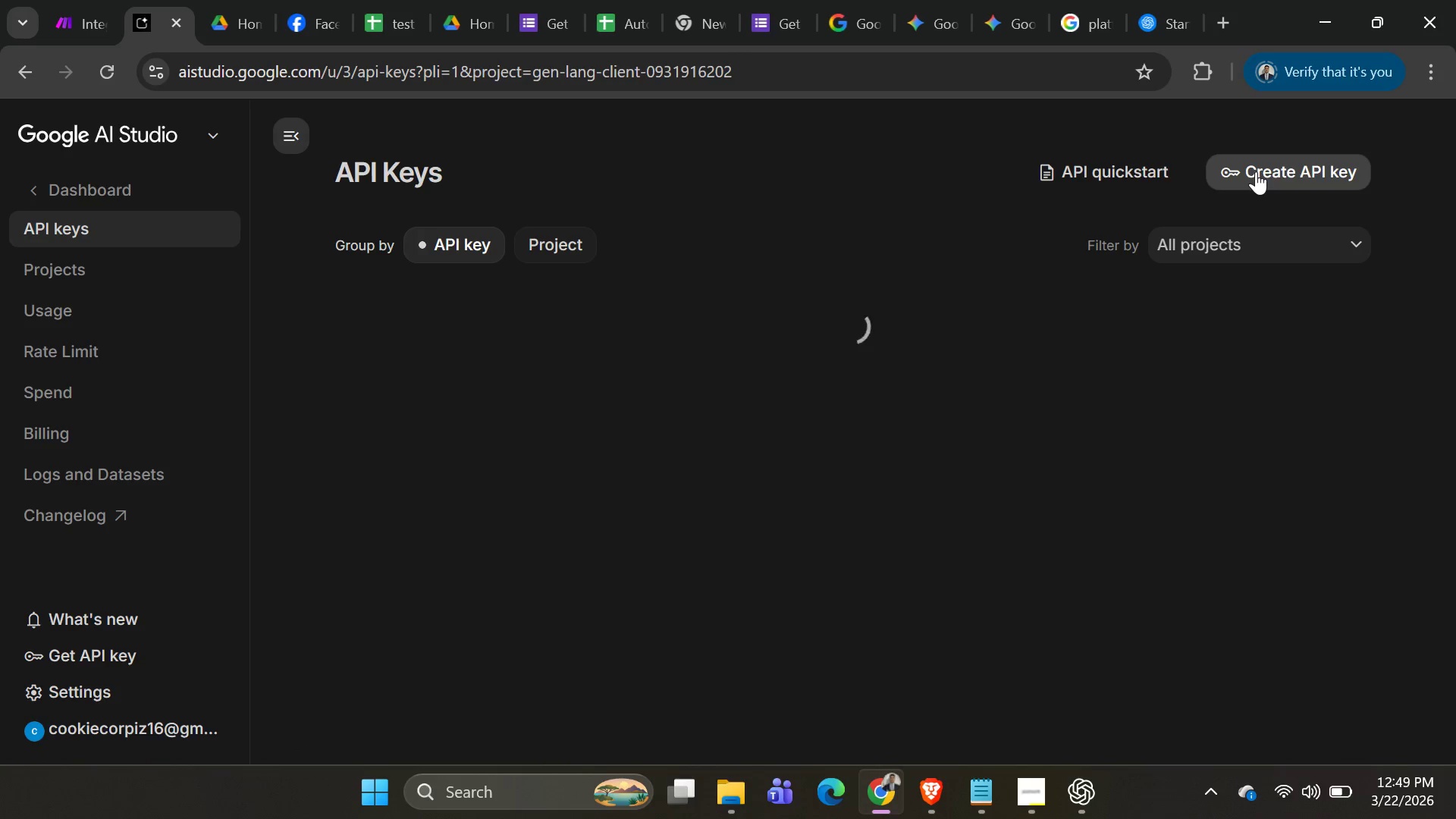 
wait(9.11)
 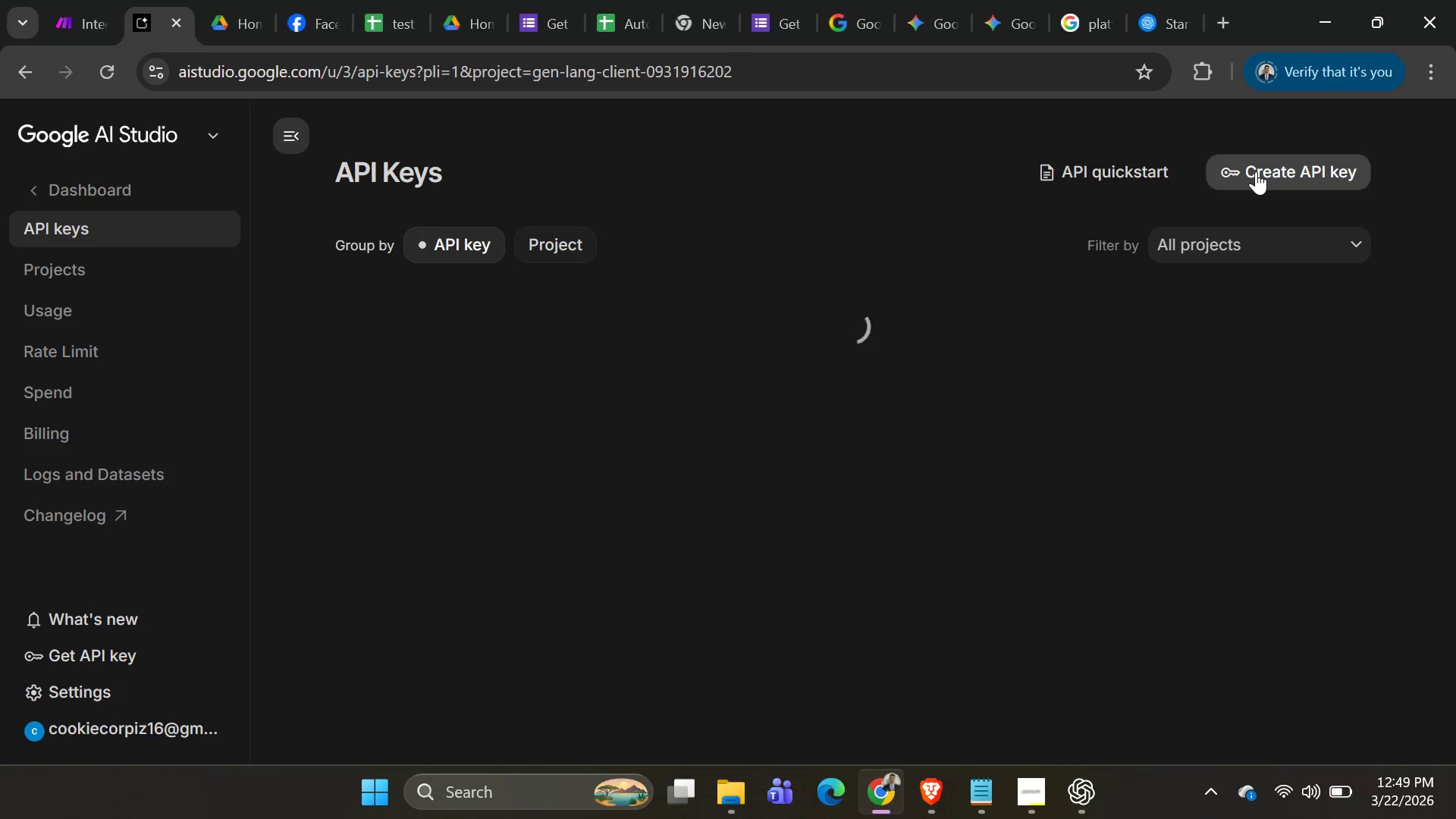 
left_click([1264, 158])
 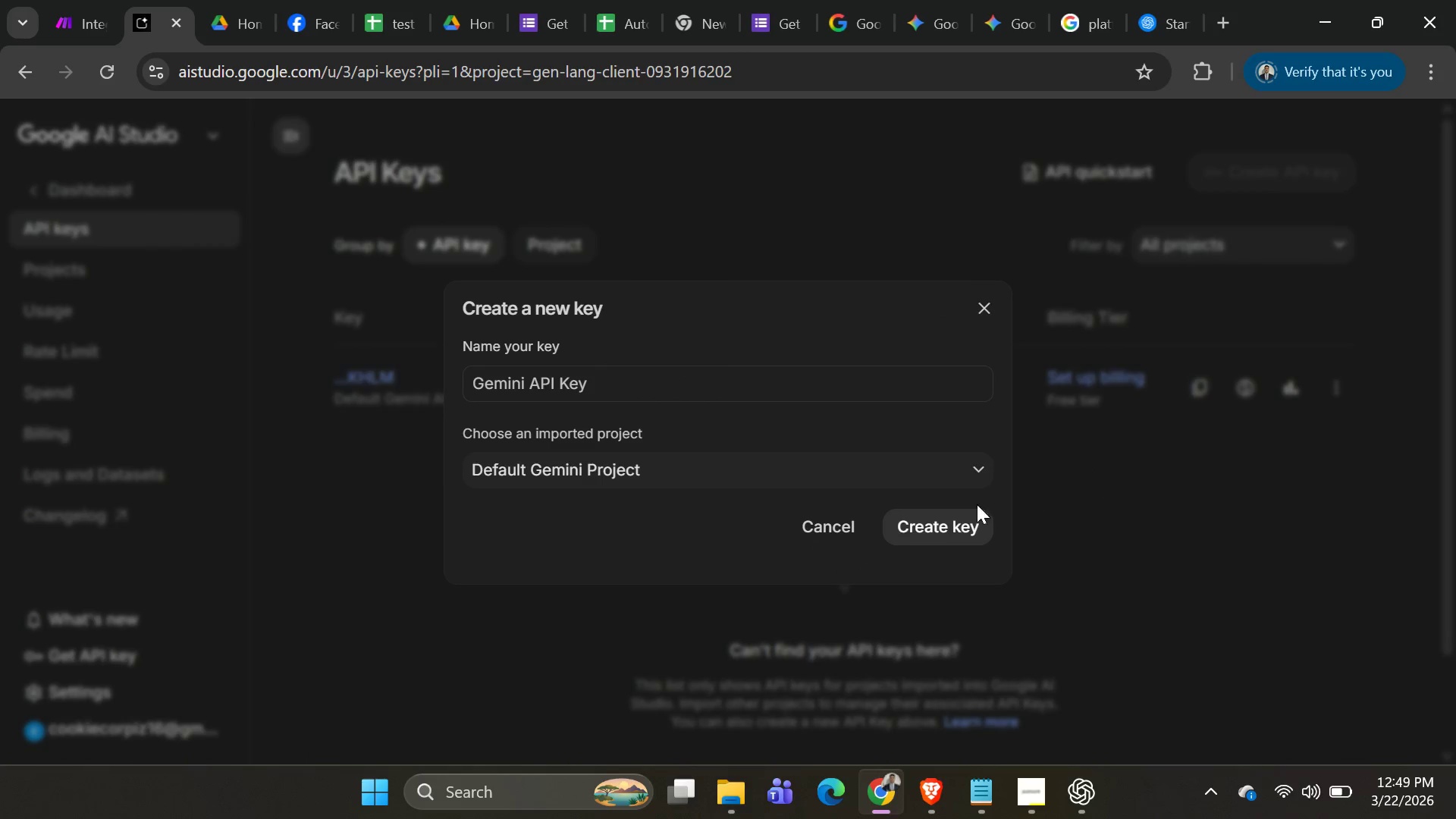 
left_click([934, 525])
 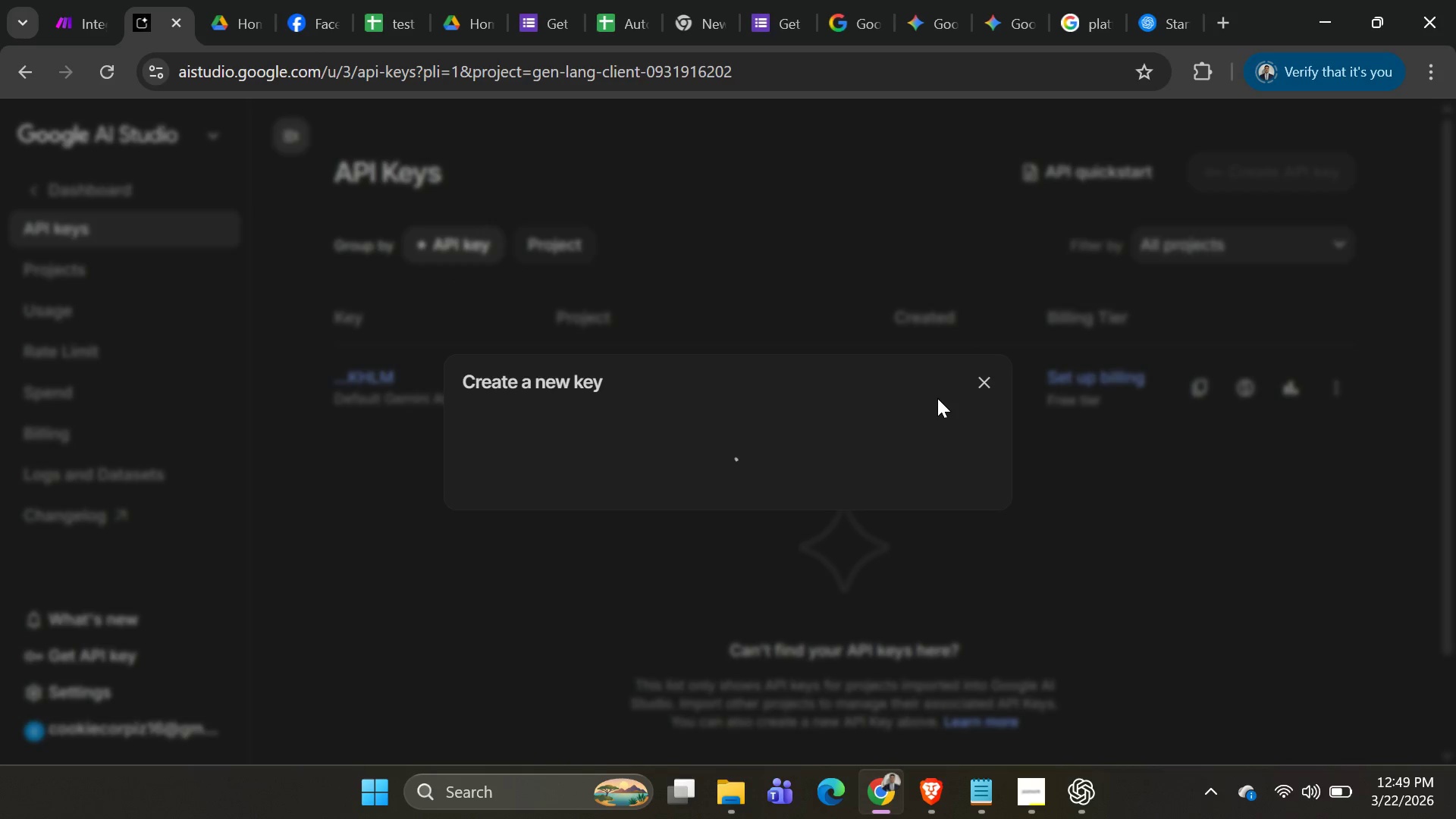 
wait(7.48)
 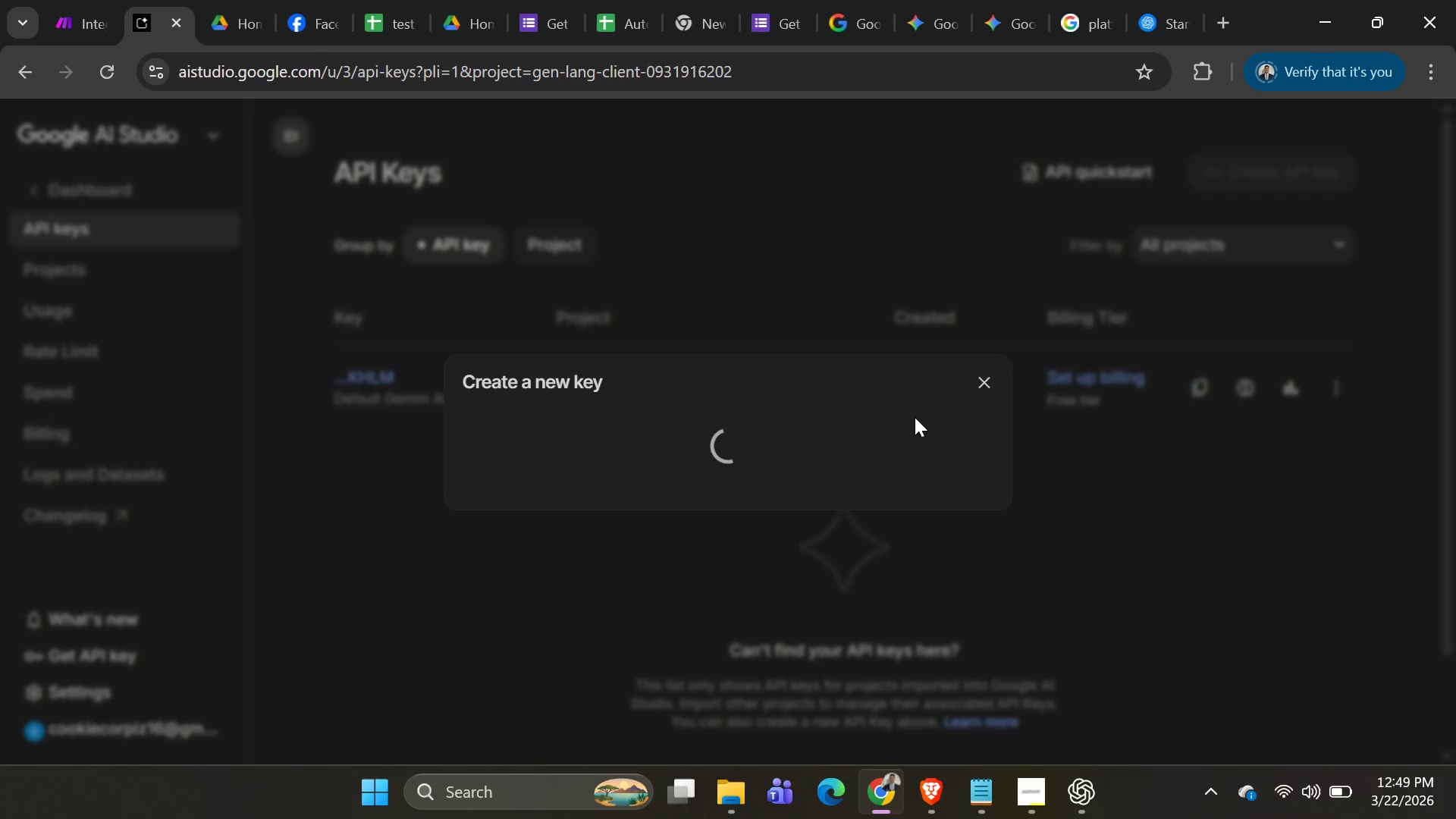 
left_click([1201, 386])
 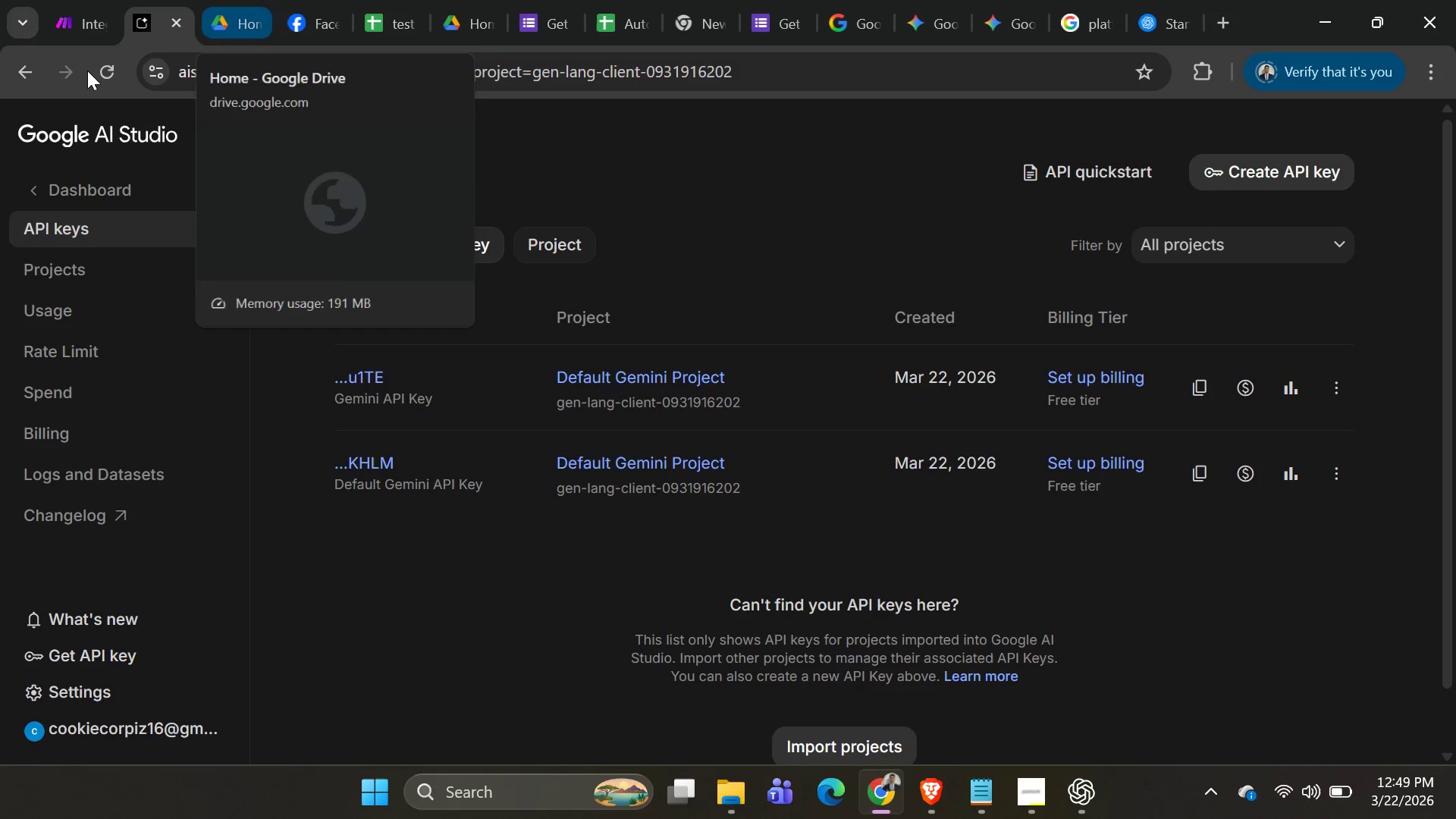 
left_click([80, 30])
 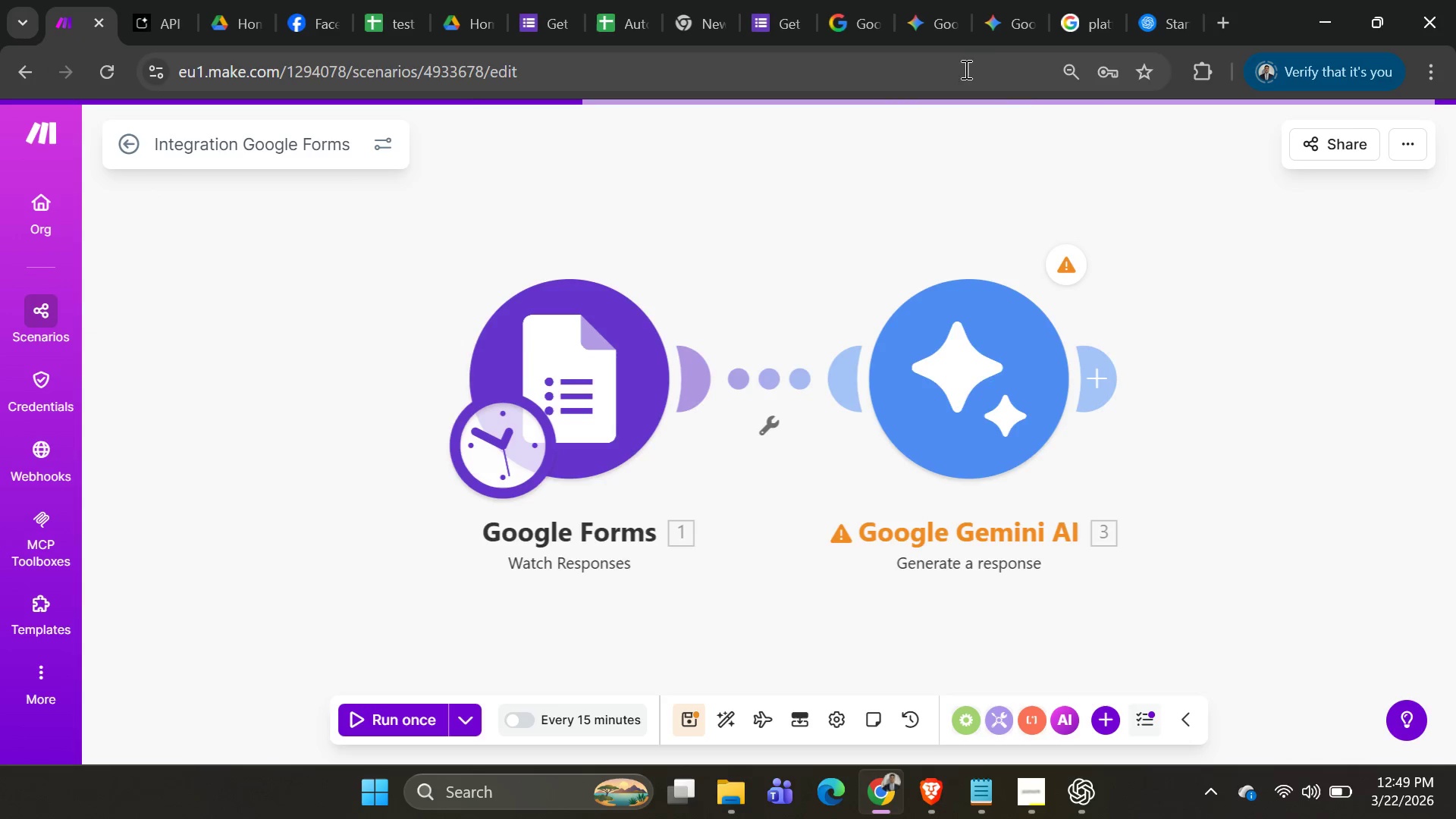 
left_click([977, 318])
 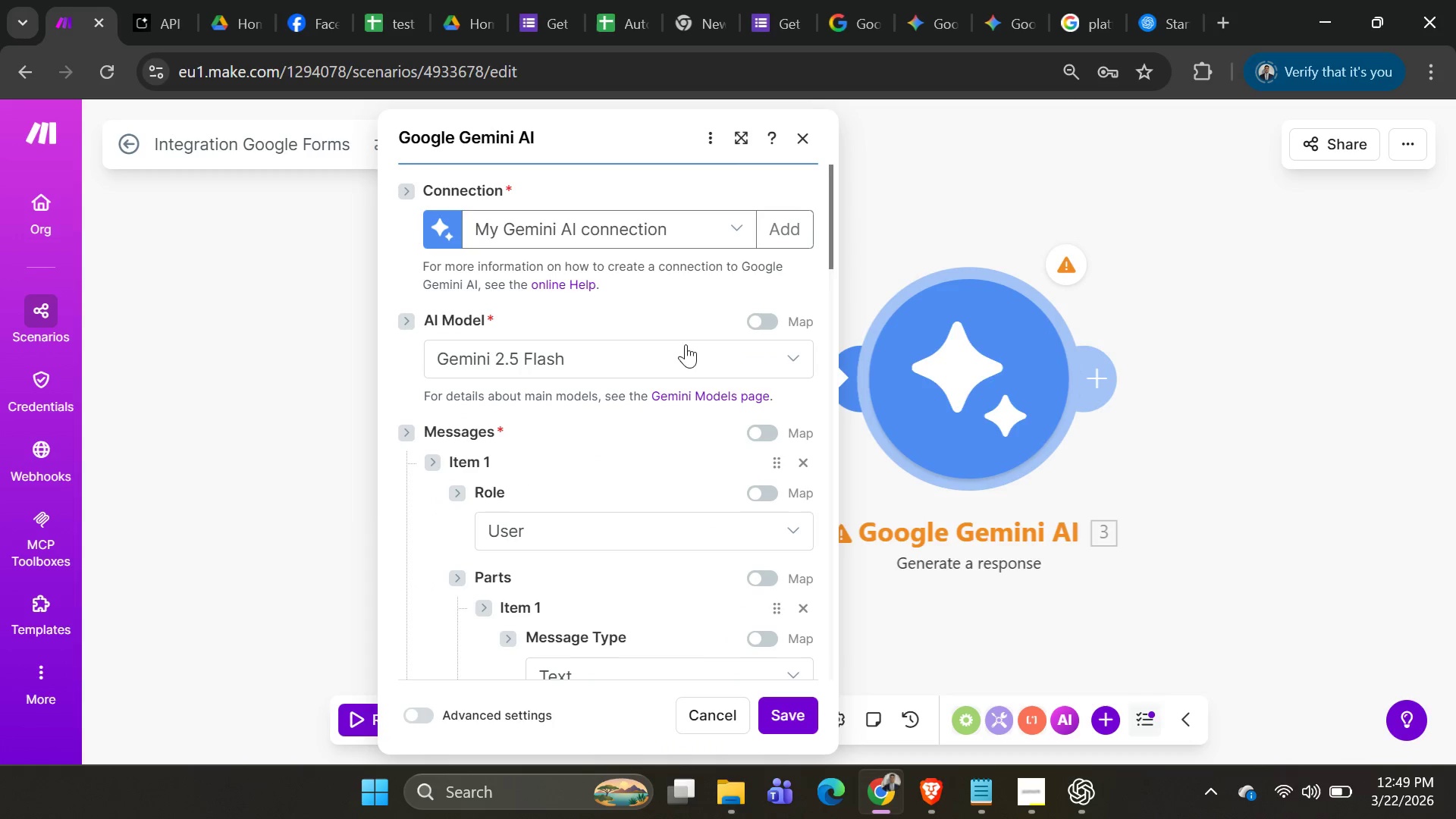 
left_click([782, 225])
 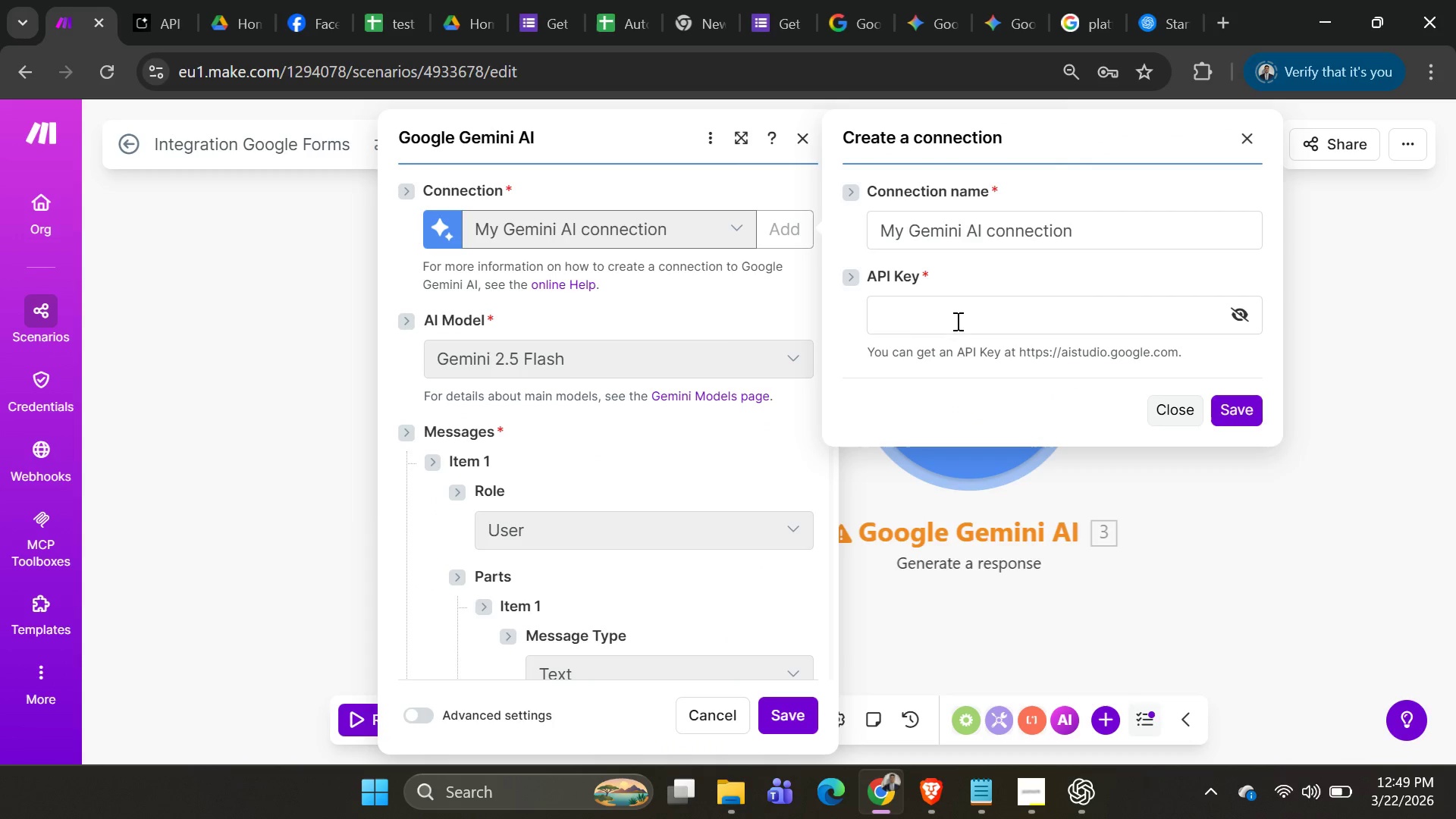 
left_click([956, 317])
 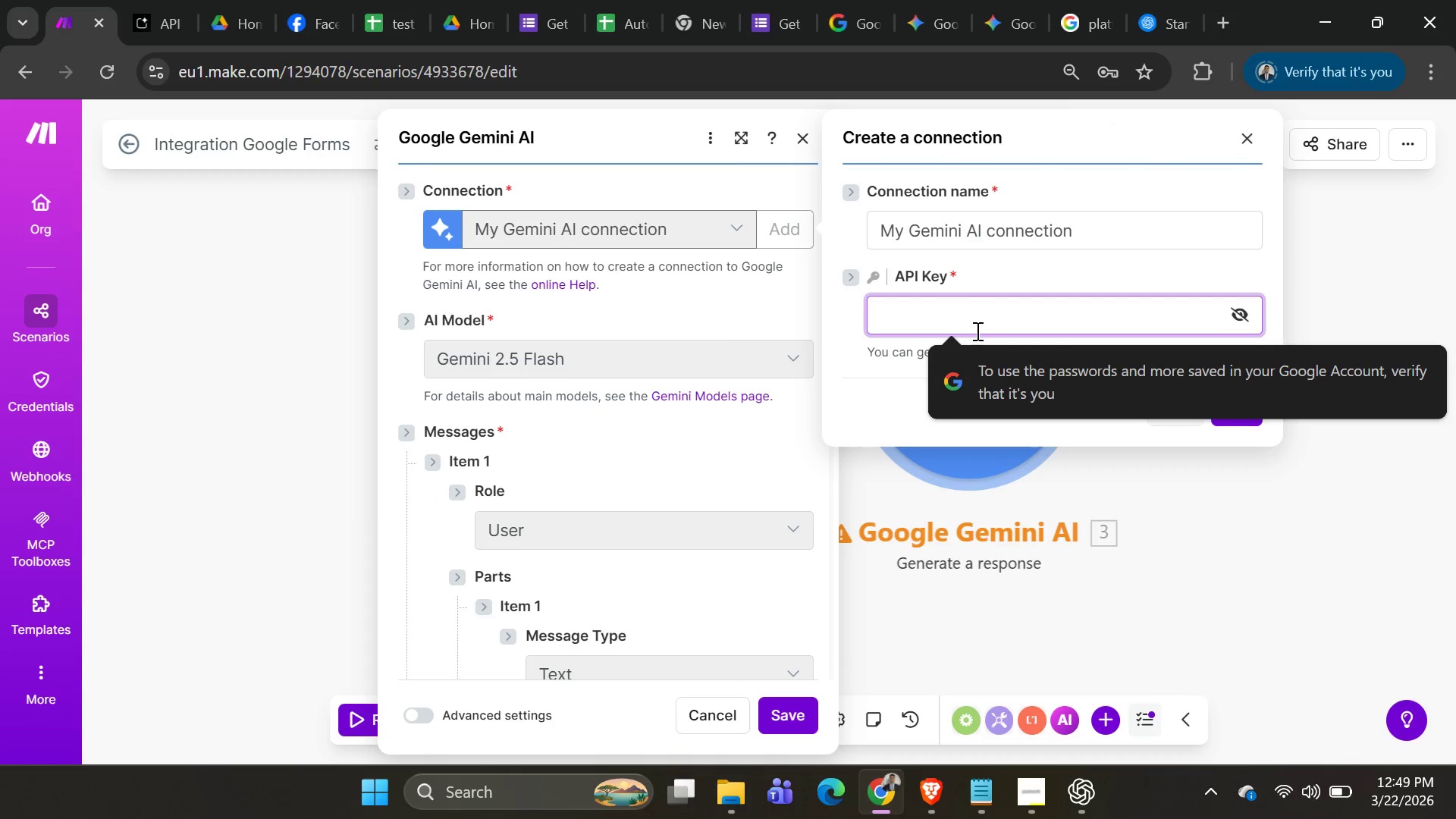 
right_click([976, 318])
 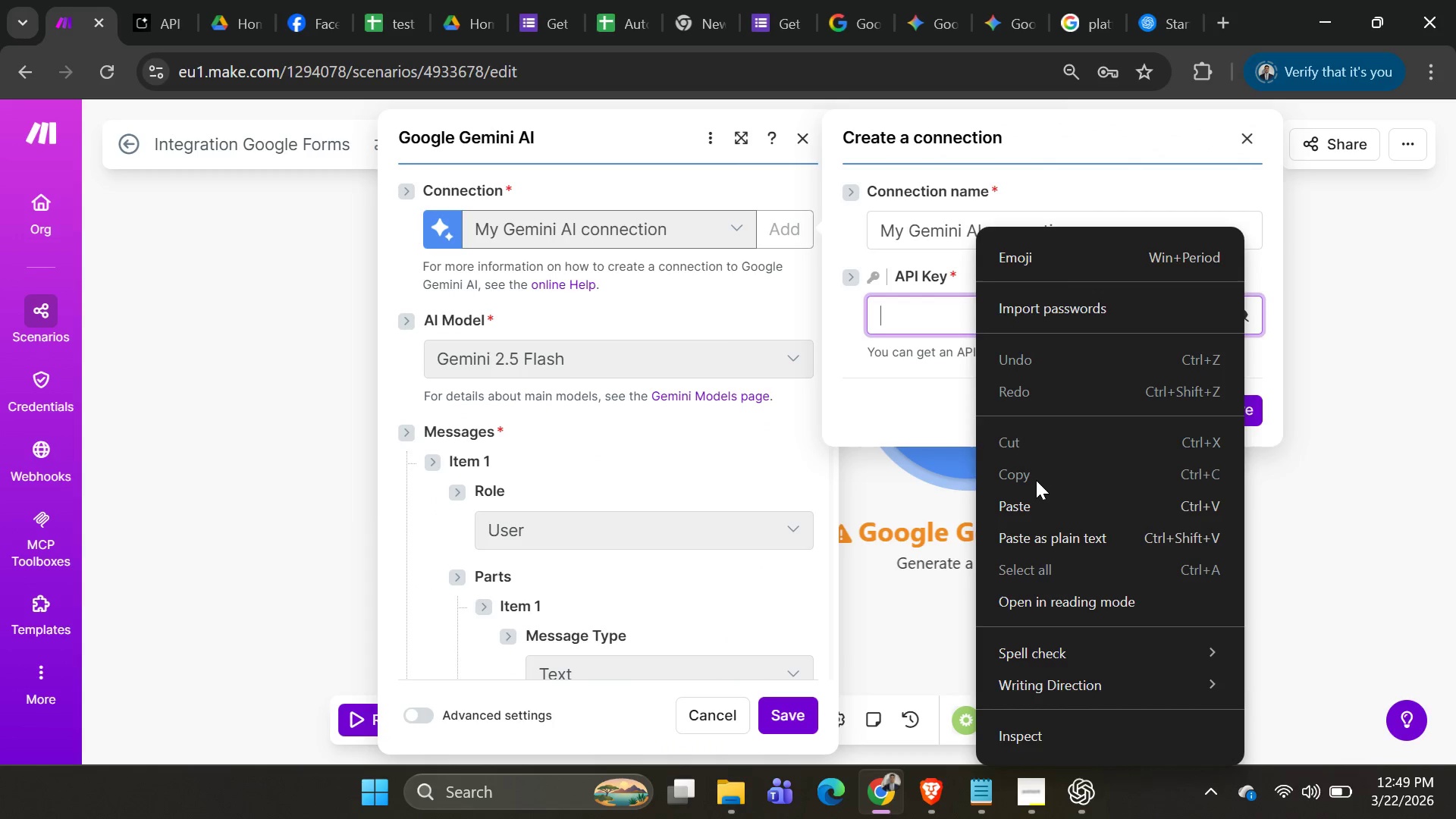 
left_click([1034, 507])
 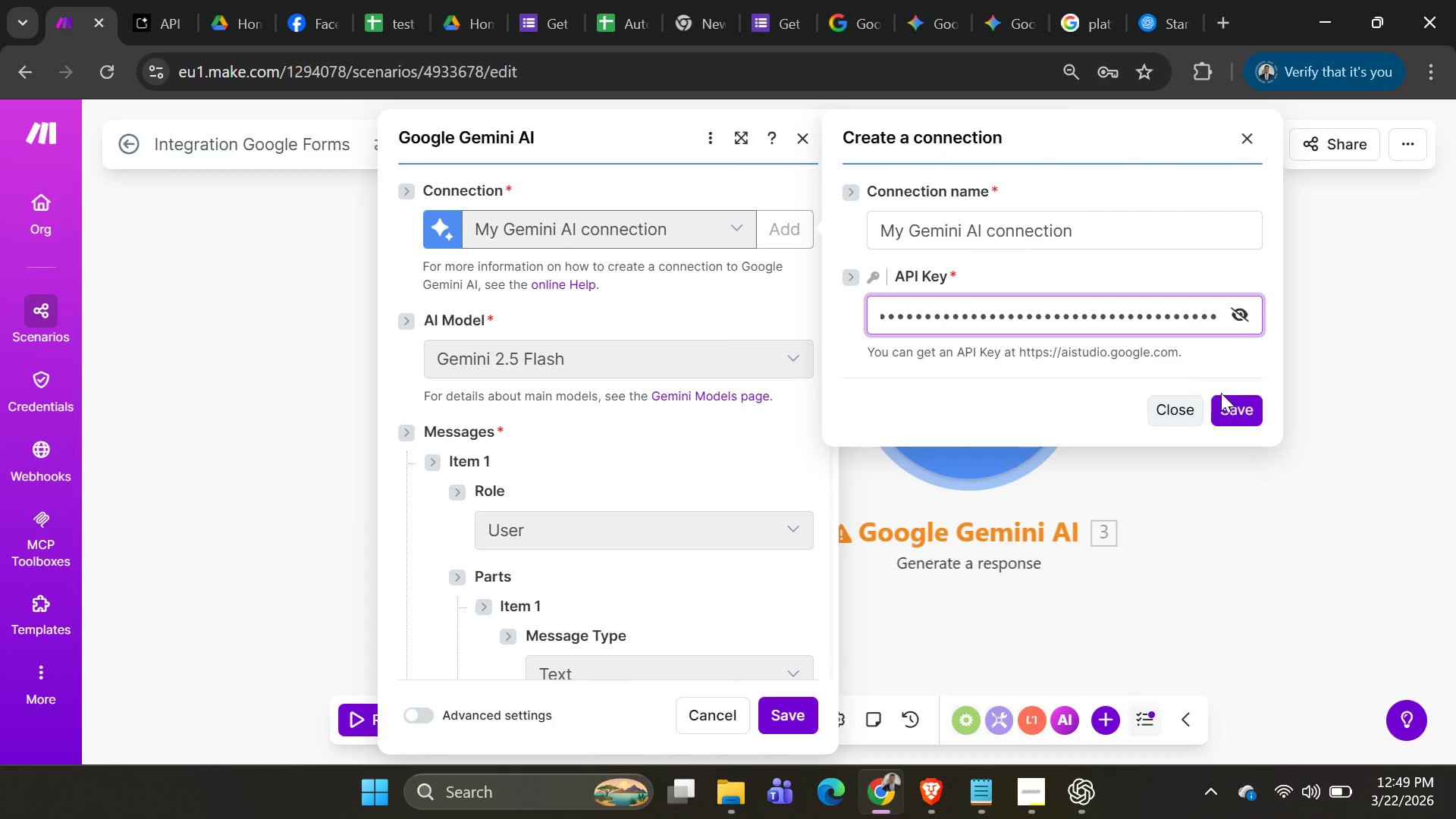 
left_click([1234, 406])
 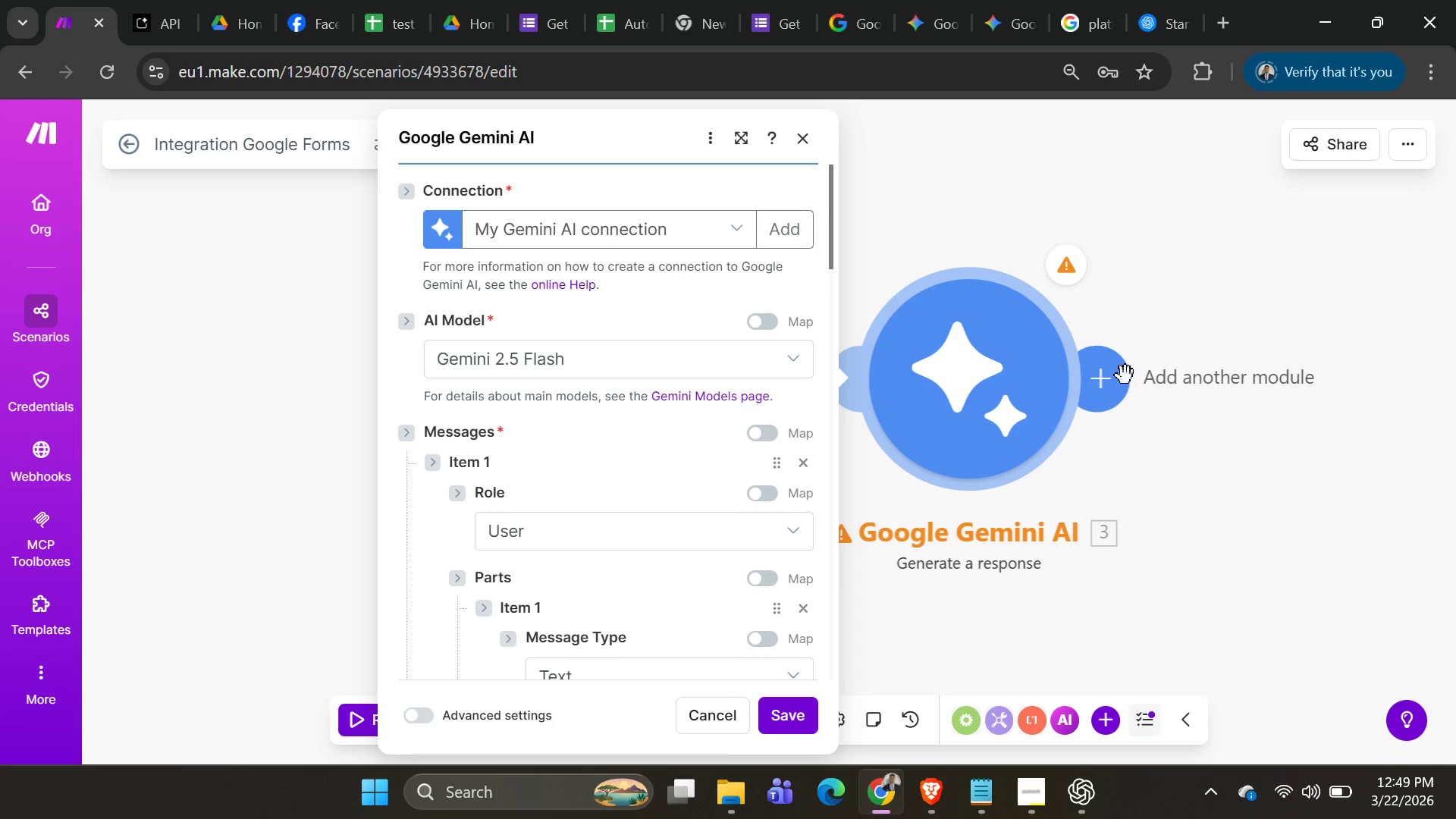 
wait(6.05)
 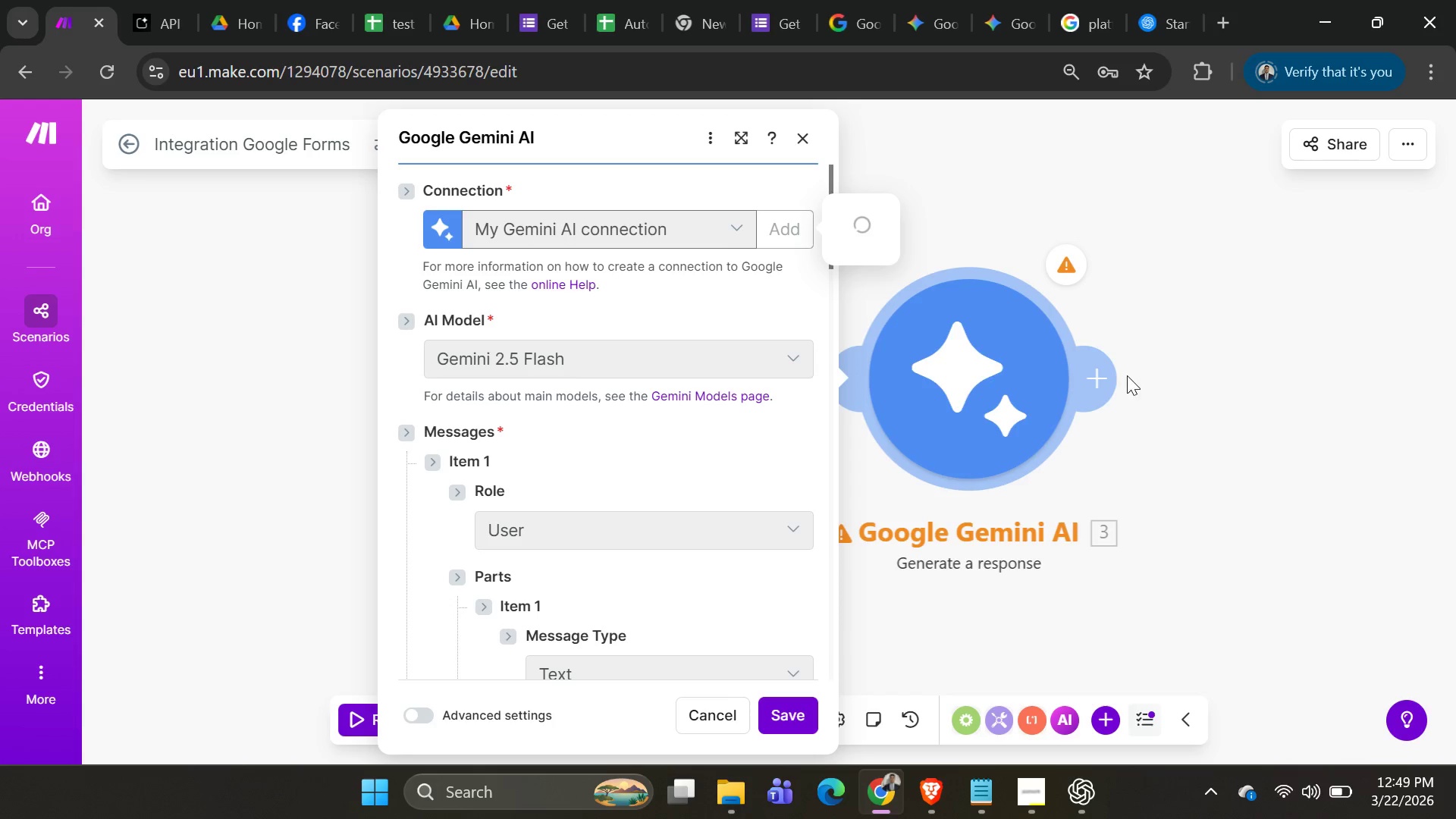 
scroll: coordinate [774, 471], scroll_direction: down, amount: 6.0
 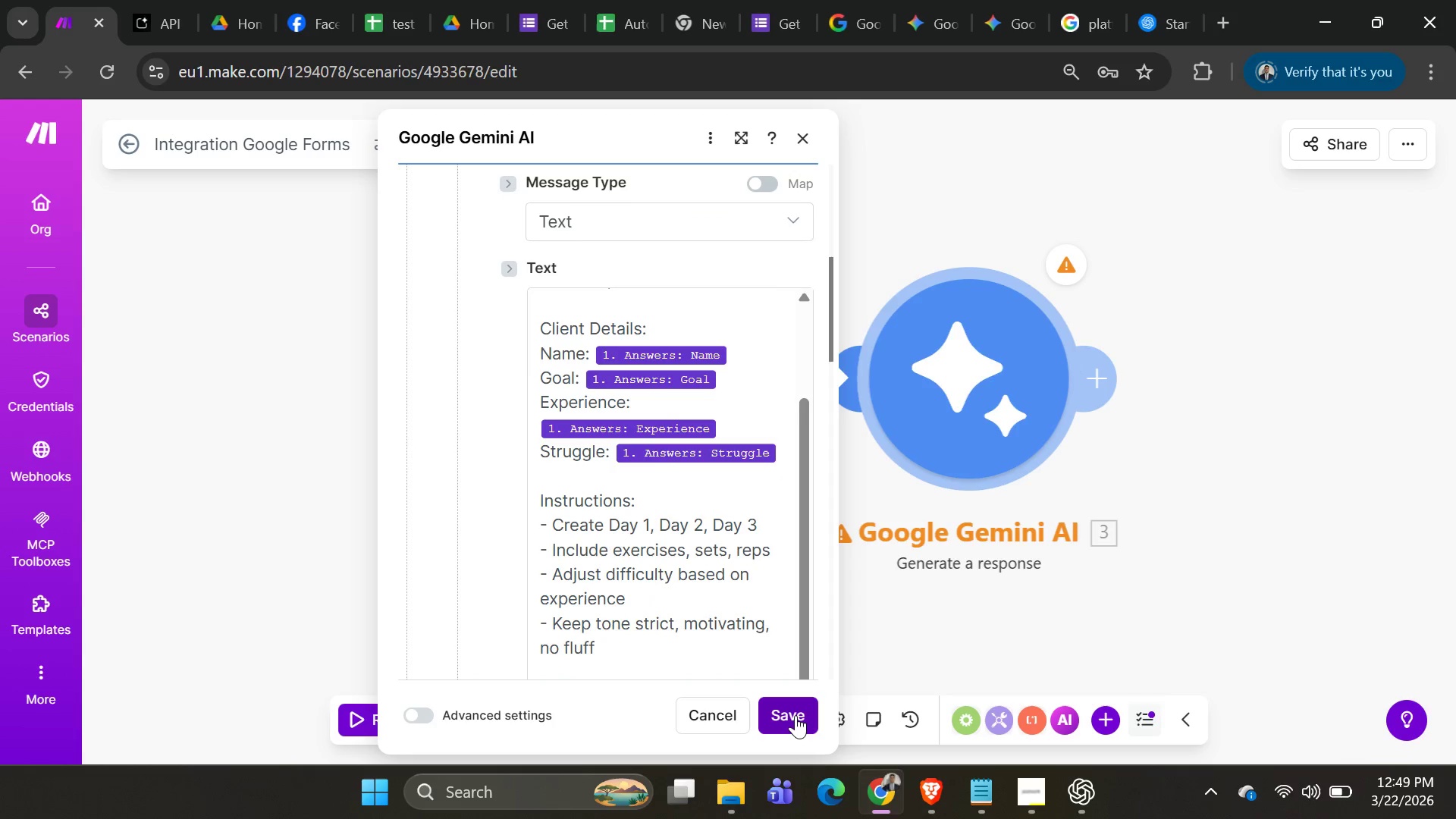 
left_click([795, 715])
 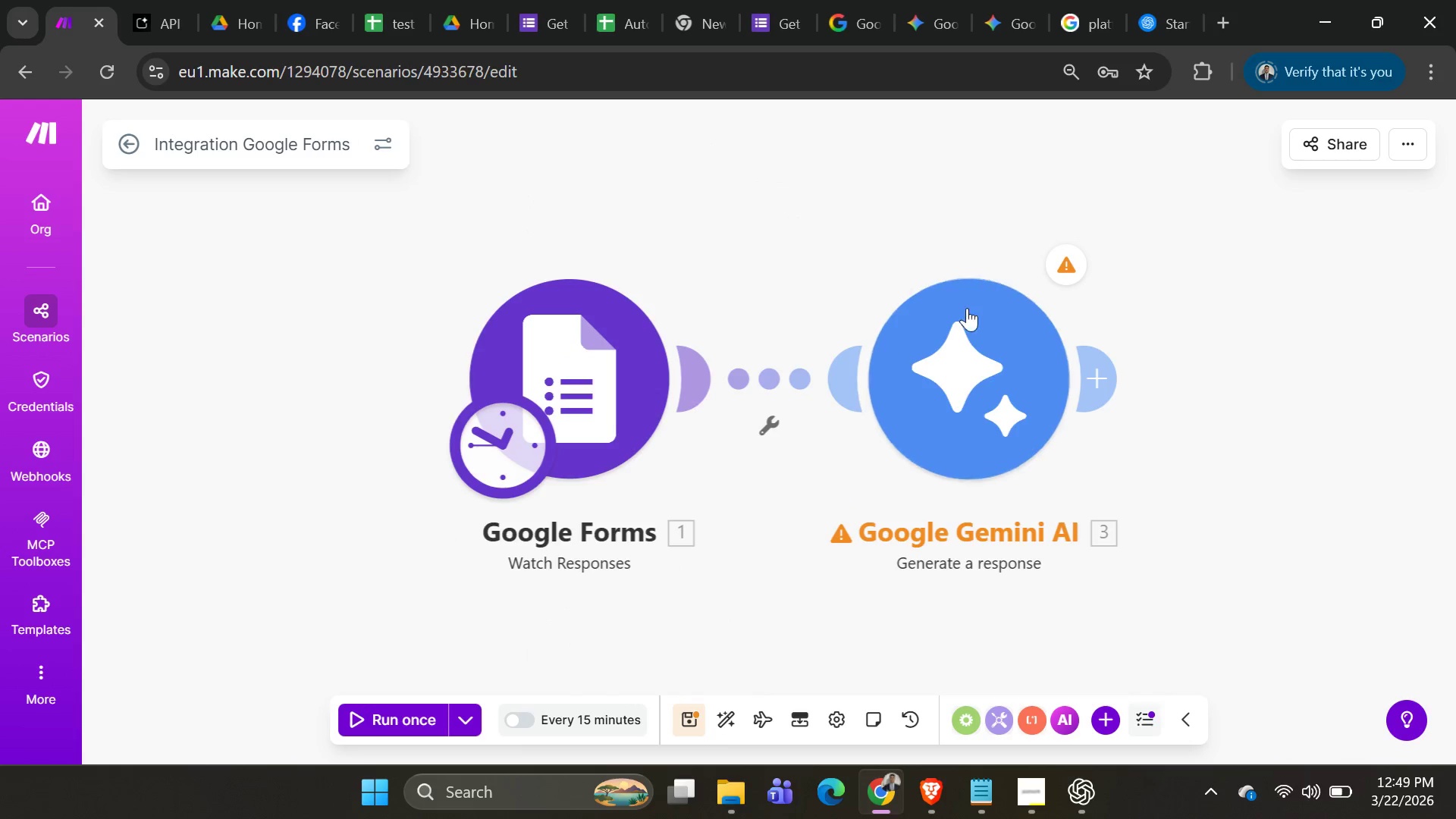 
right_click([964, 320])
 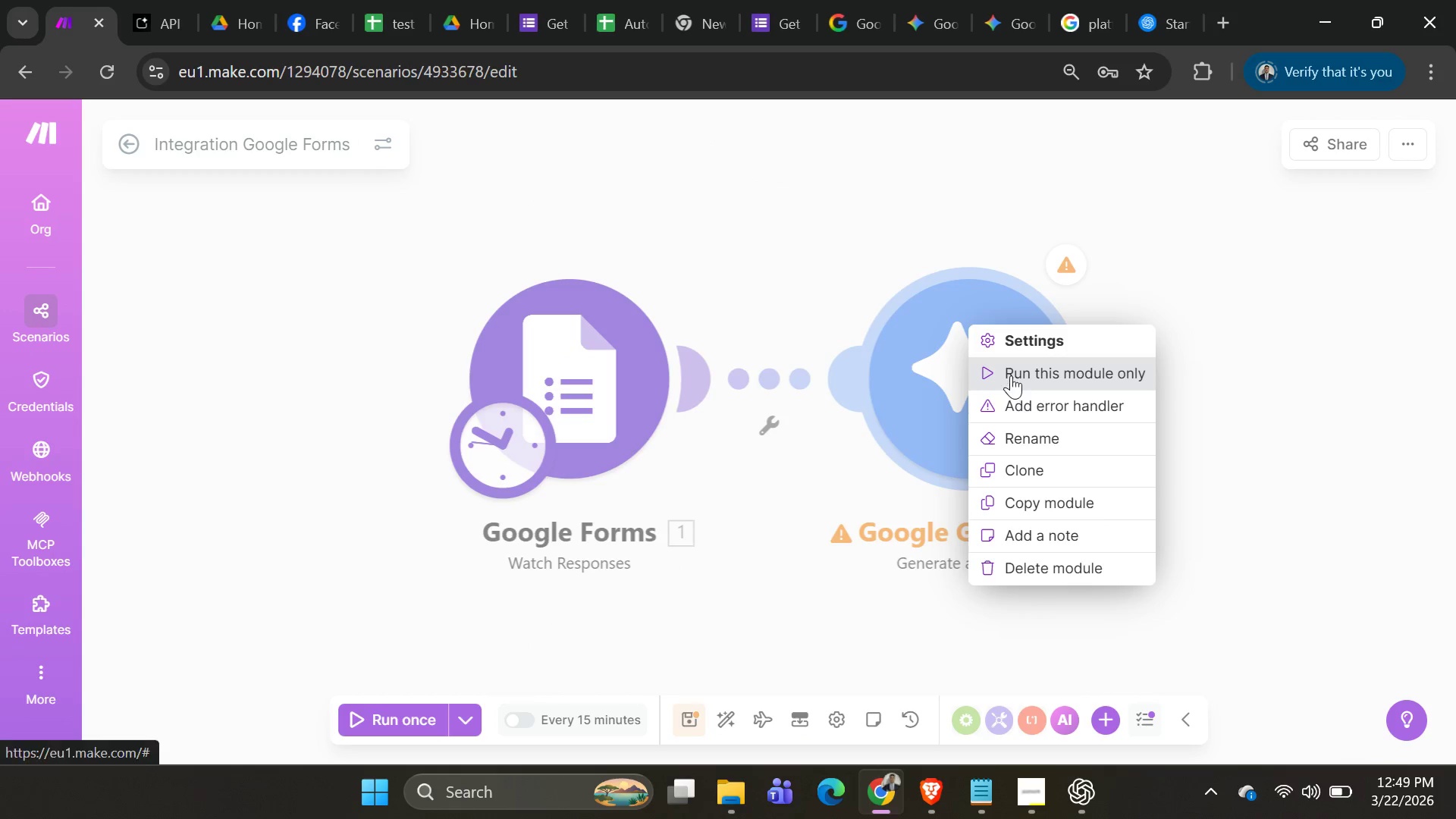 
left_click([1011, 375])
 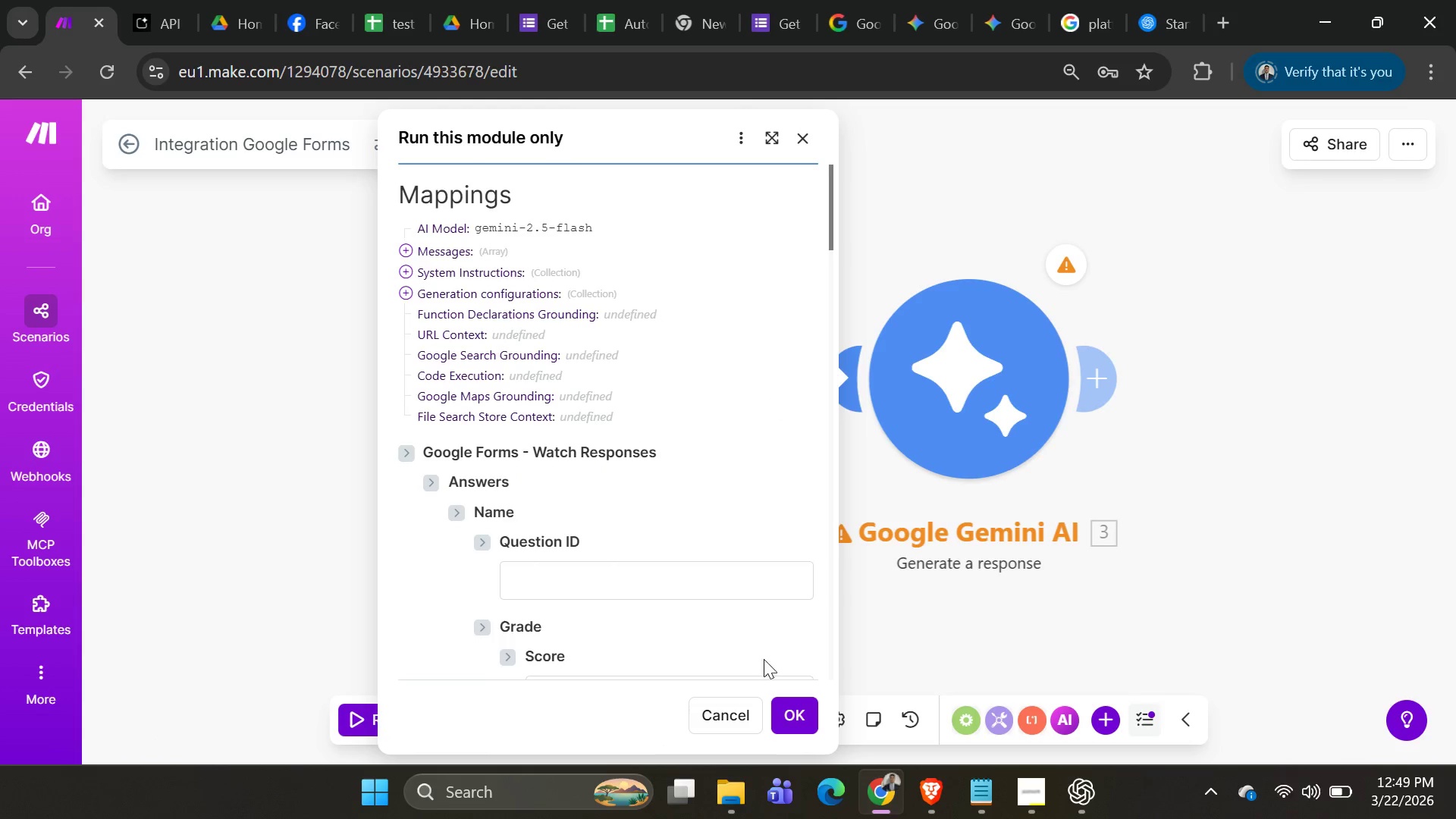 
left_click([789, 708])
 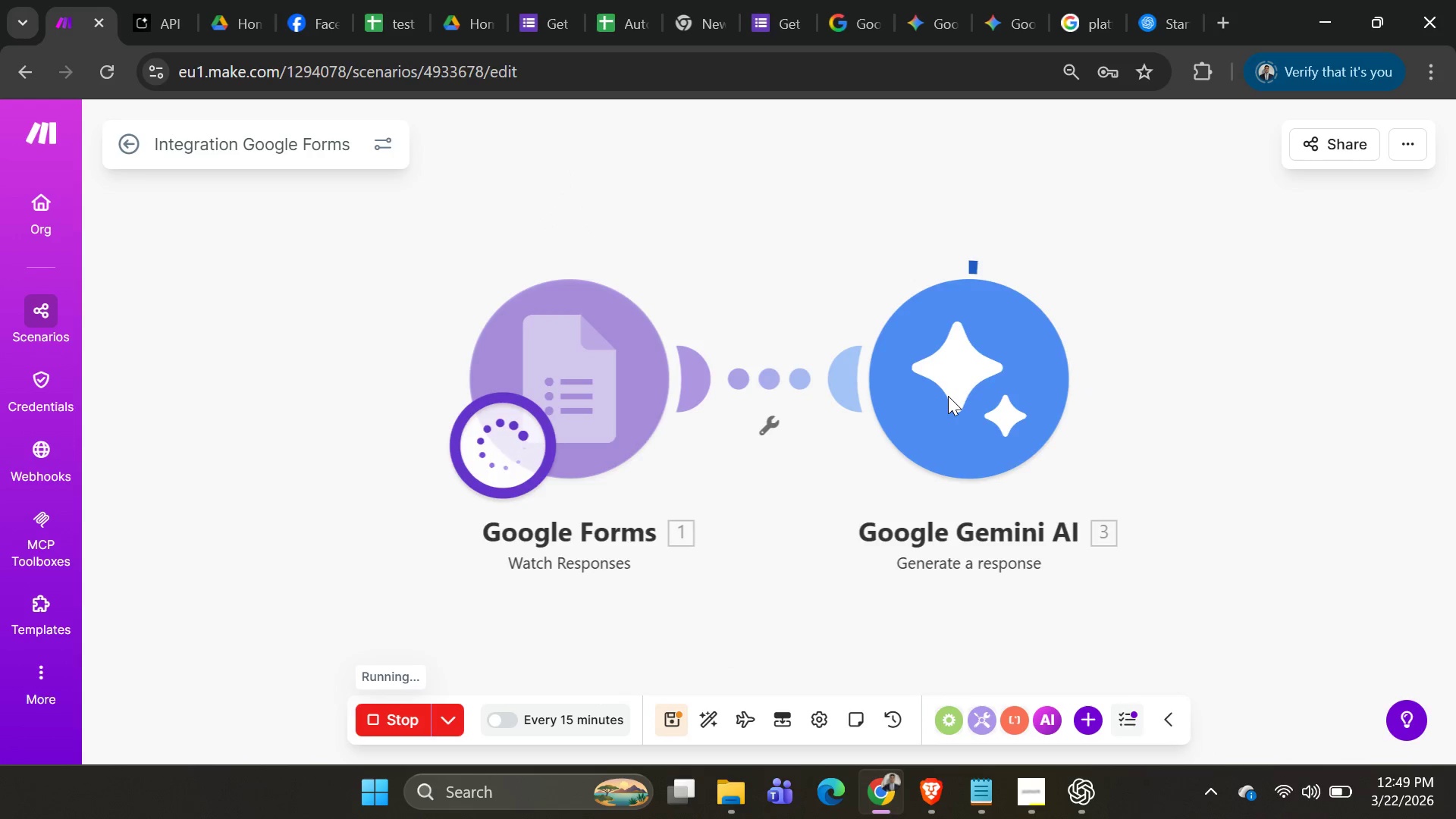 
wait(6.0)
 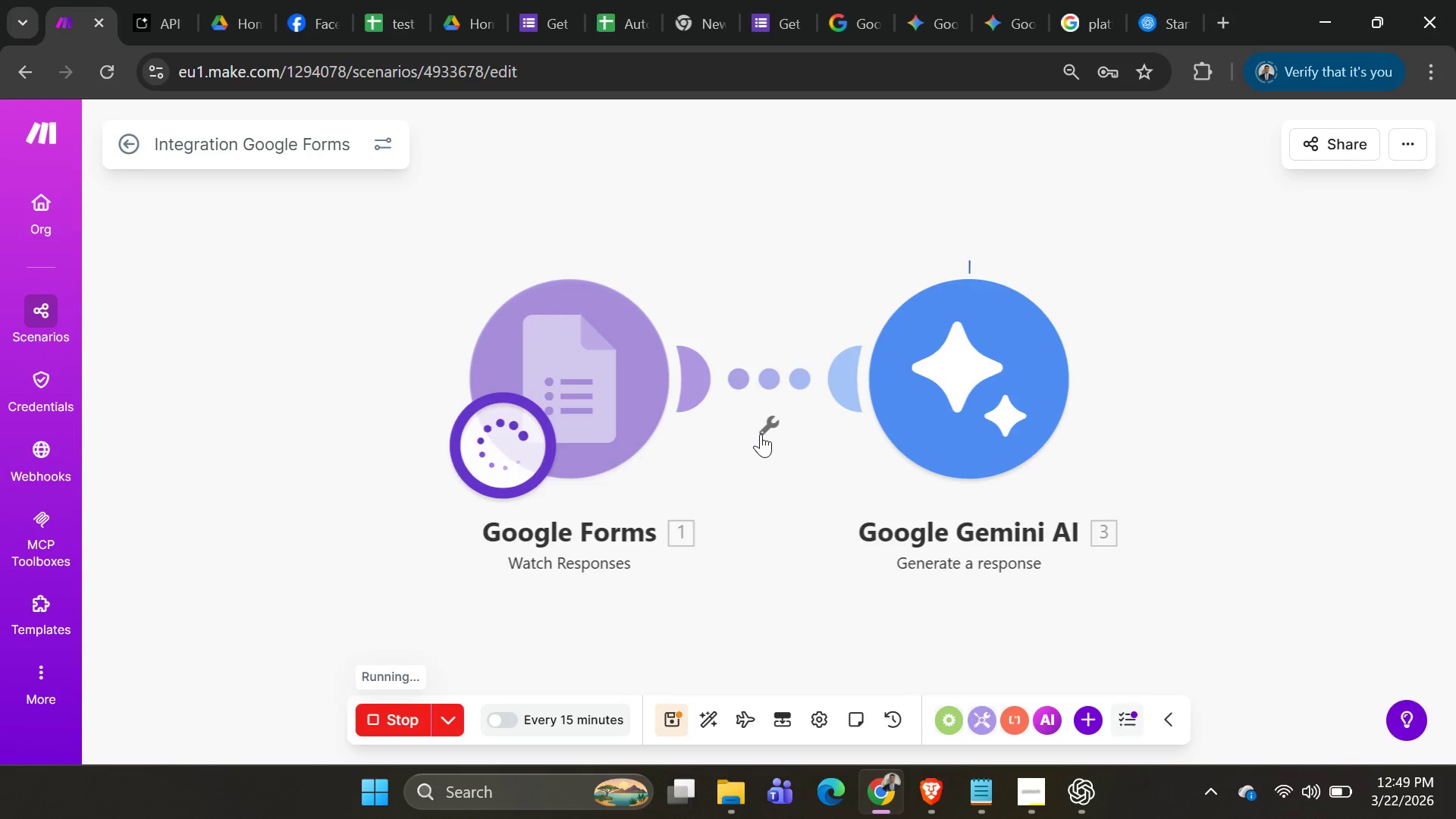 
left_click_drag(start_coordinate=[795, 279], to_coordinate=[591, 274])
 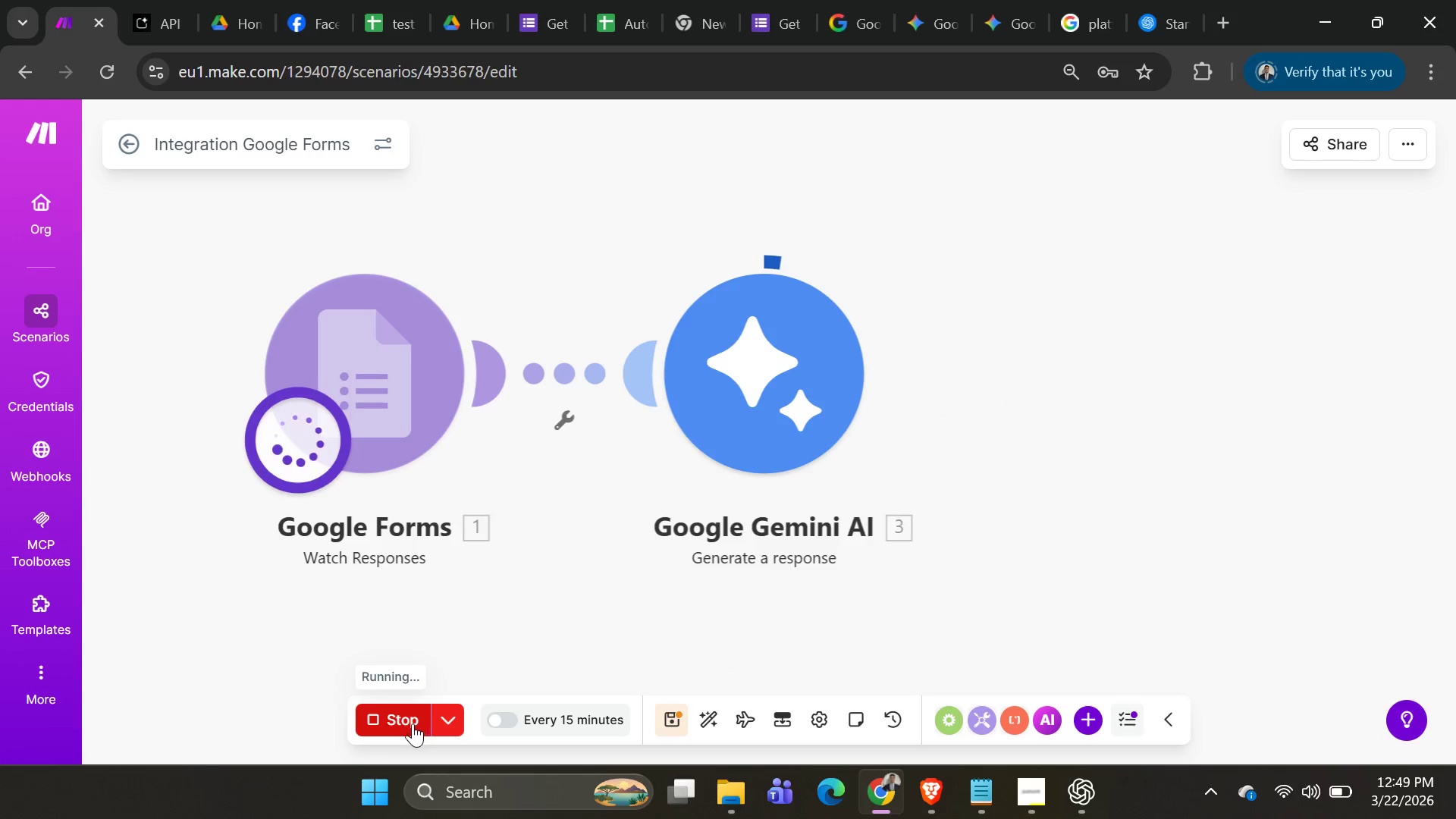 
left_click([408, 726])
 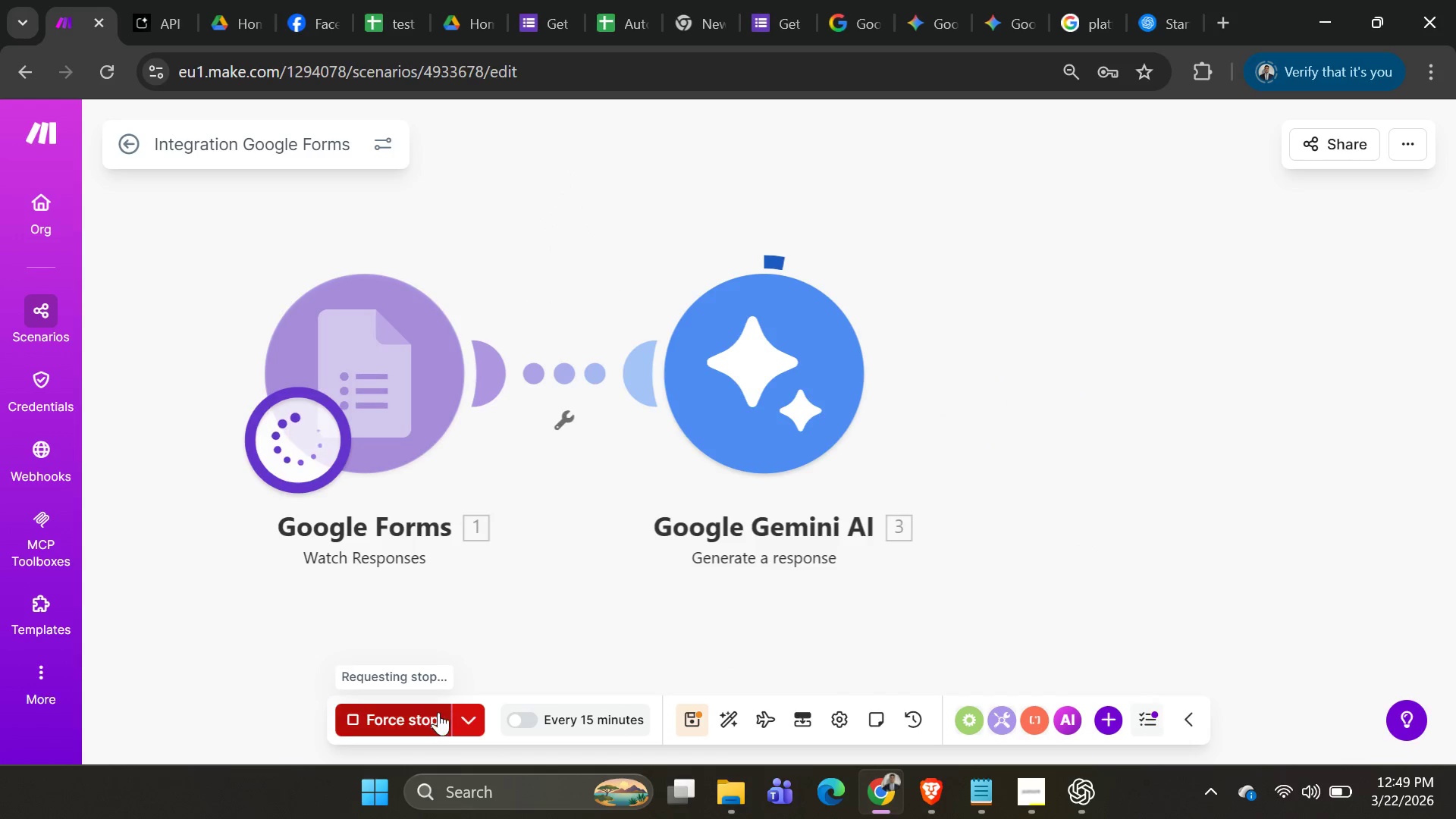 
left_click([439, 716])
 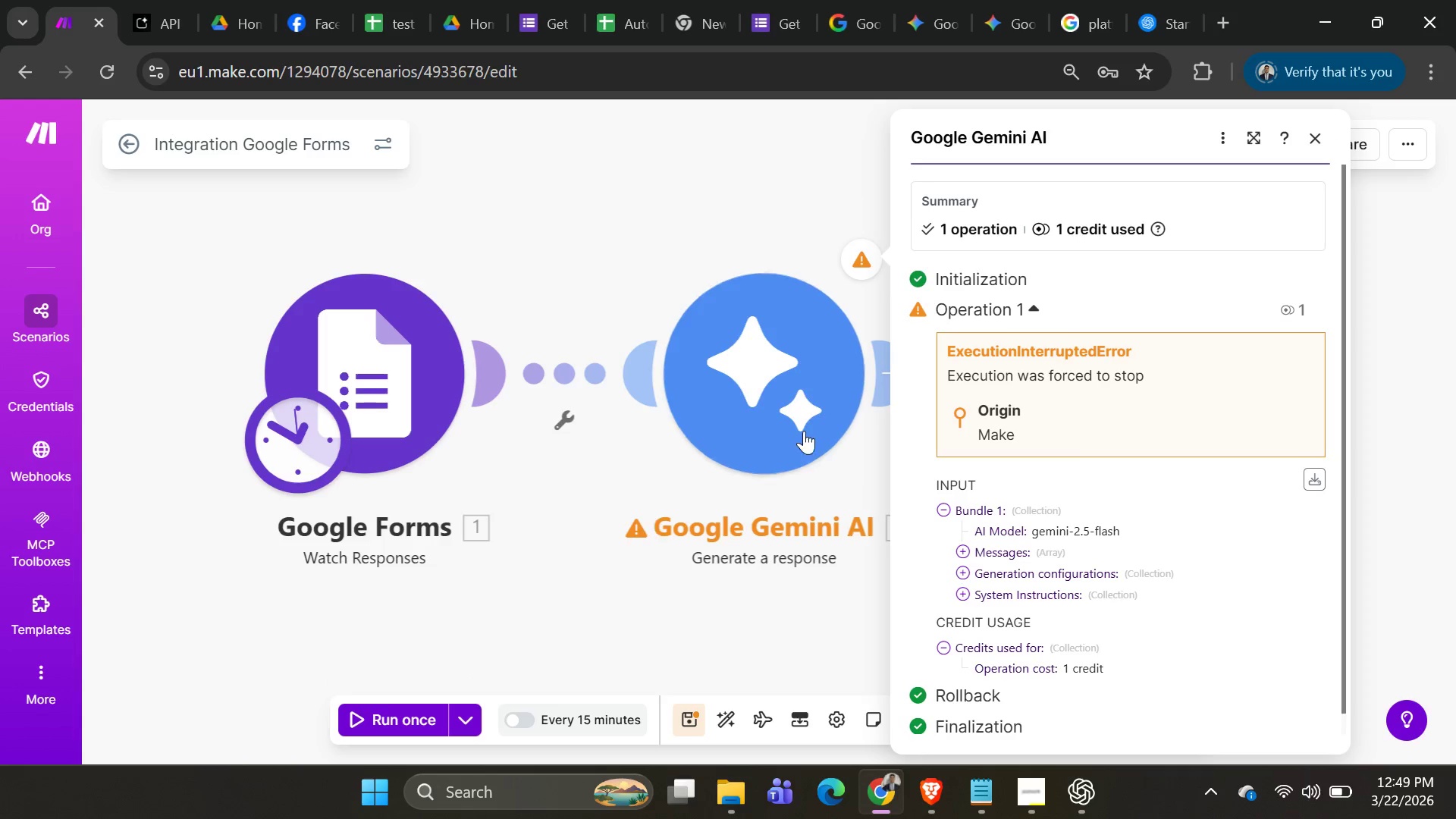 
scroll: coordinate [1016, 470], scroll_direction: down, amount: 4.0
 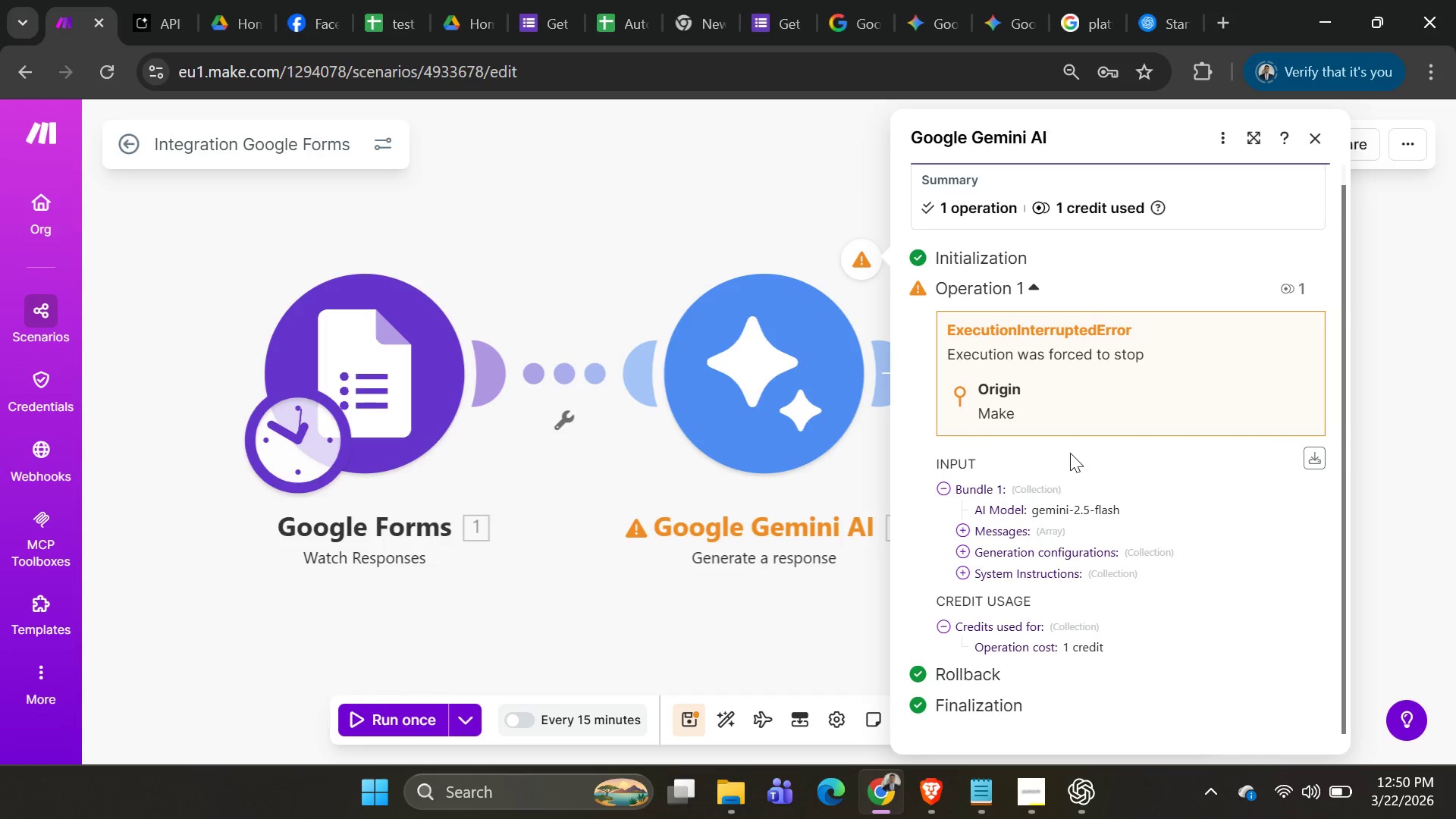 
scroll: coordinate [1094, 415], scroll_direction: up, amount: 3.0
 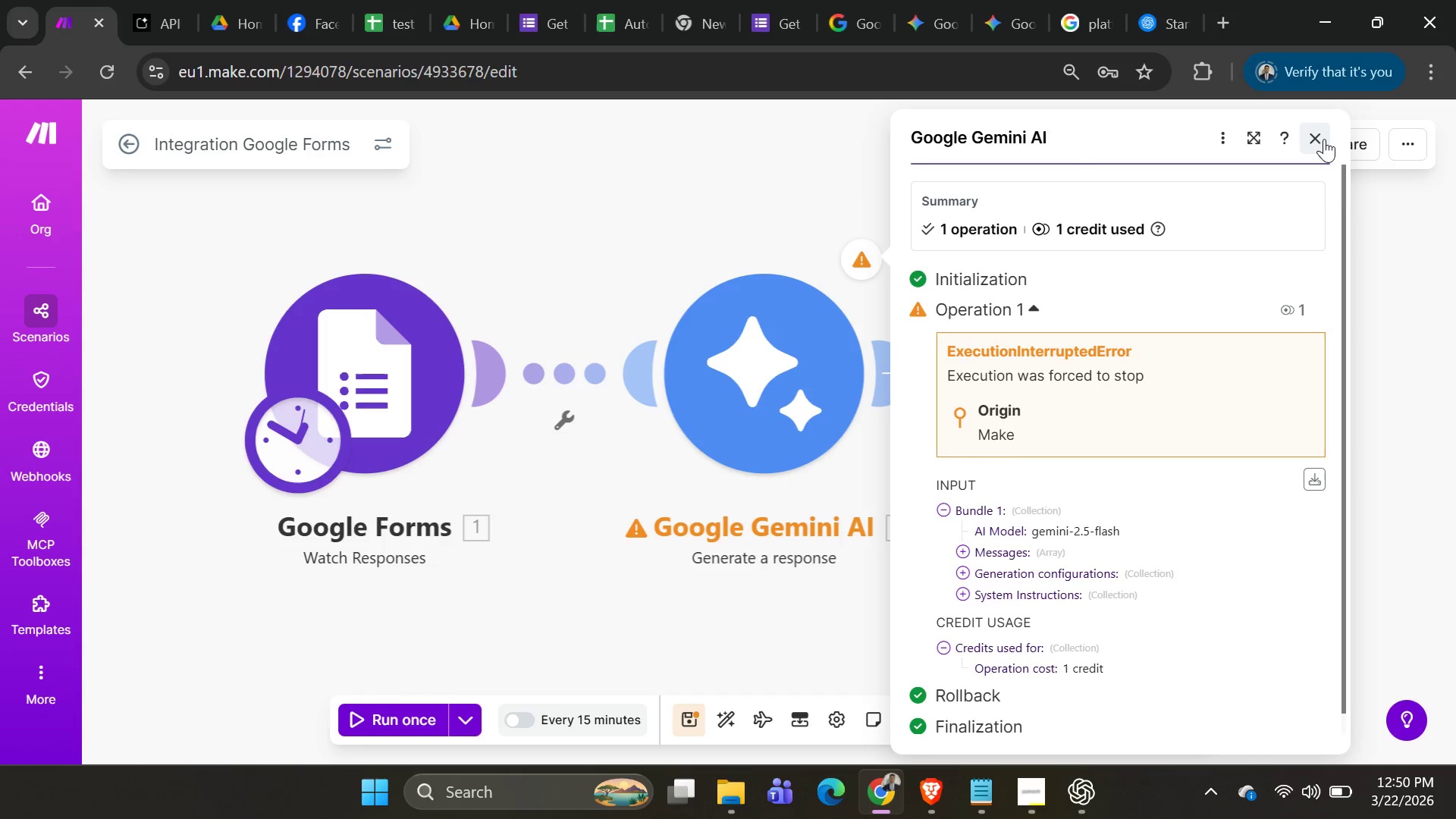 
left_click([1324, 136])
 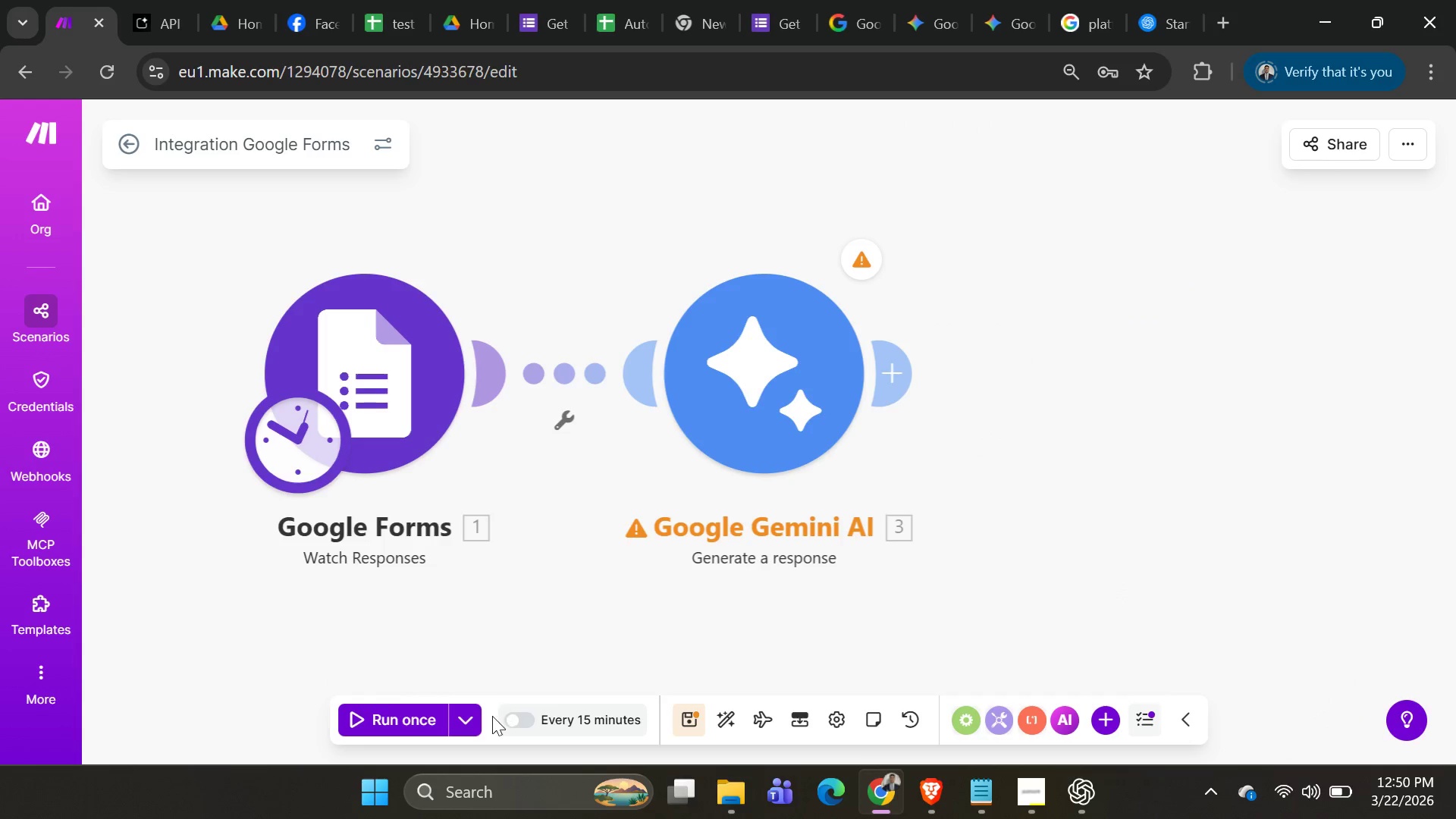 
left_click([481, 724])
 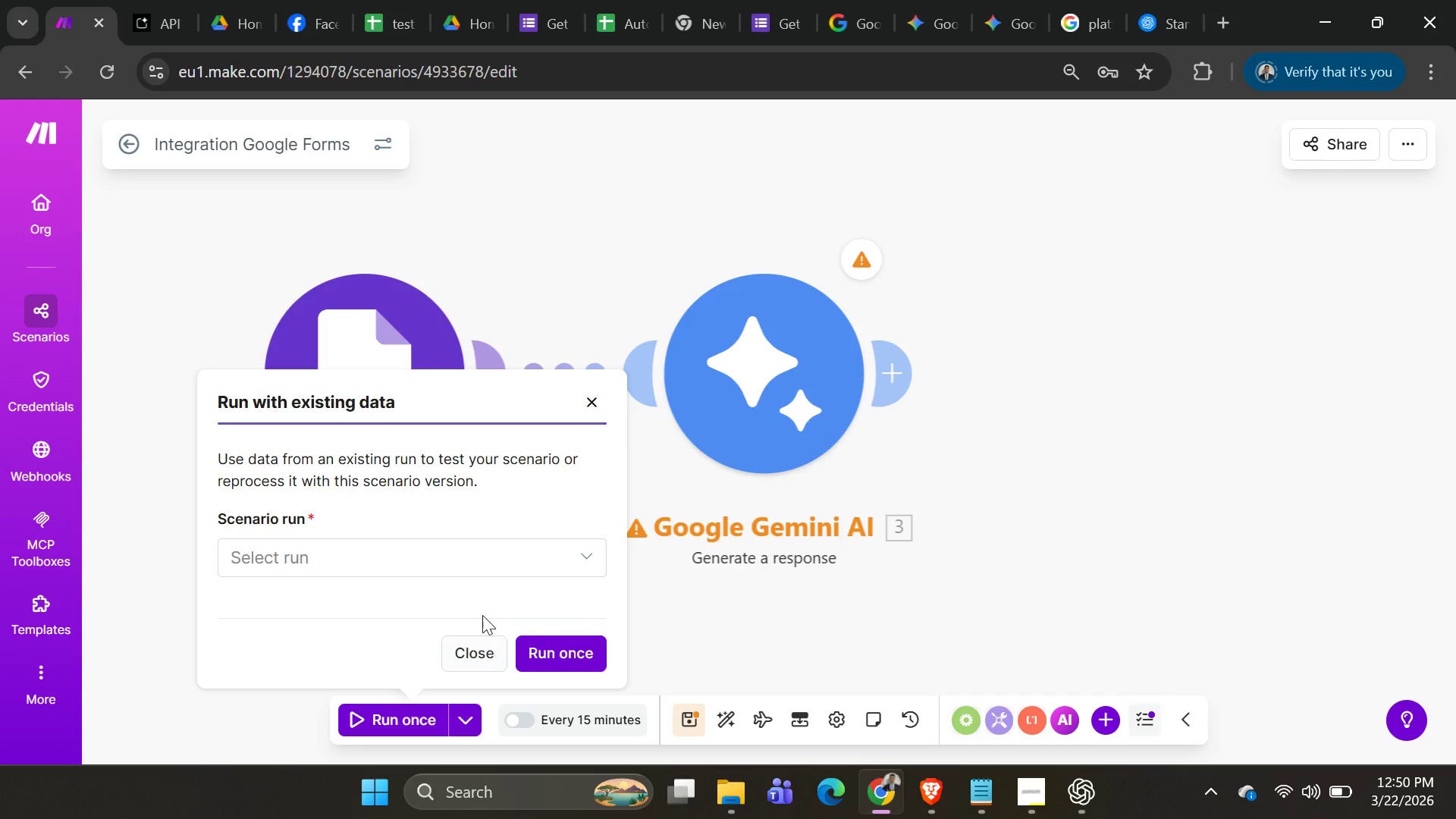 
left_click([462, 557])
 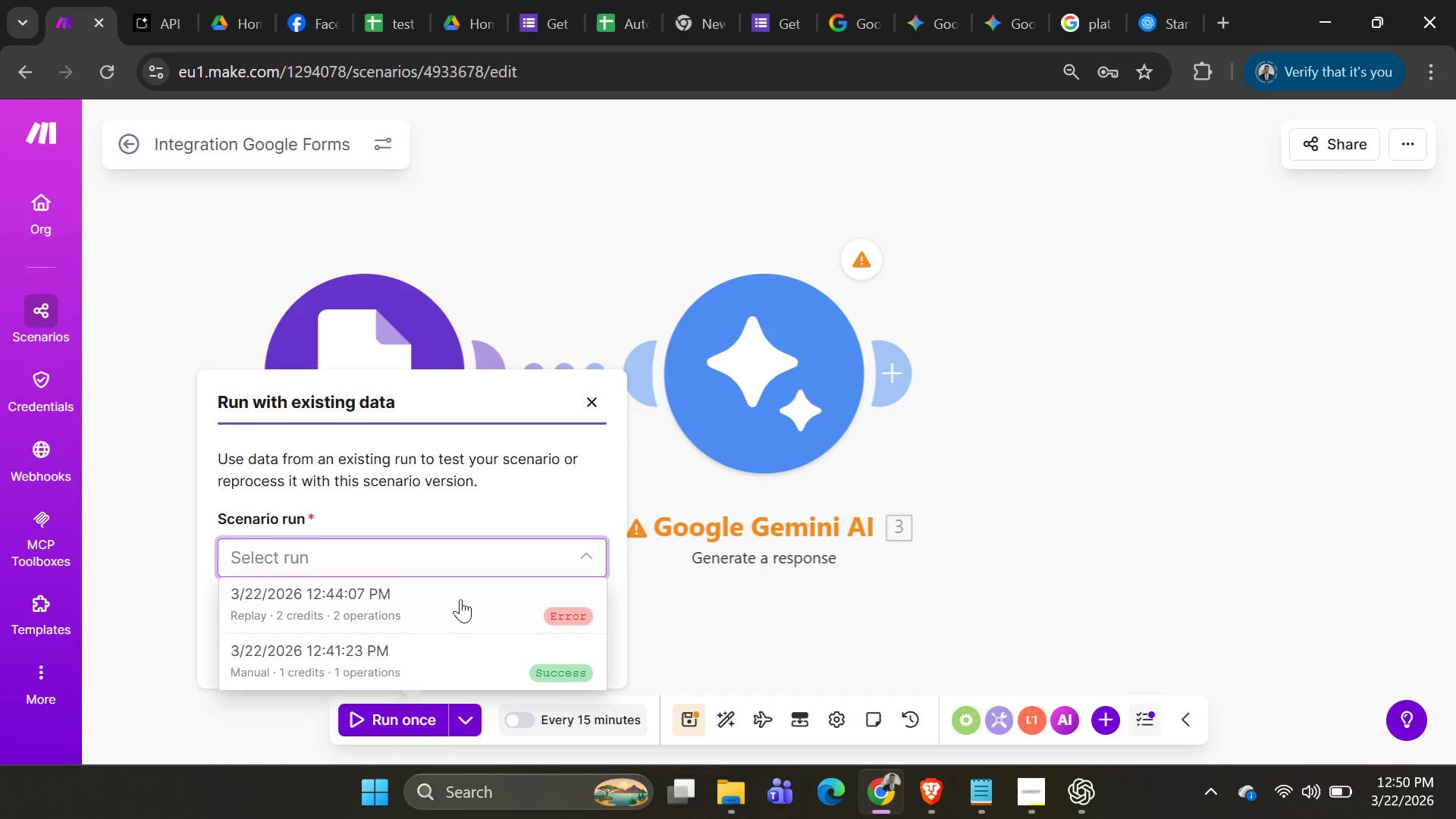 
scroll: coordinate [460, 607], scroll_direction: down, amount: 1.0
 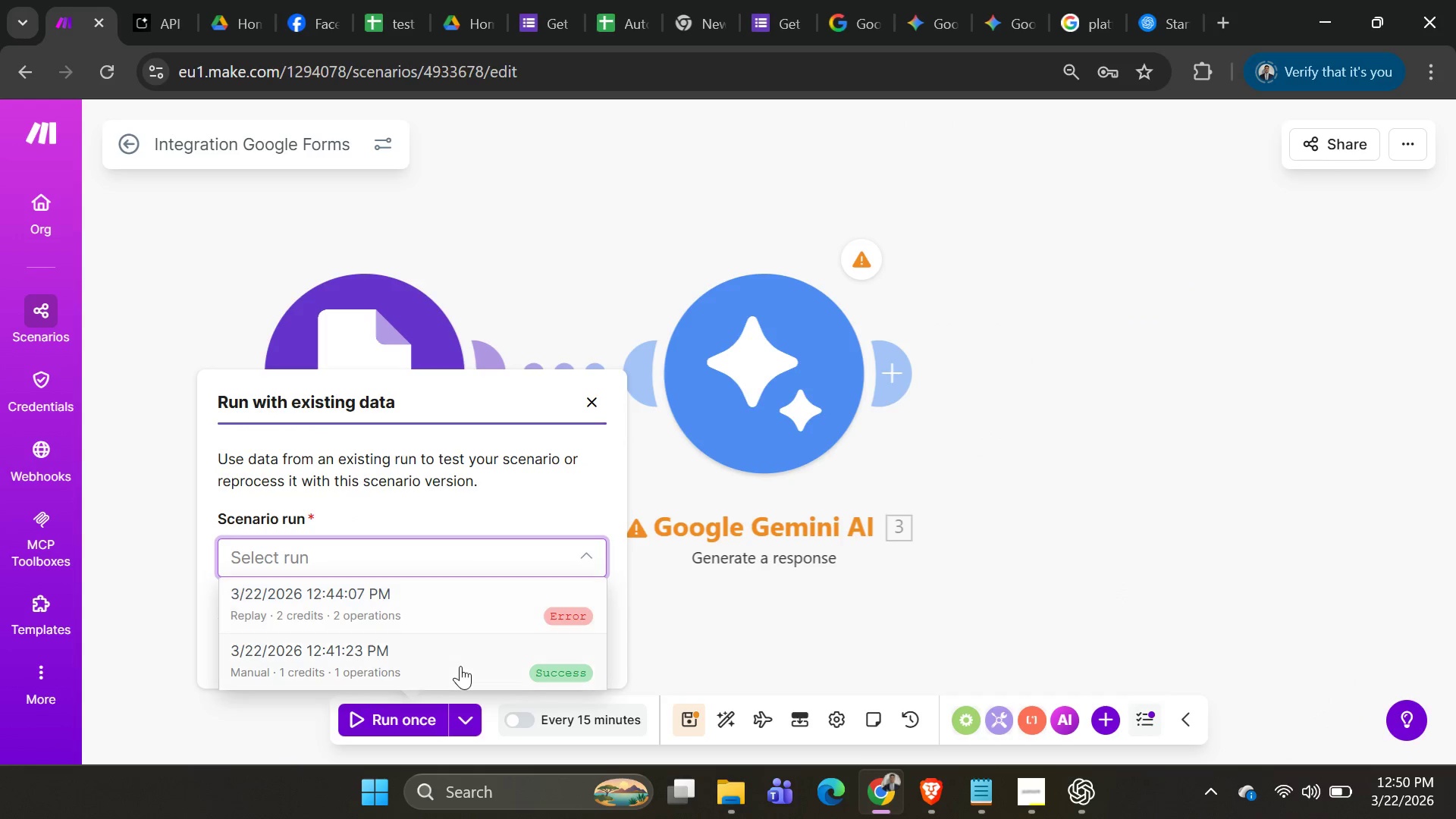 
left_click([460, 668])
 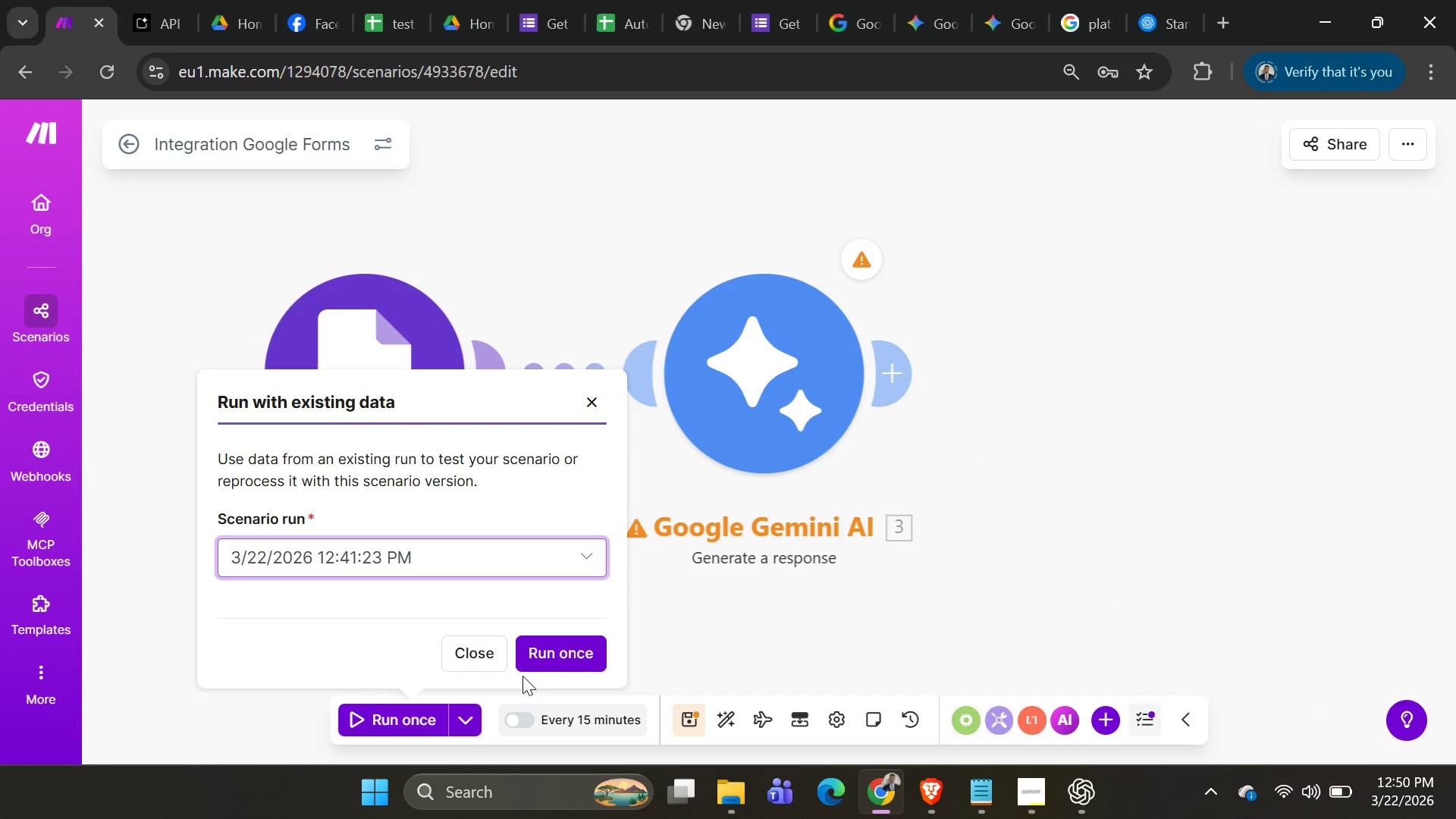 
left_click([544, 652])
 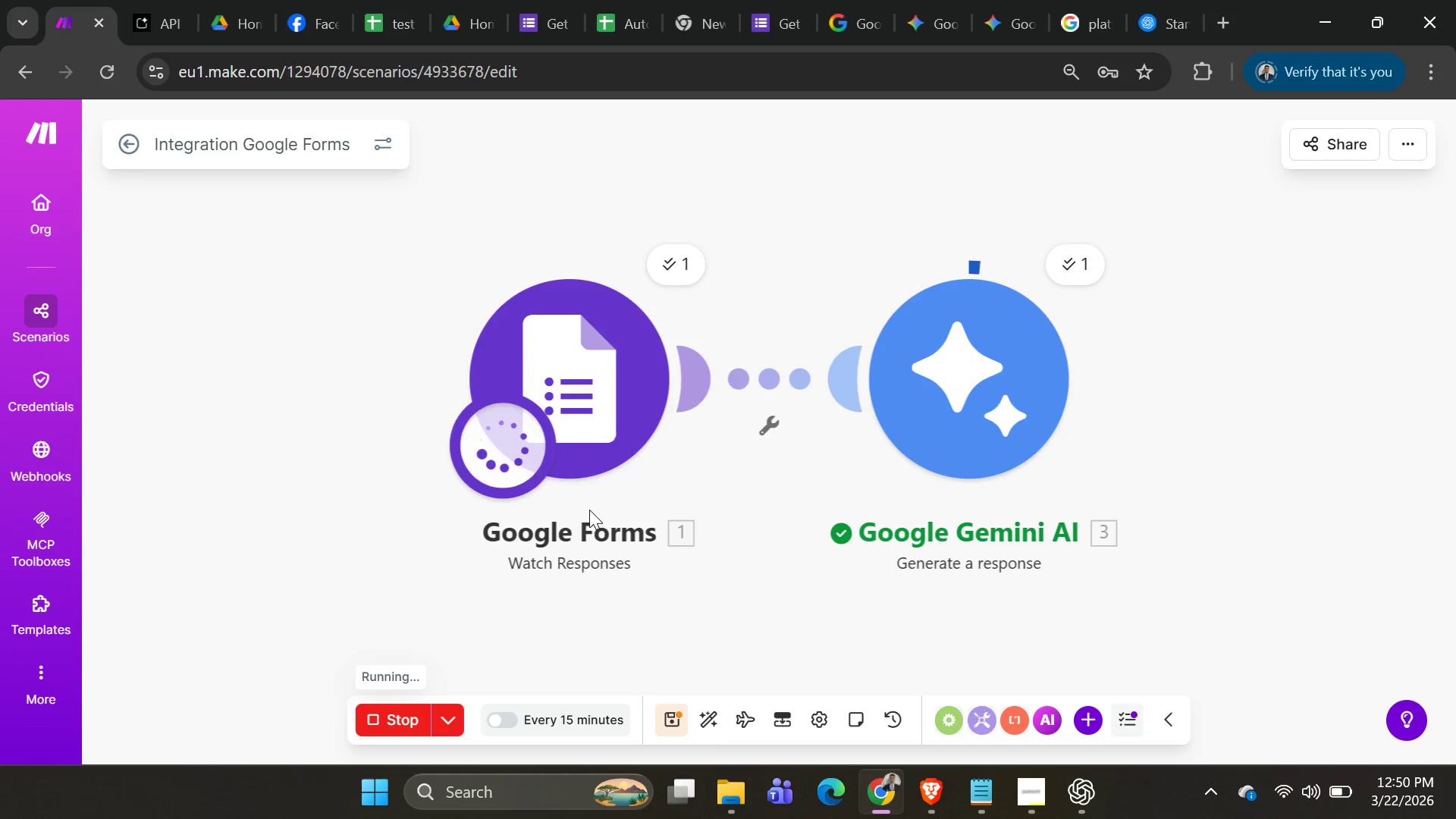 
wait(28.24)
 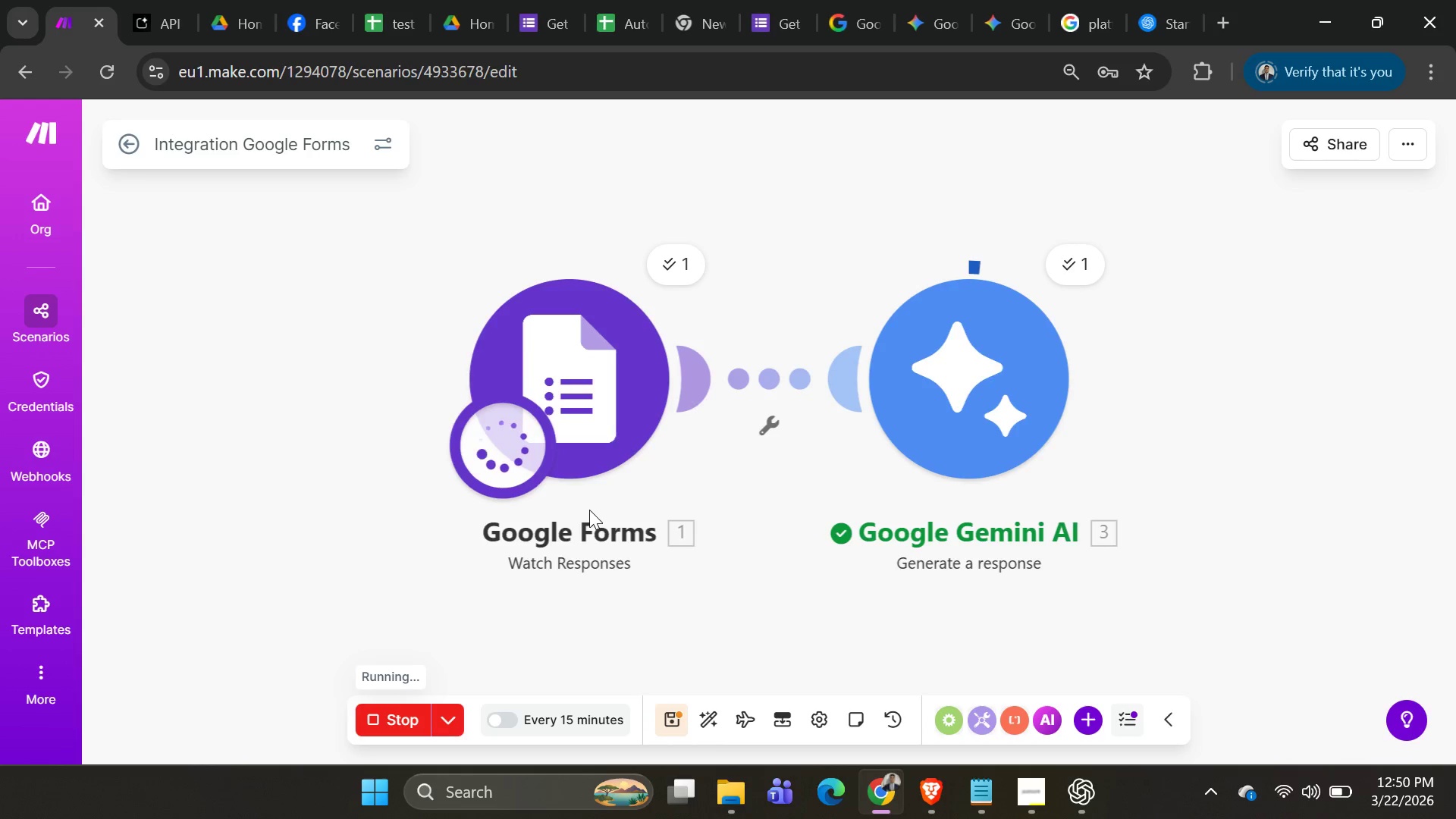 
left_click([387, 726])
 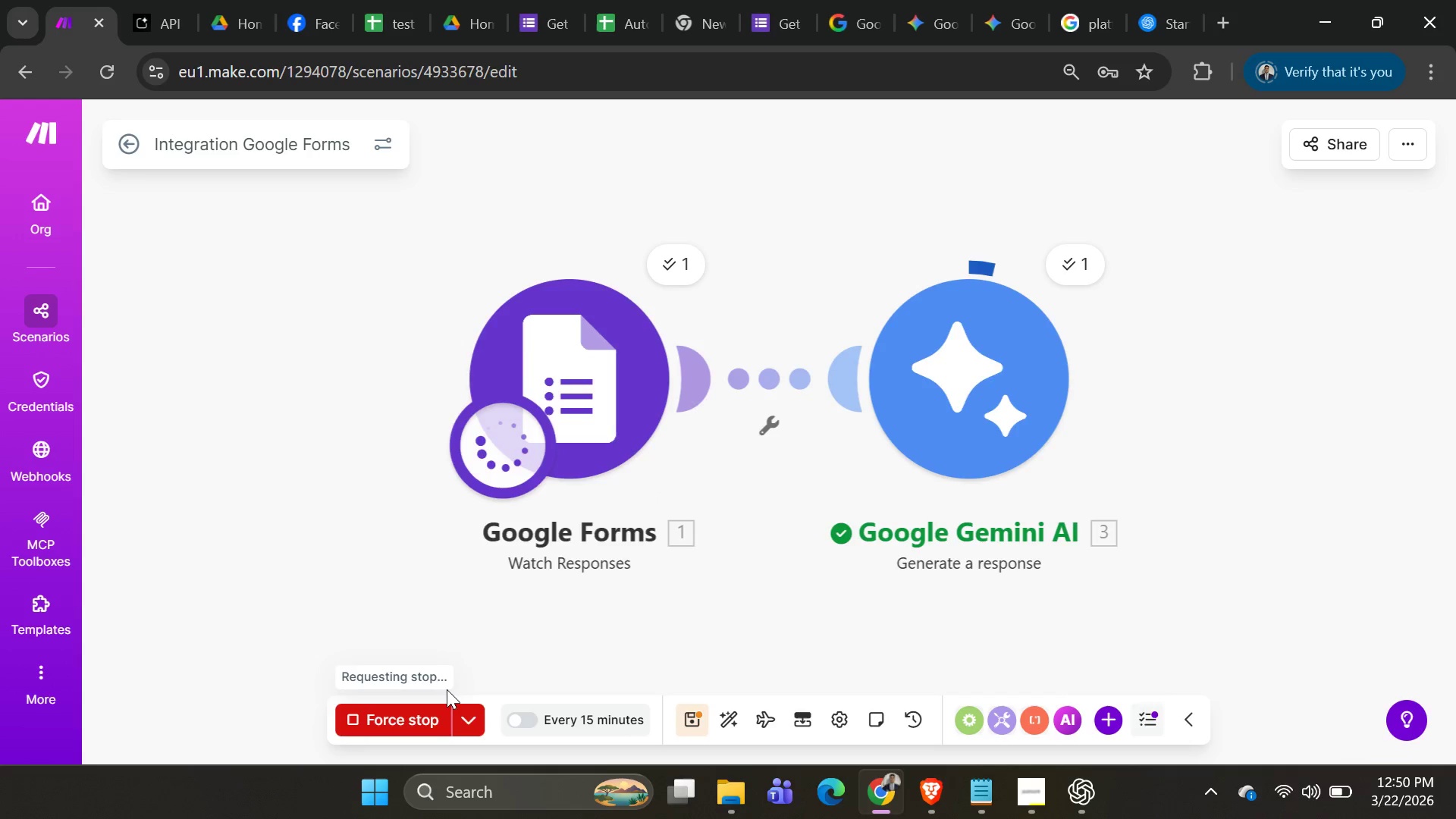 
left_click([438, 710])
 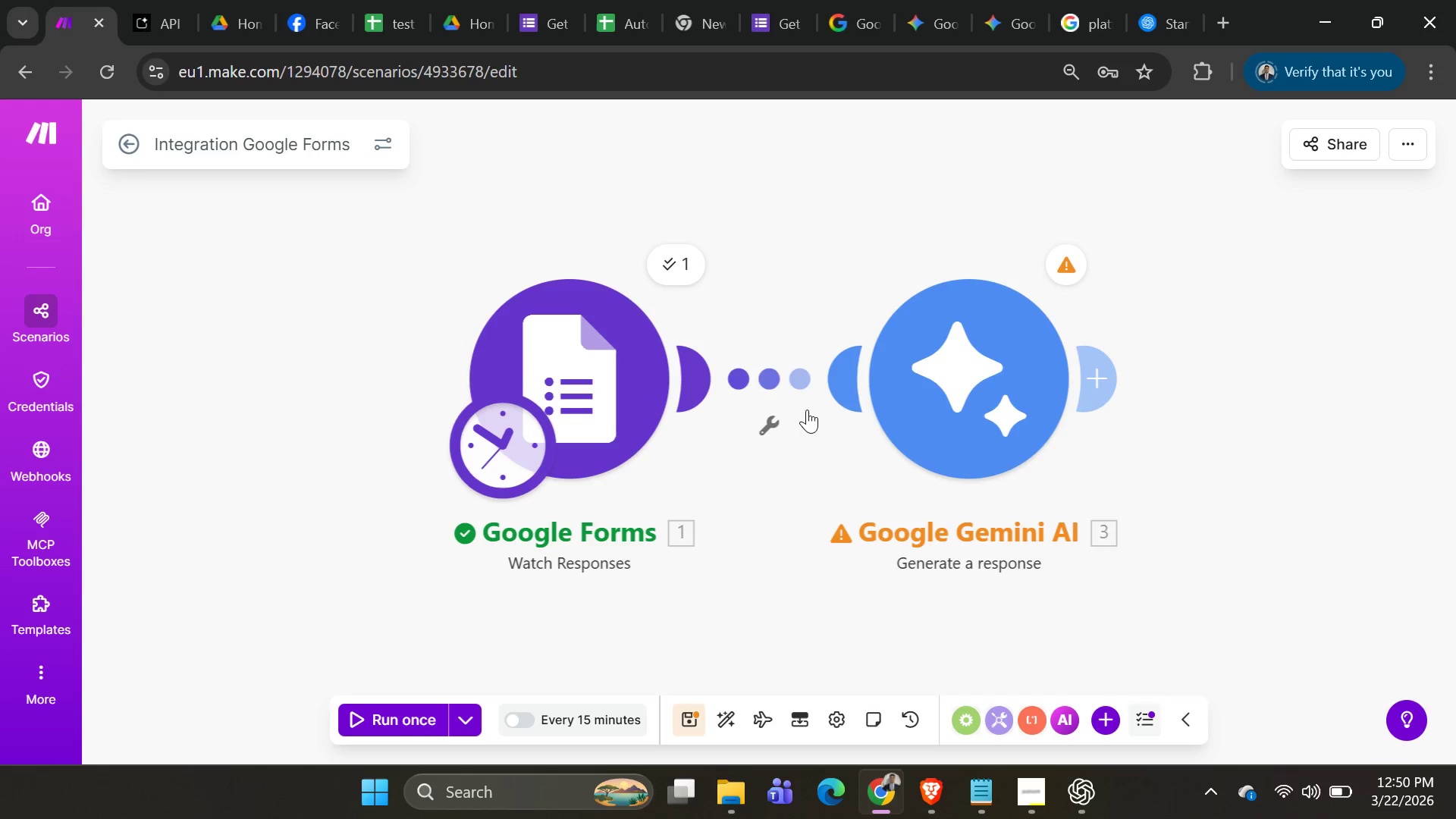 
left_click([903, 367])
 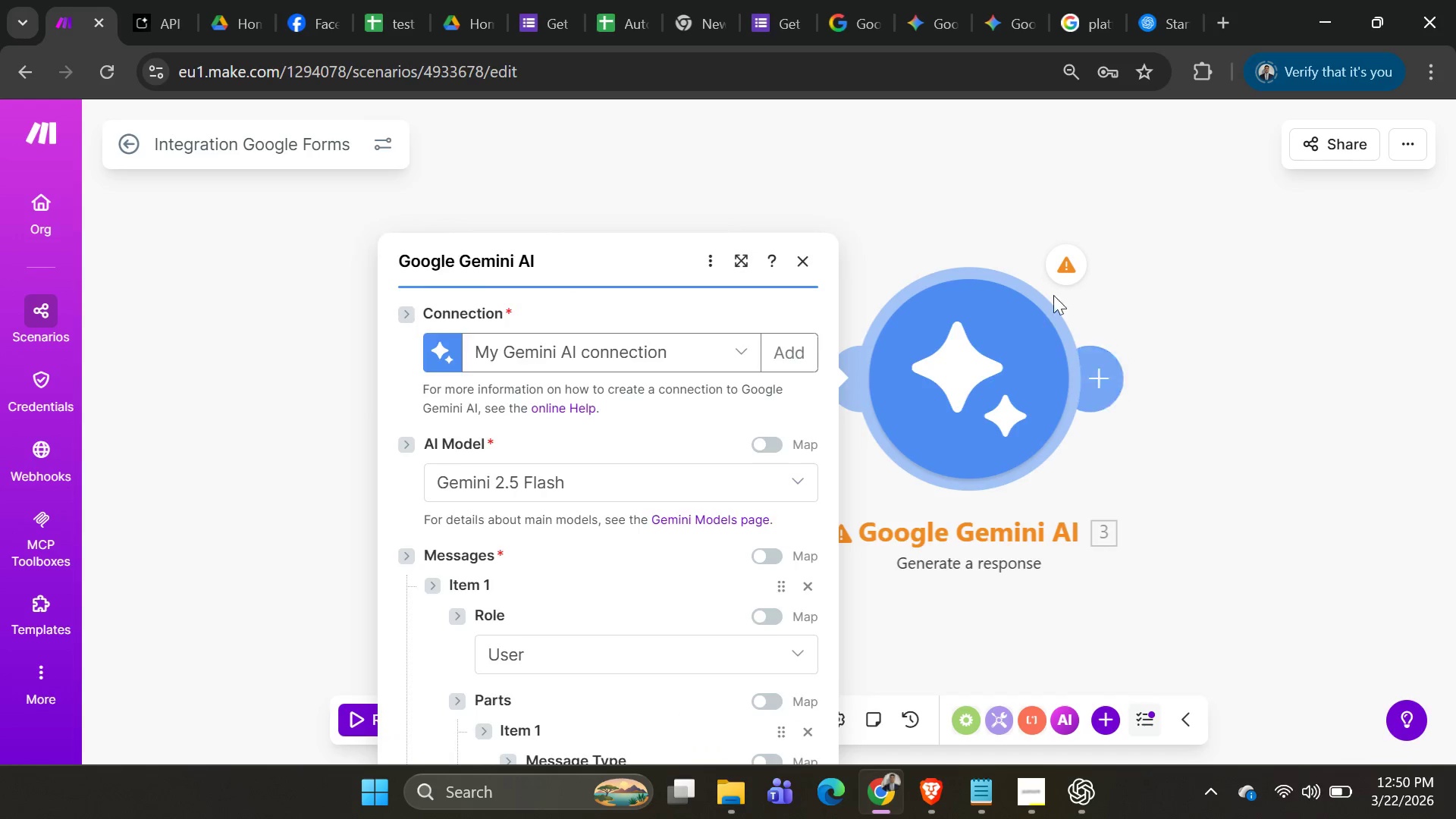 
left_click([1064, 265])
 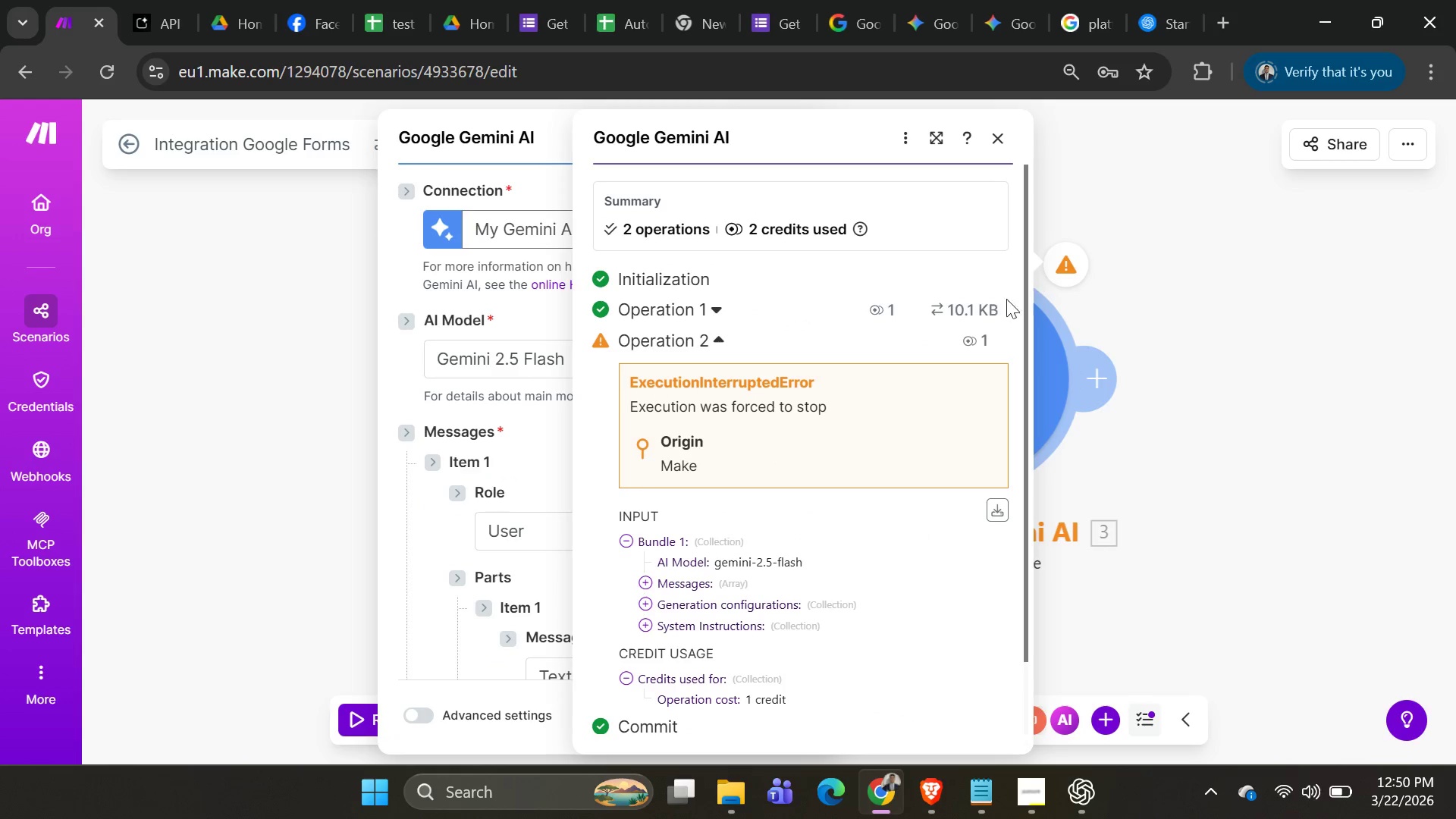 
scroll: coordinate [785, 447], scroll_direction: down, amount: 4.0
 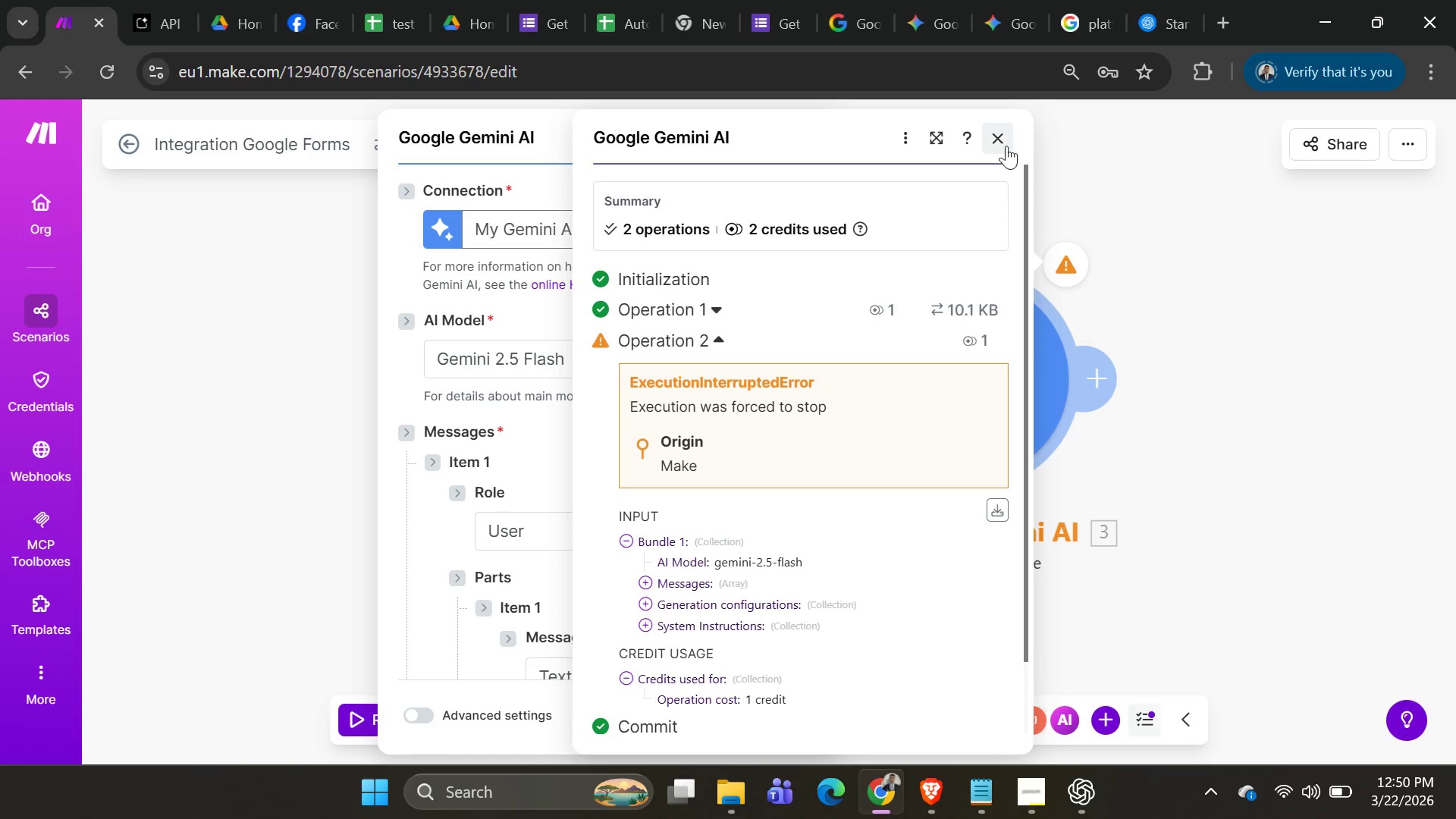 
left_click([1006, 129])
 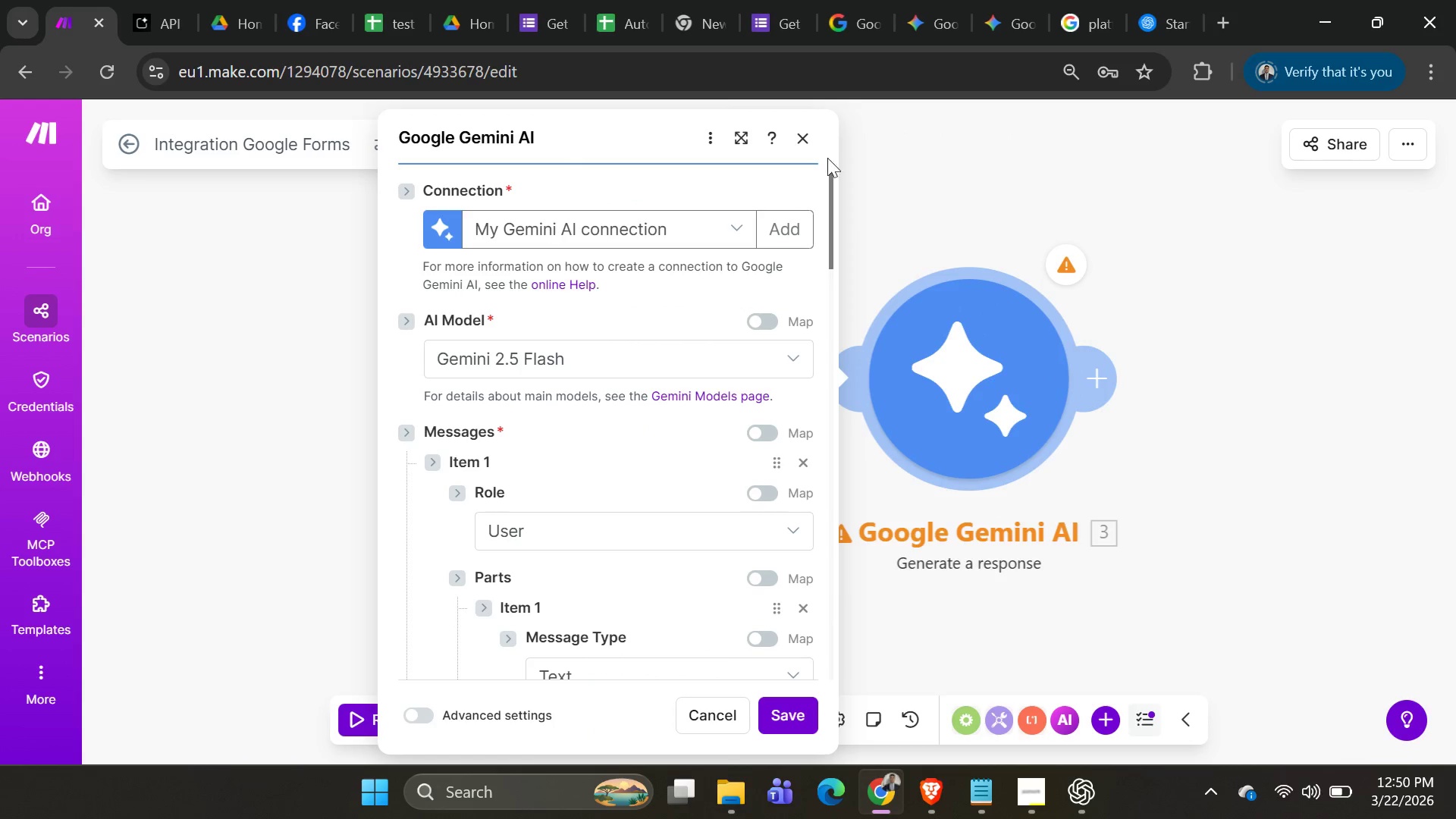 
left_click([802, 136])
 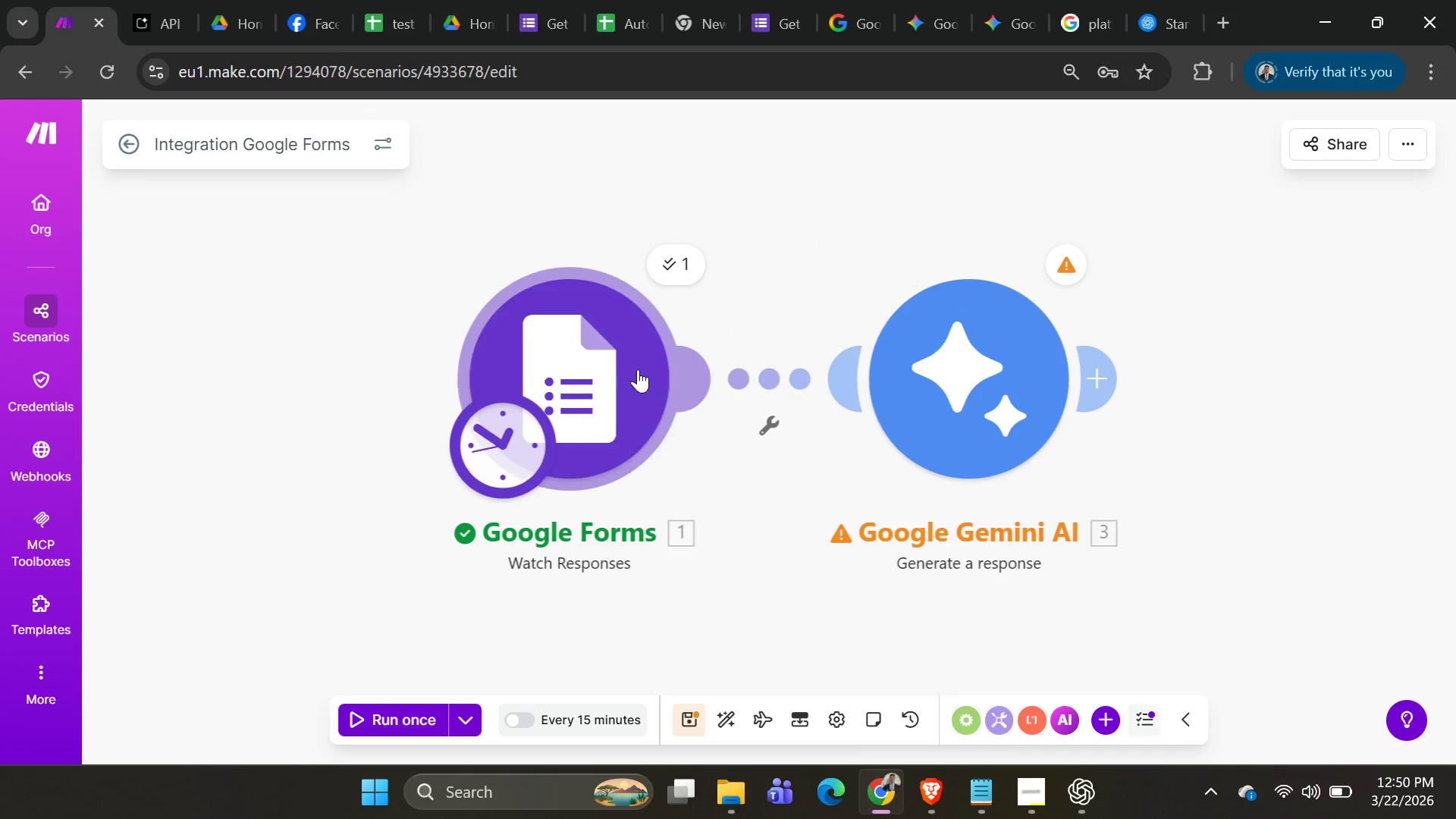 
left_click_drag(start_coordinate=[625, 369], to_coordinate=[453, 374])
 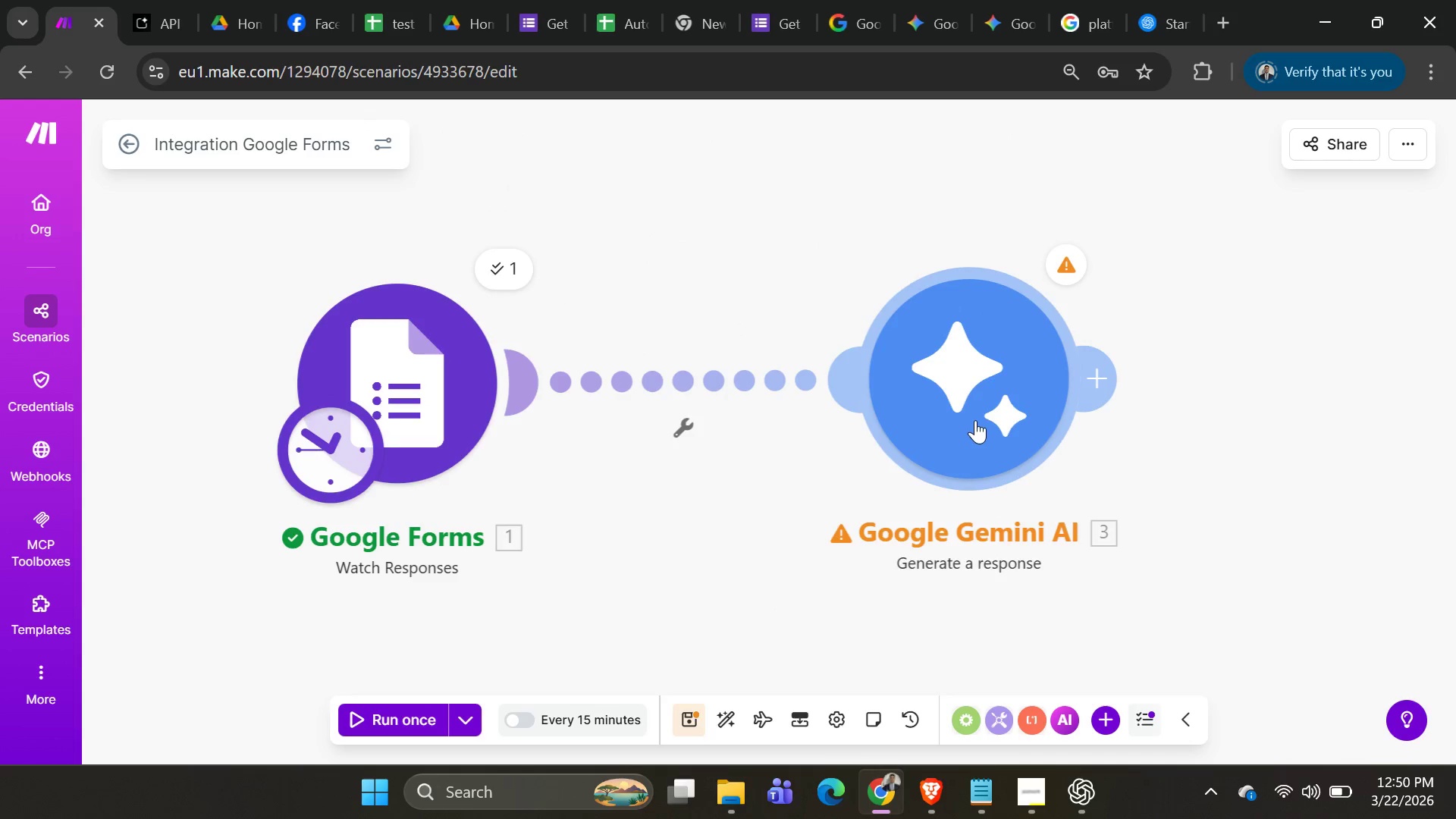 
left_click_drag(start_coordinate=[974, 418], to_coordinate=[810, 416])
 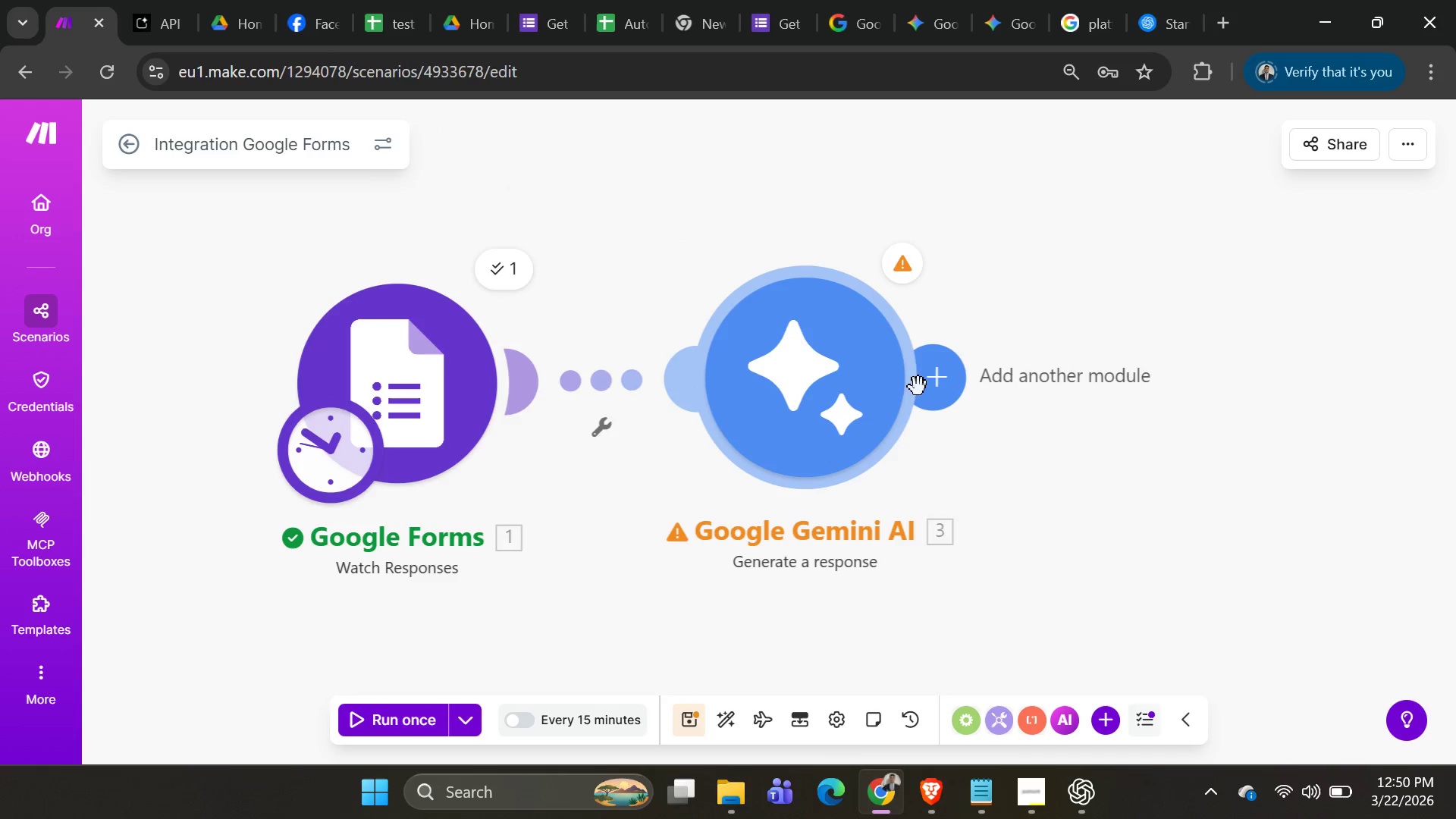 
left_click([930, 382])
 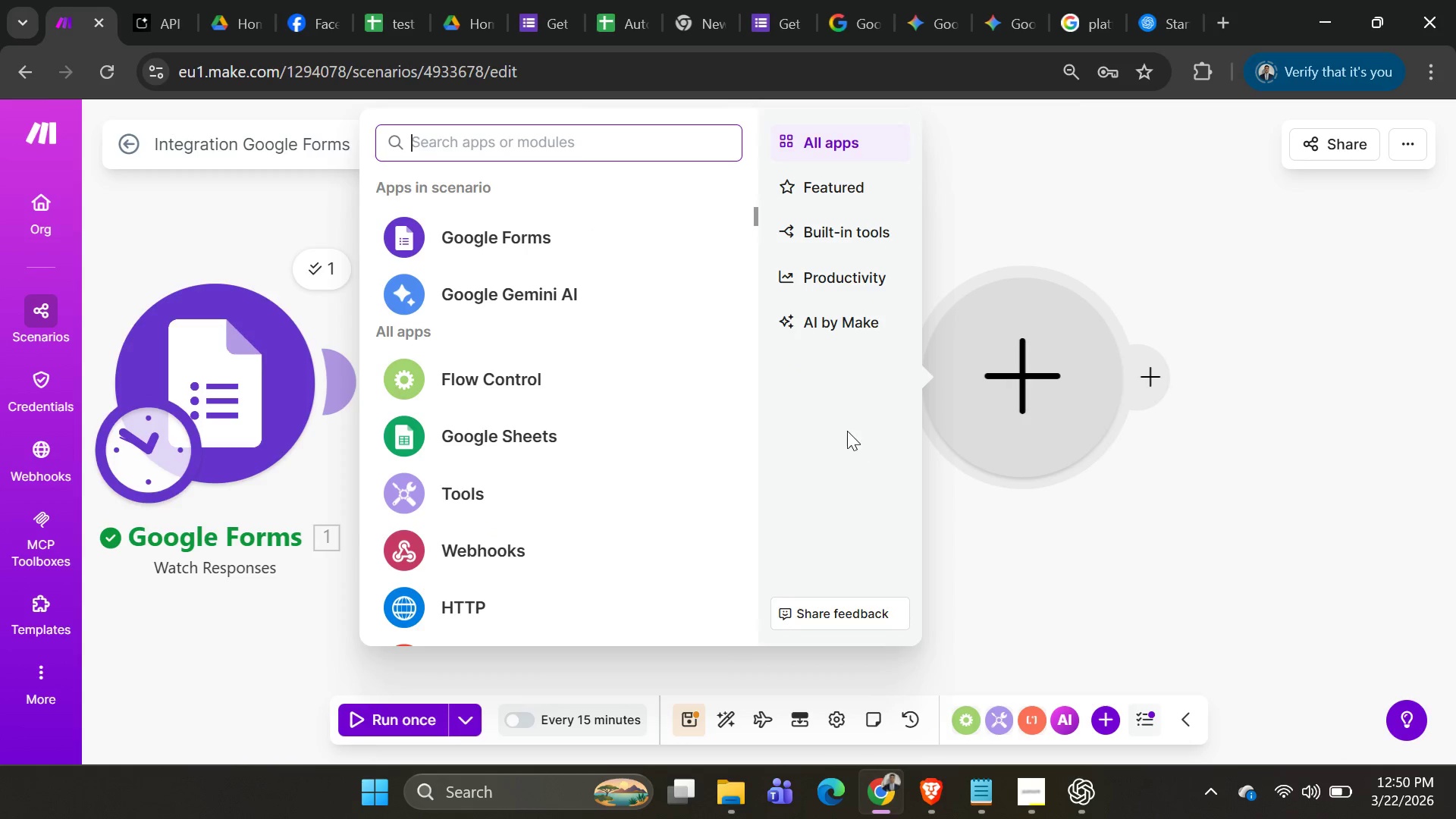 
key(Alt+AltLeft)
 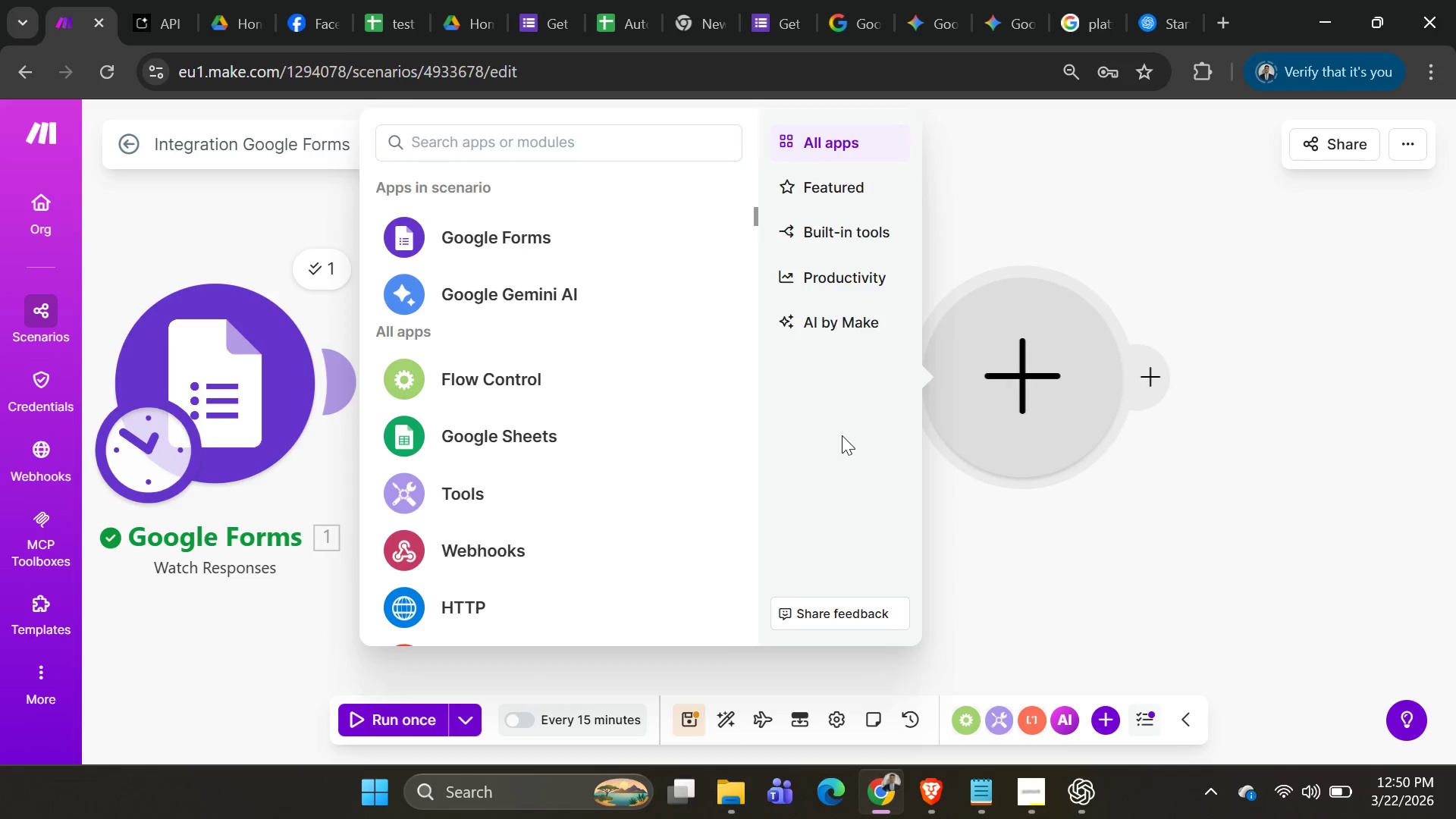 
key(Alt+Tab)
 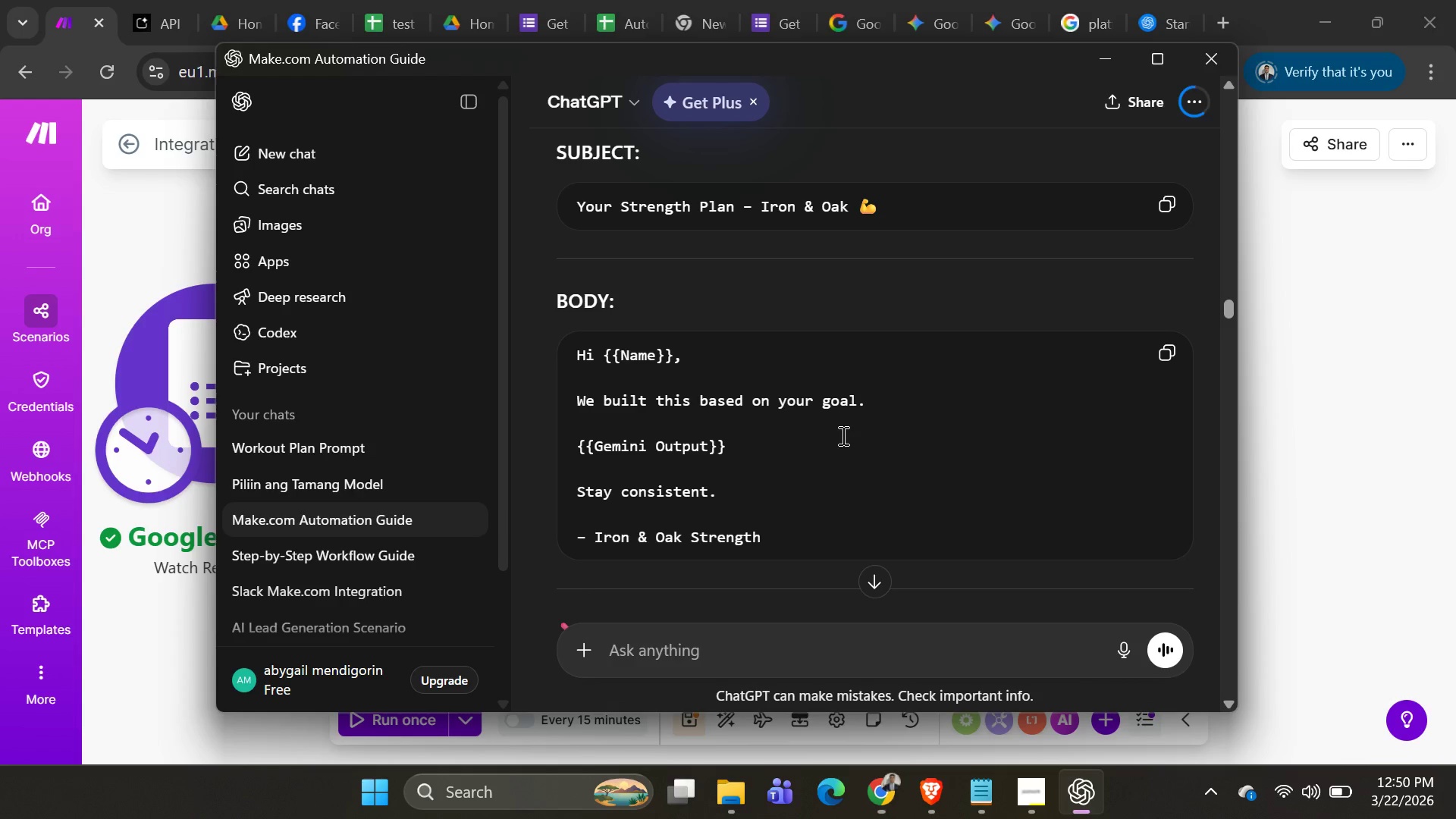 
key(Alt+AltLeft)
 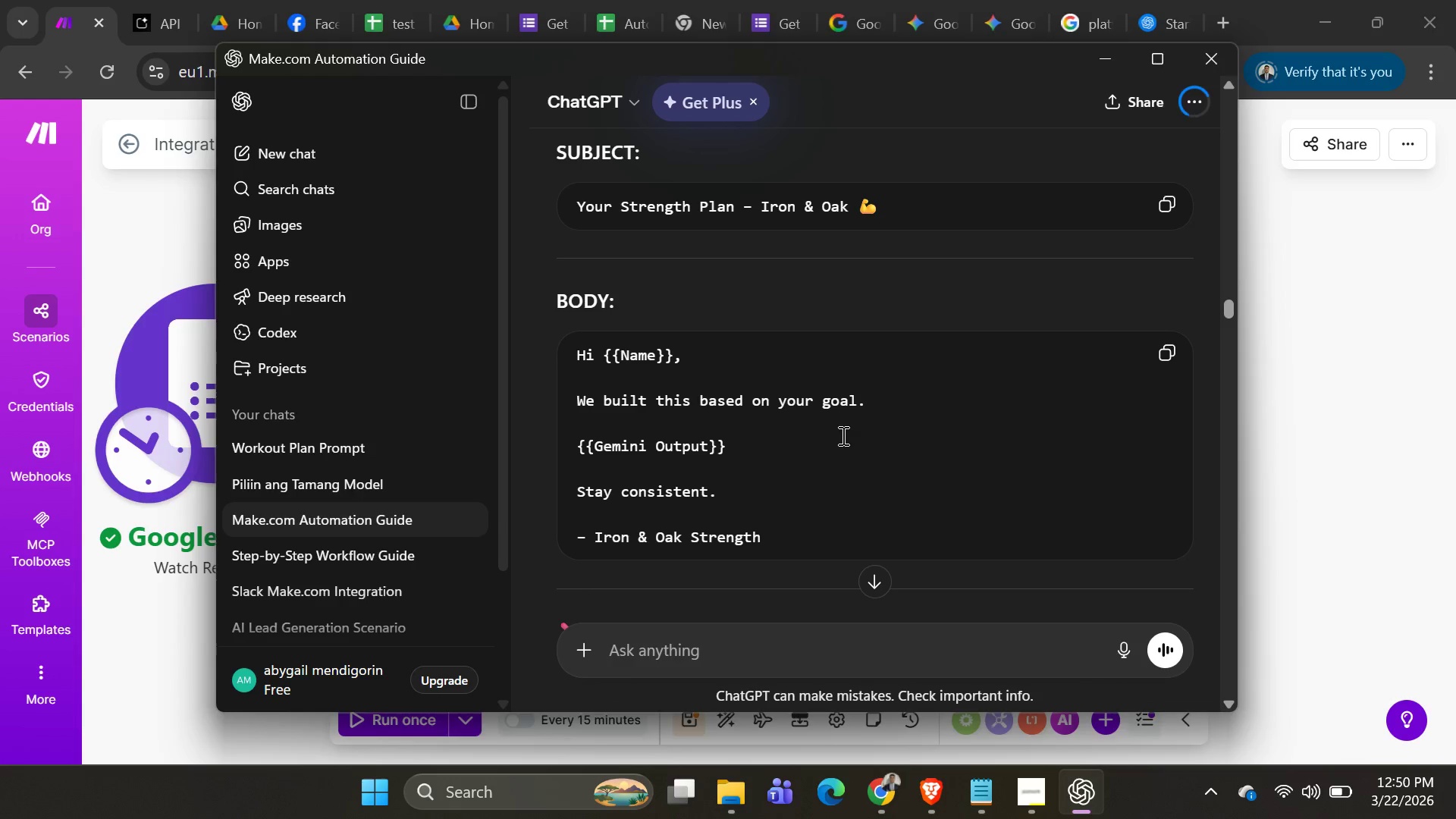 
key(Alt+Tab)
 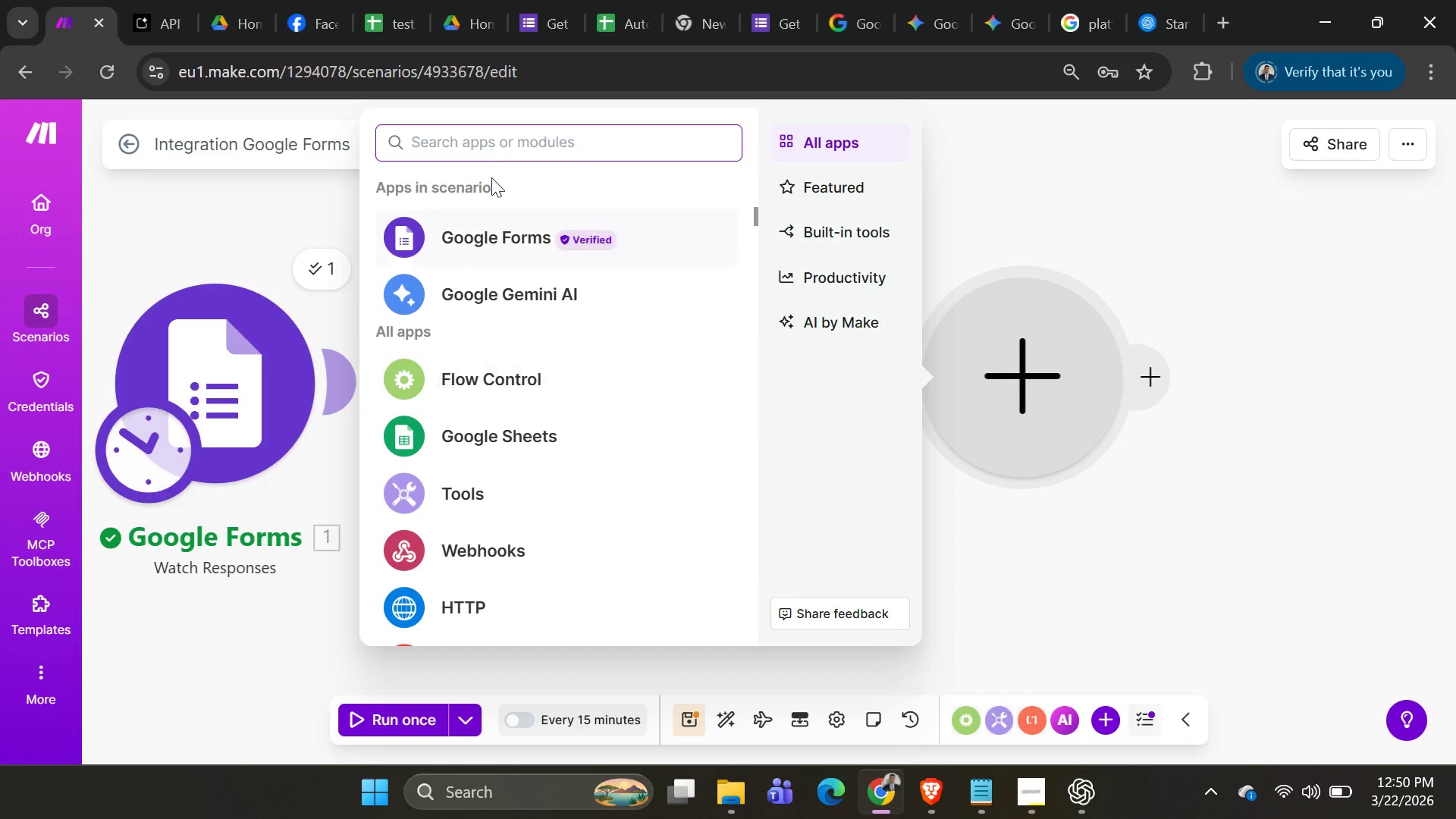 
left_click([475, 140])
 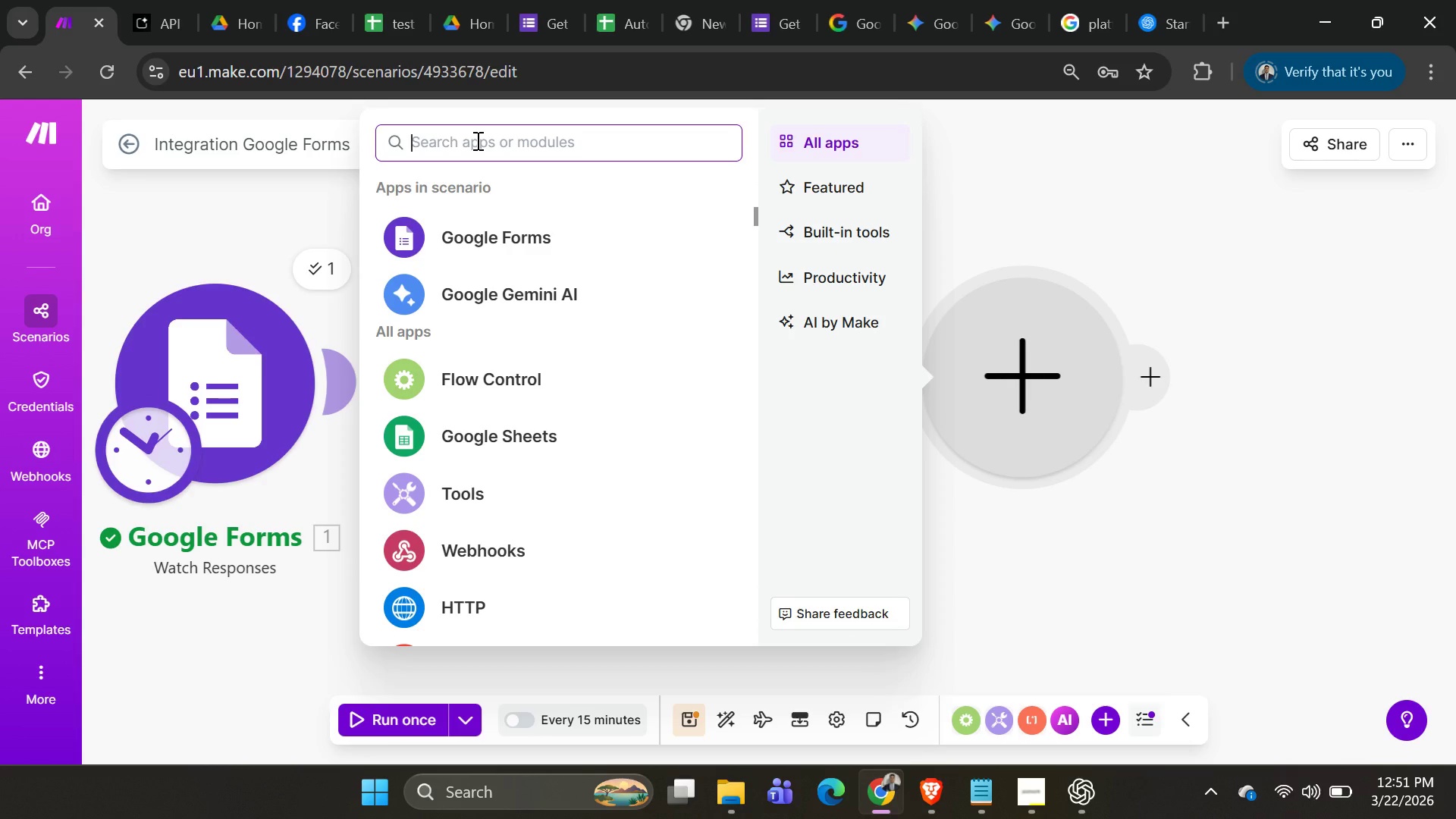 
wait(21.2)
 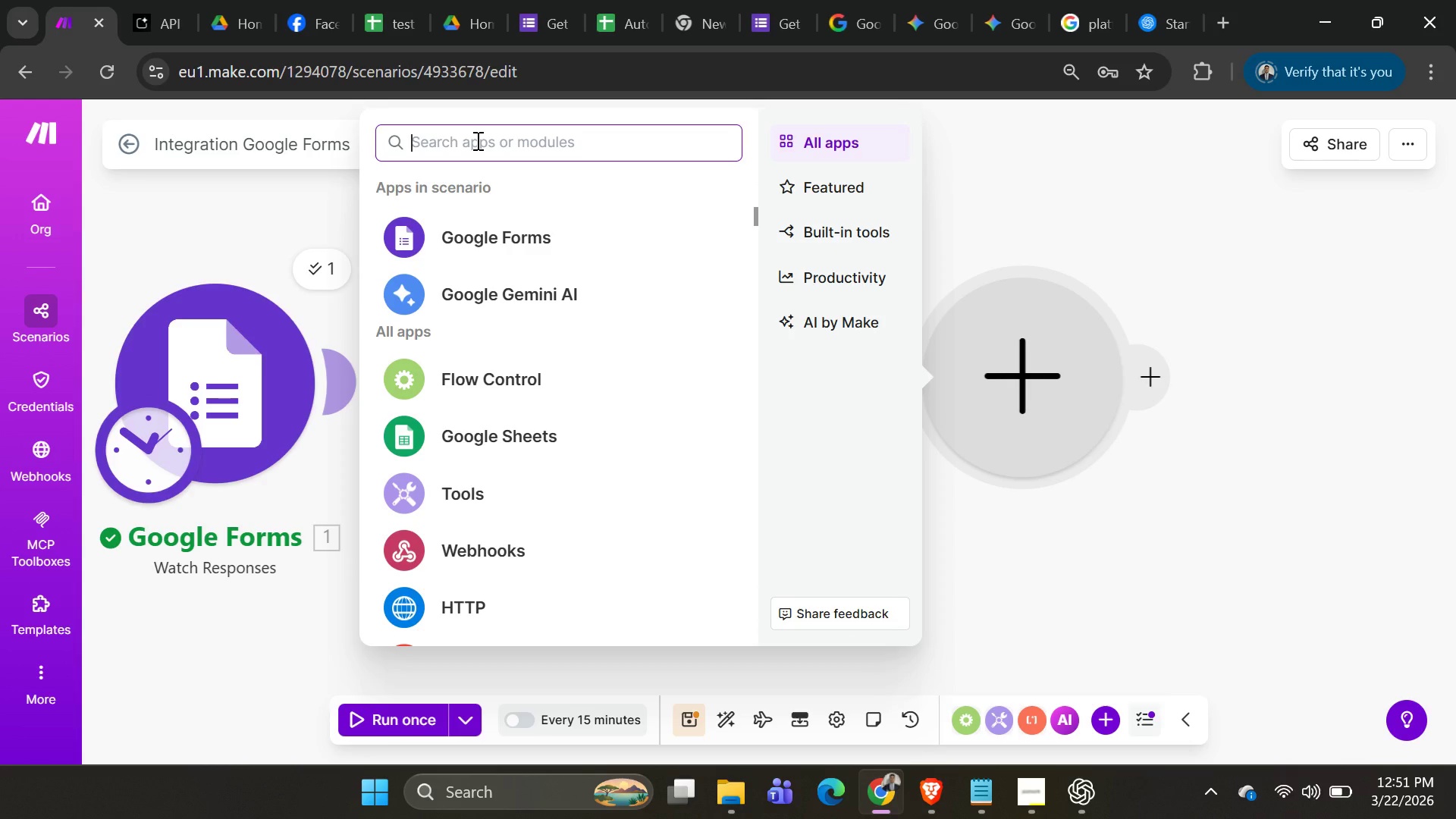 
type(routr)
 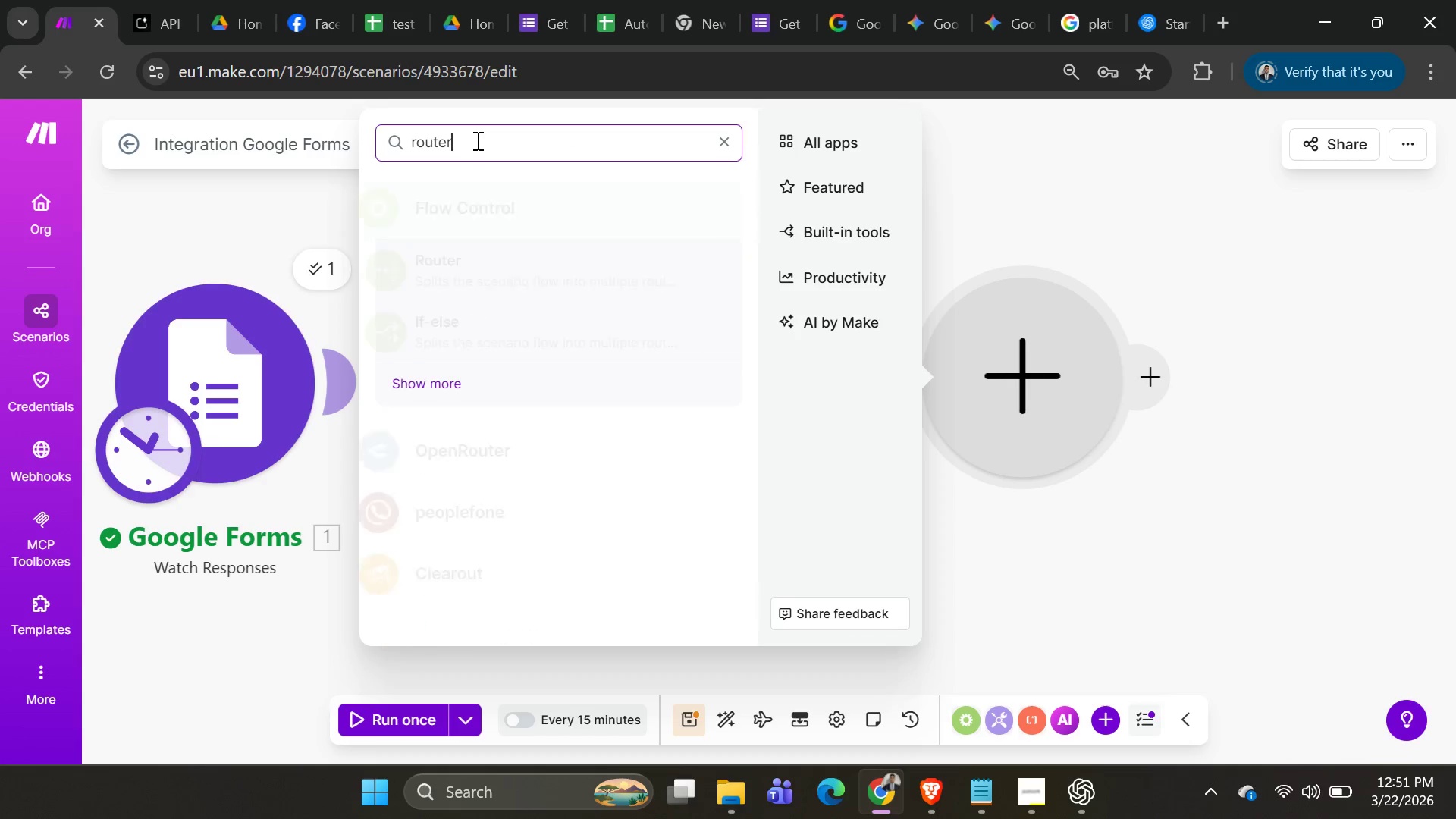 
hold_key(key=E, duration=0.34)
 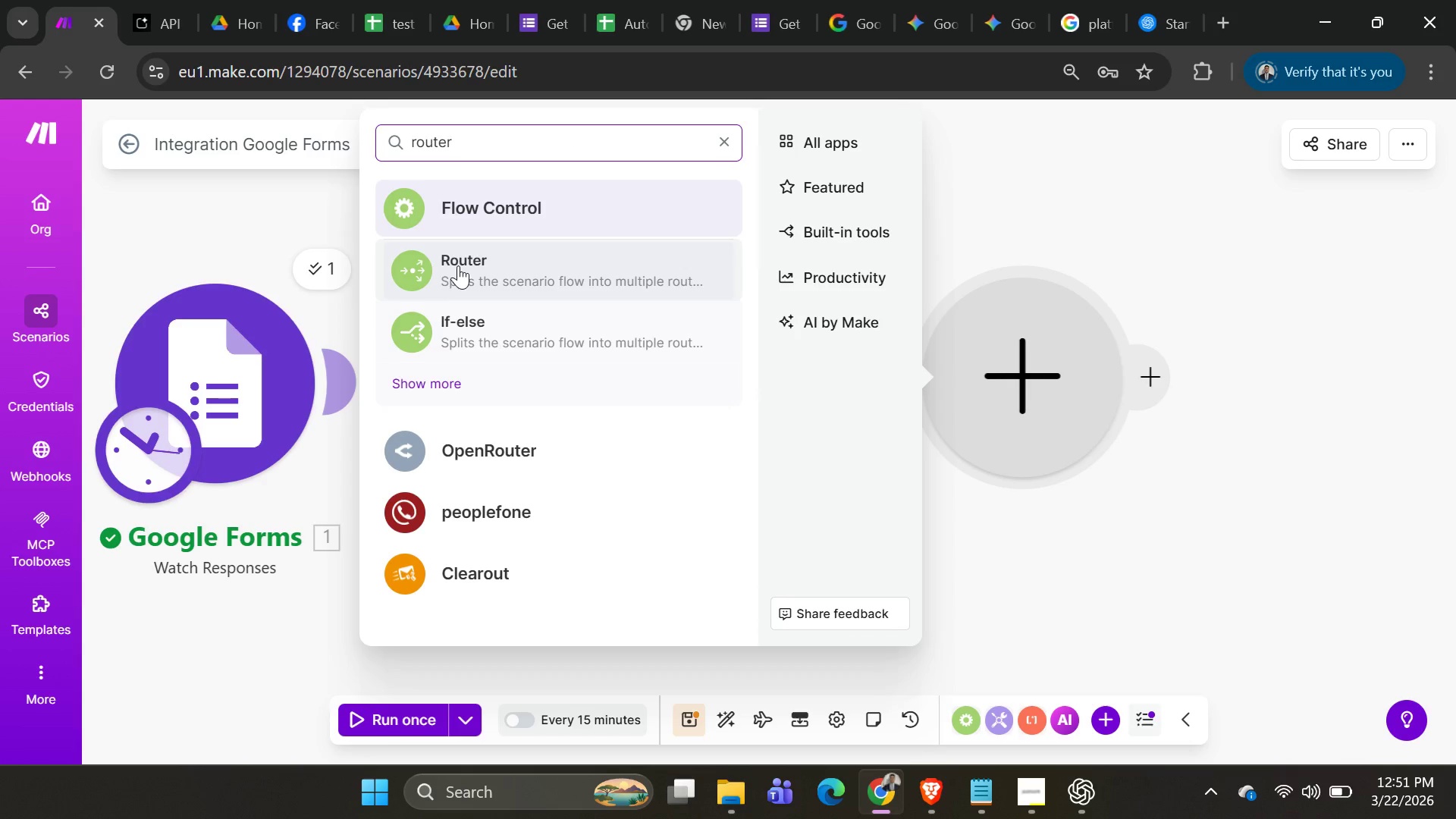 
left_click([458, 265])
 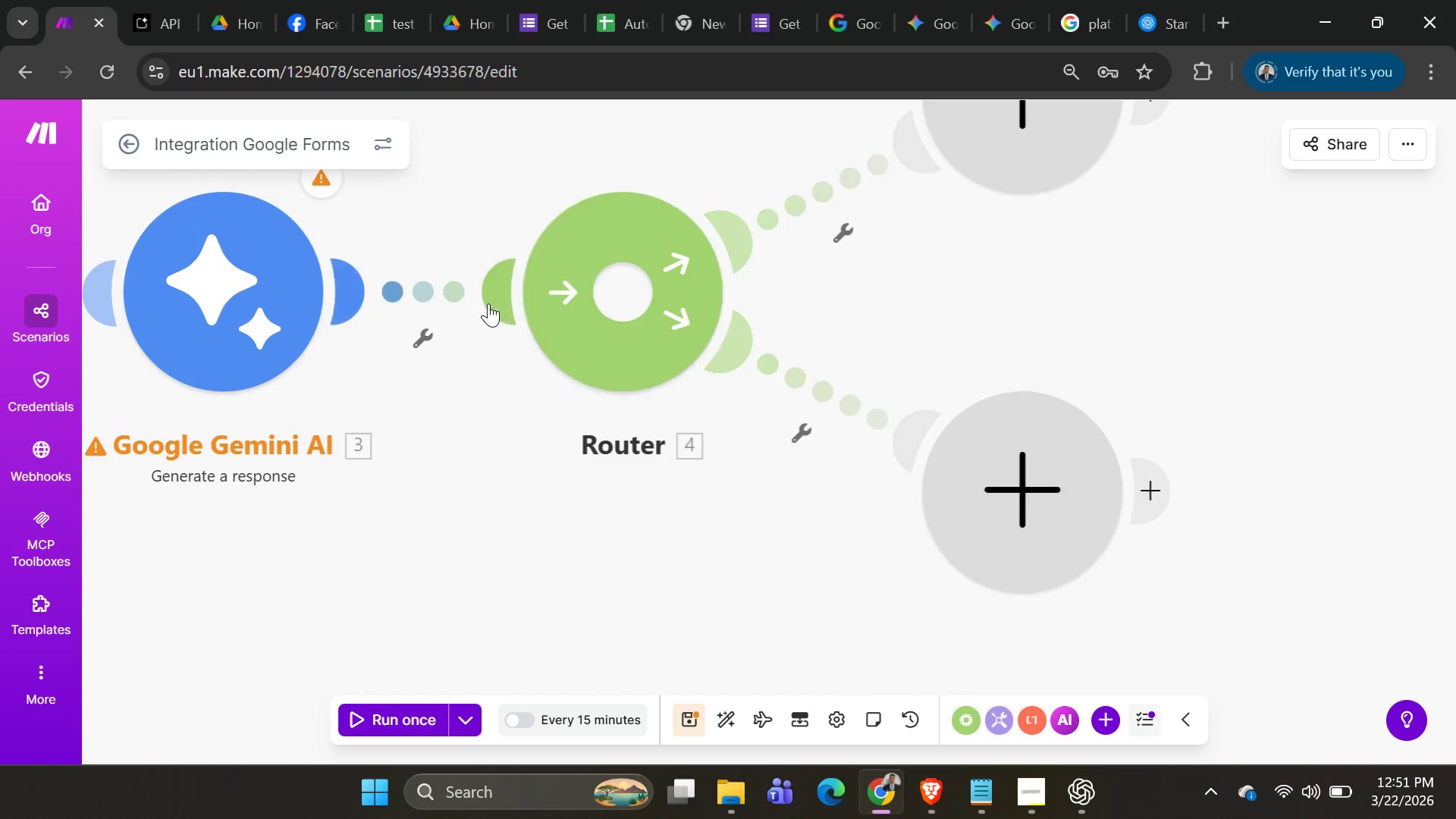 
scroll: coordinate [921, 318], scroll_direction: up, amount: 8.0
 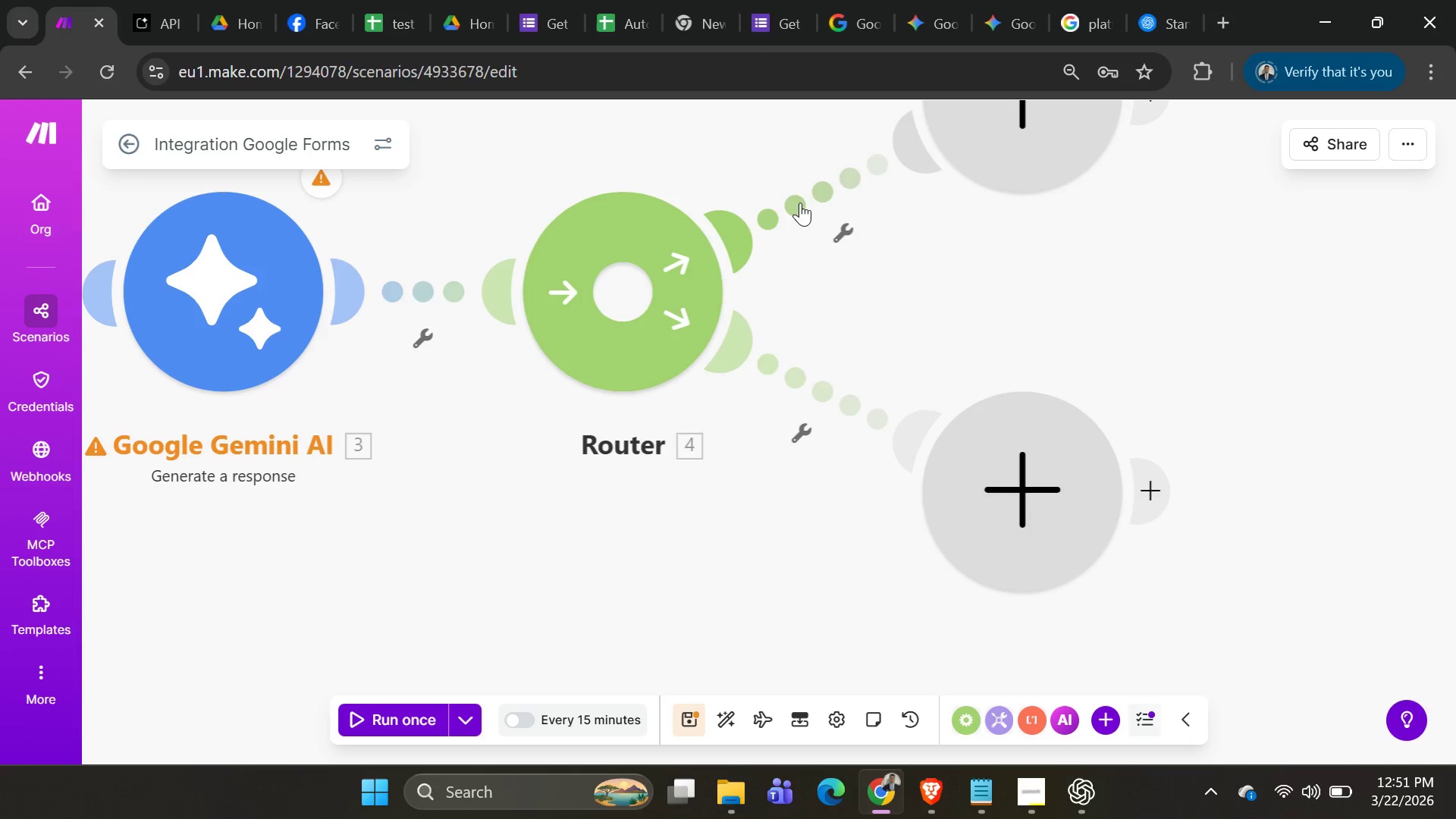 
left_click([808, 199])
 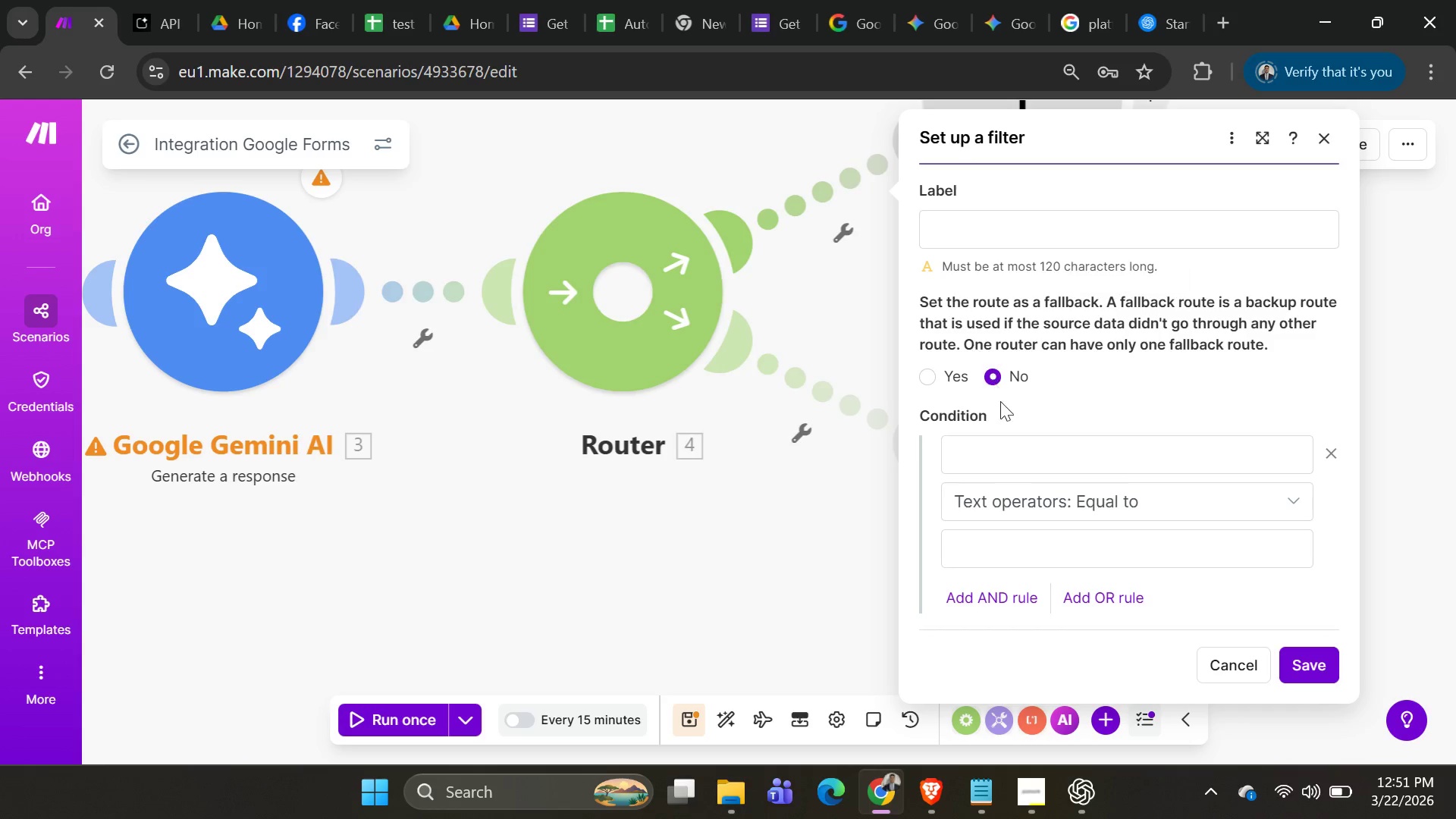 
left_click([1007, 438])
 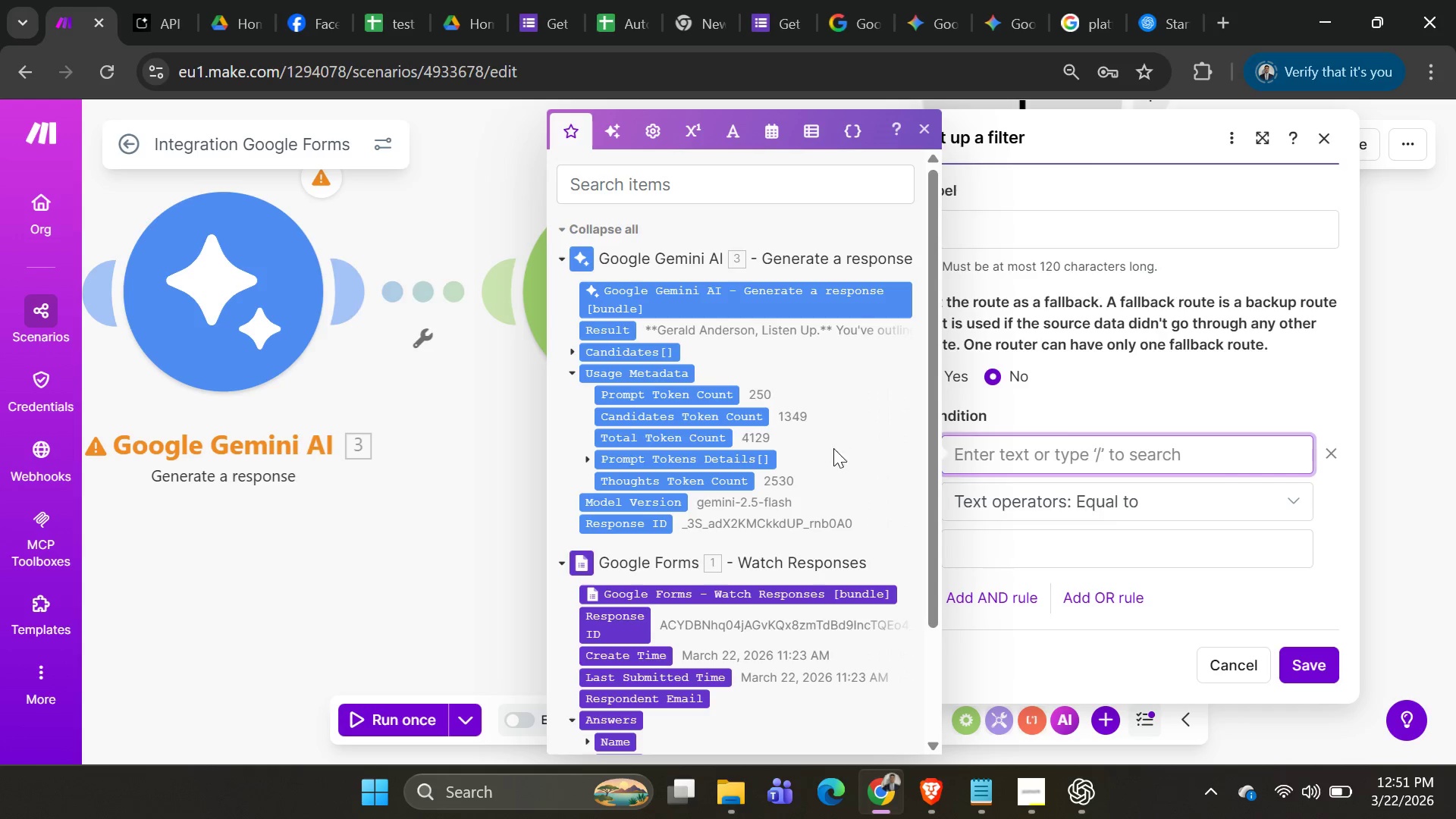 
scroll: coordinate [807, 457], scroll_direction: up, amount: 3.0
 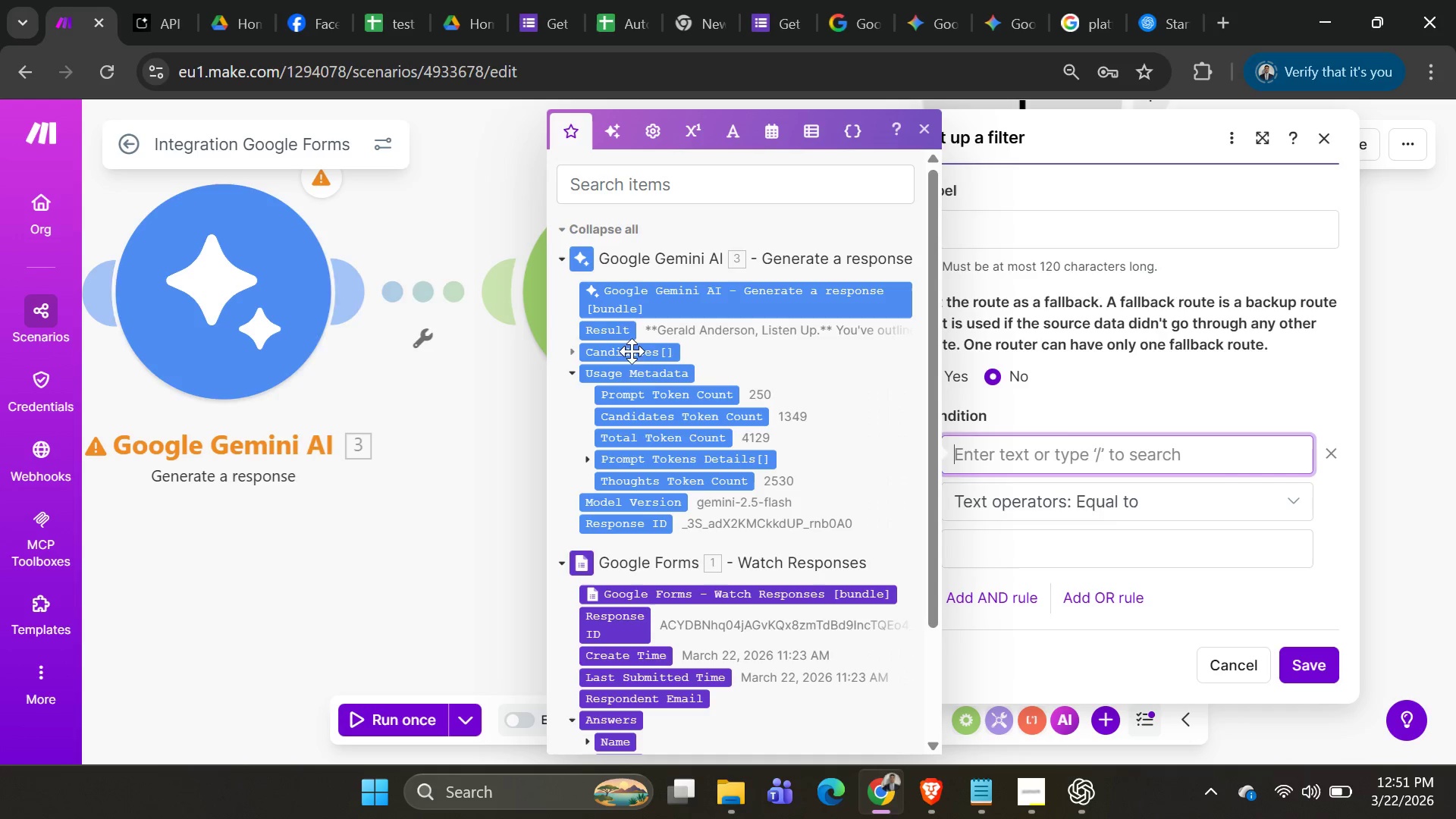 
left_click([620, 336])
 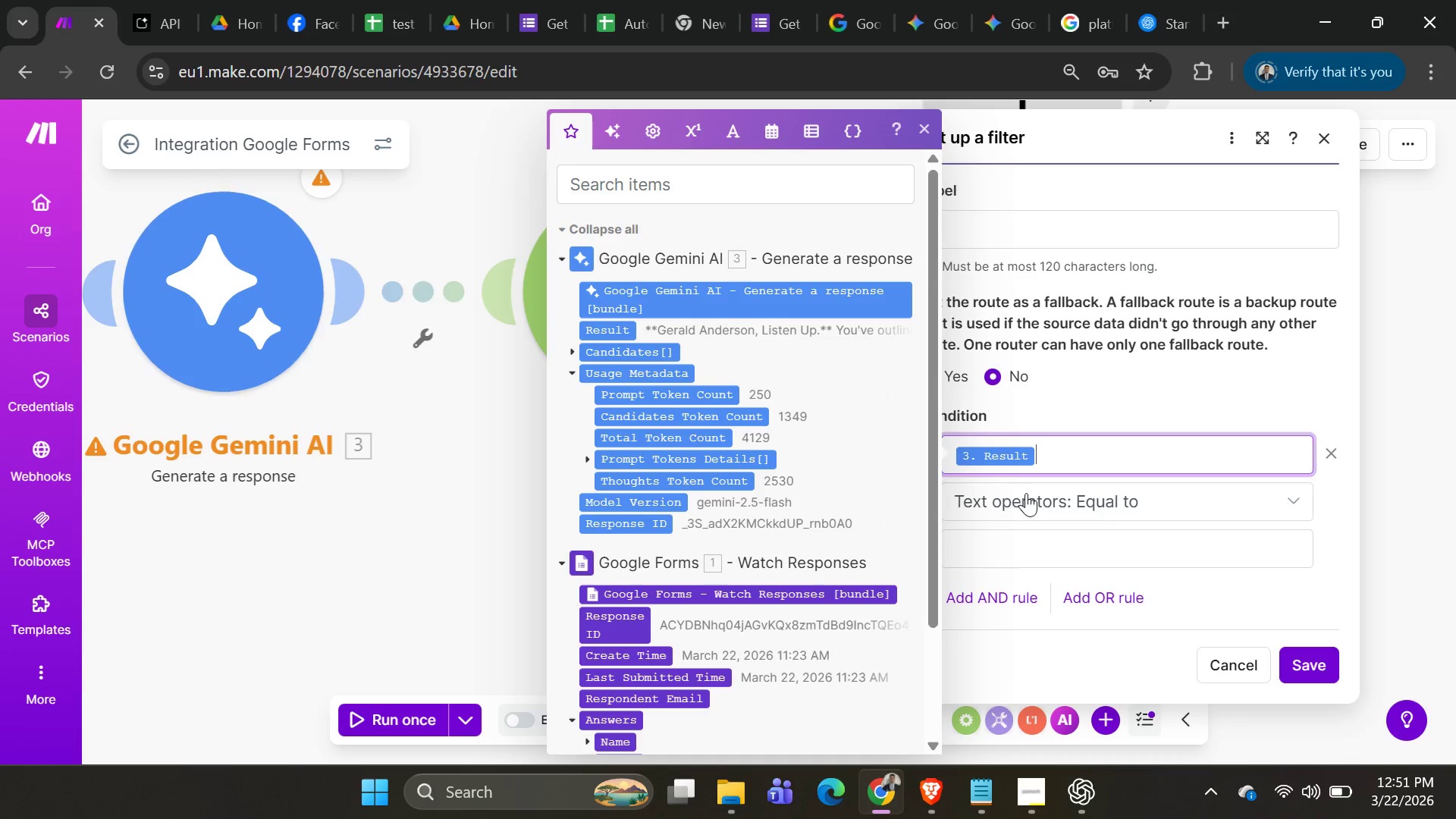 
left_click([1026, 493])
 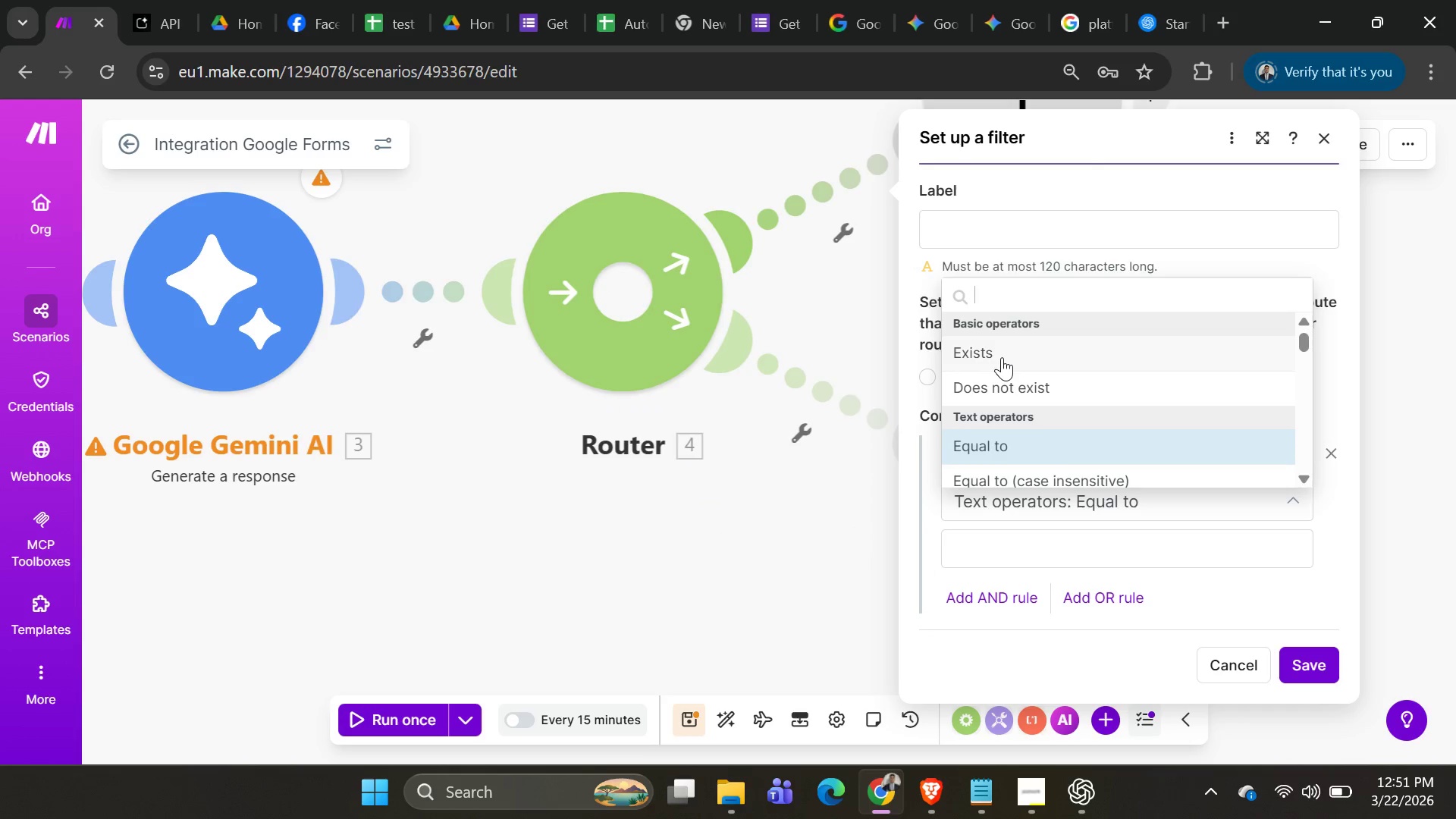 
left_click([1002, 357])
 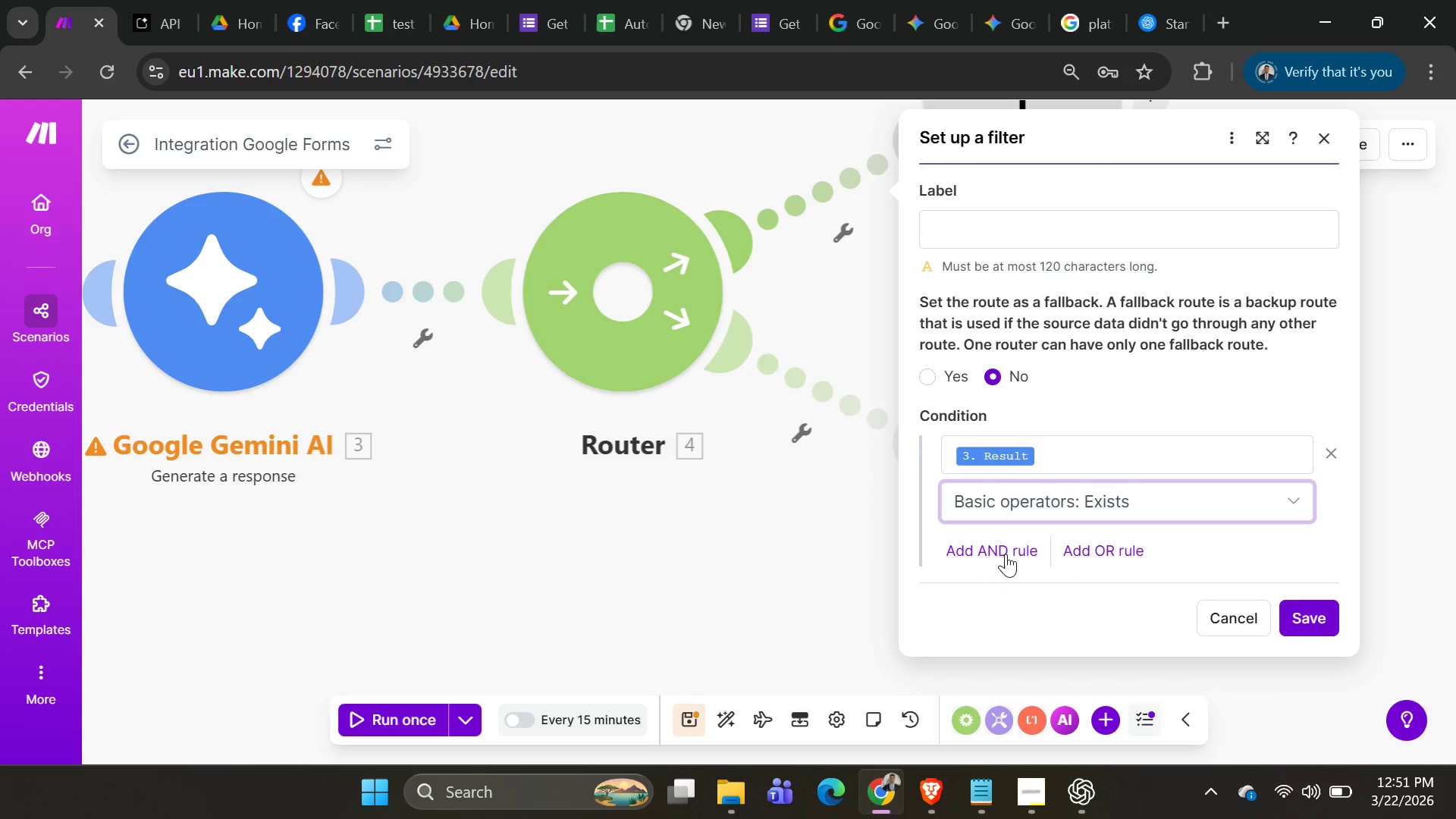 
left_click([1327, 629])
 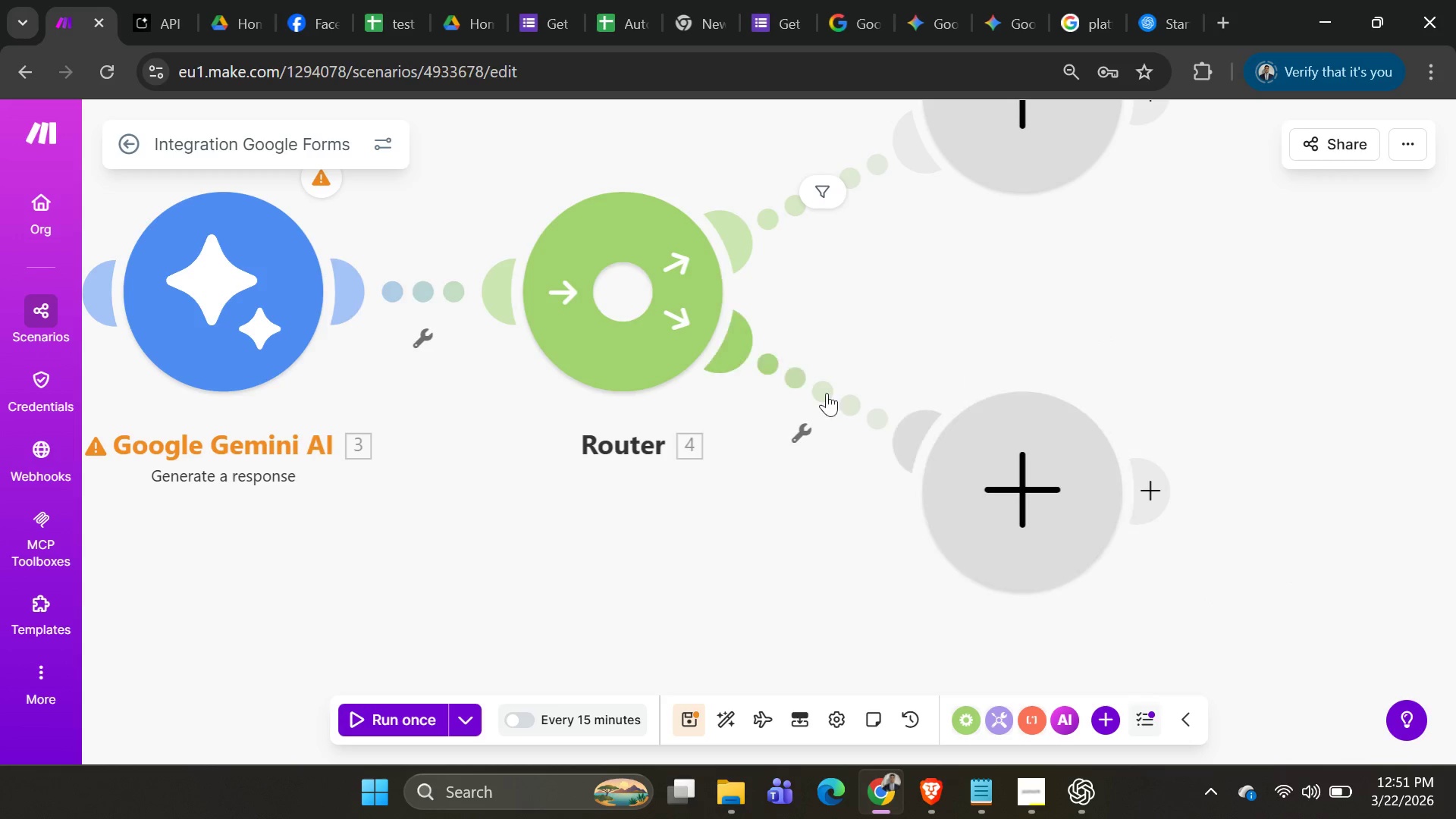 
left_click([824, 391])
 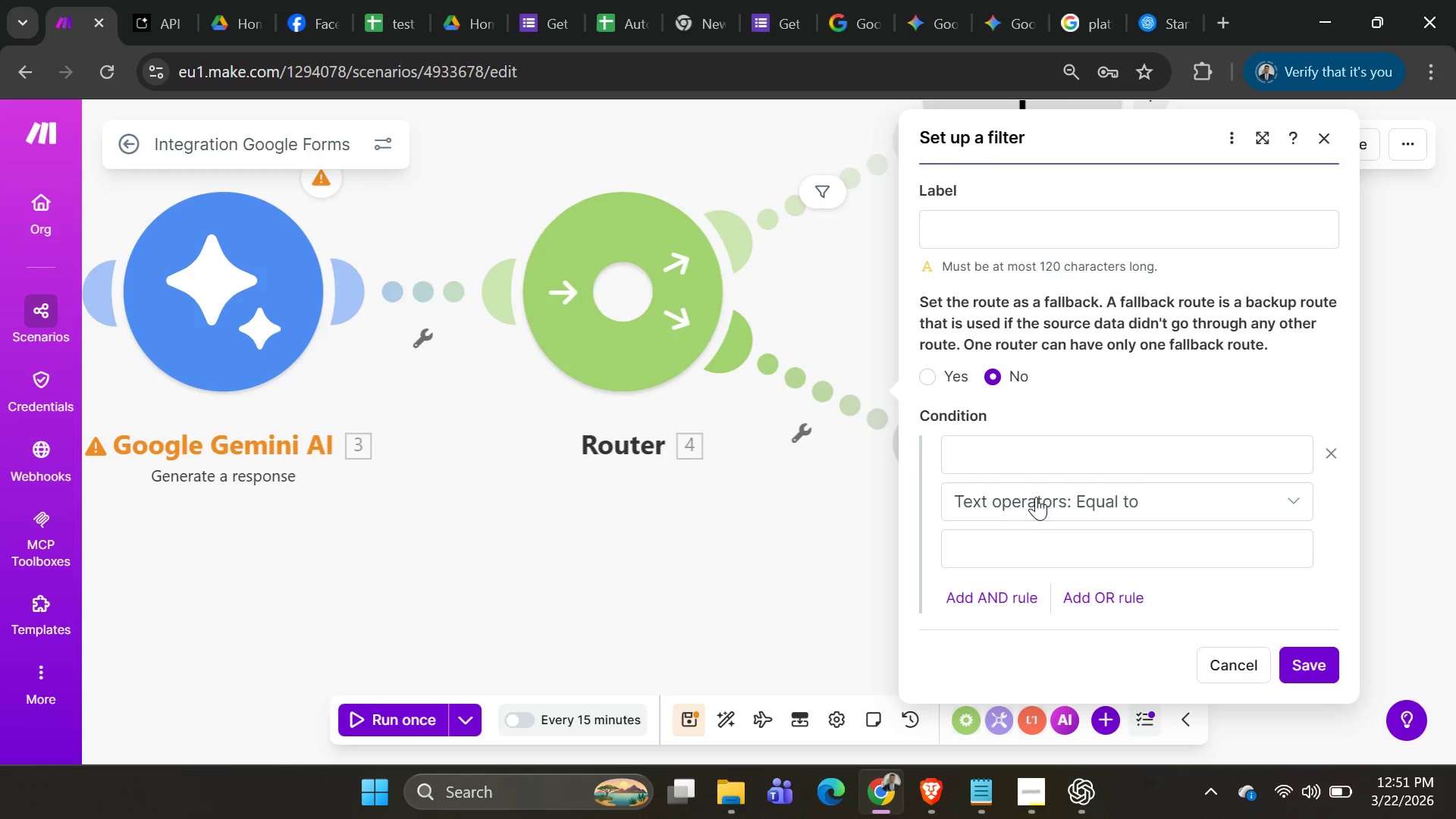 
left_click([1037, 447])
 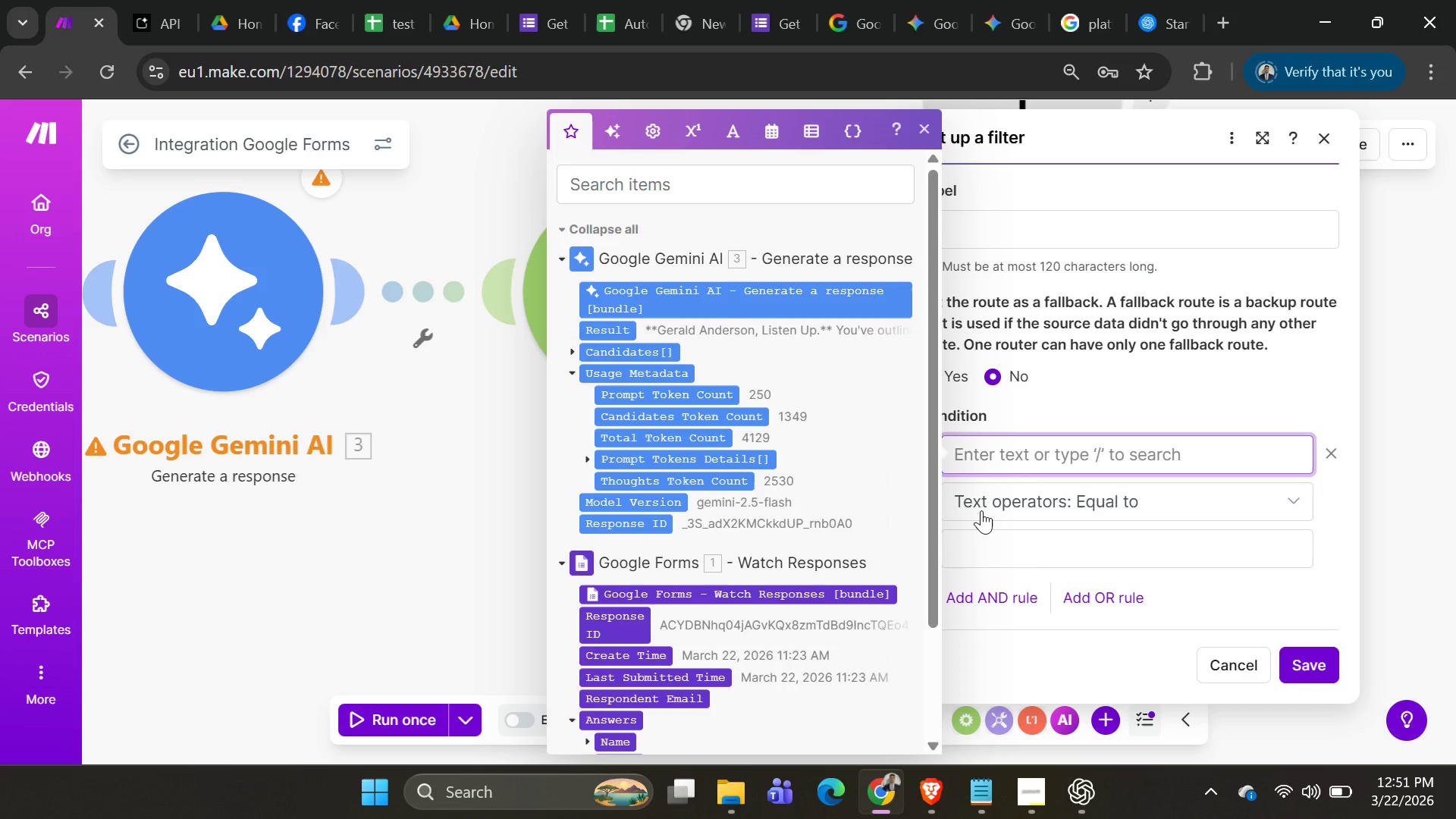 
type(a)
key(Backspace)
type(ALw)
key(Backspace)
key(Backspace)
type(lways Tru)
key(Backspace)
key(Backspace)
key(Backspace)
type(True)
 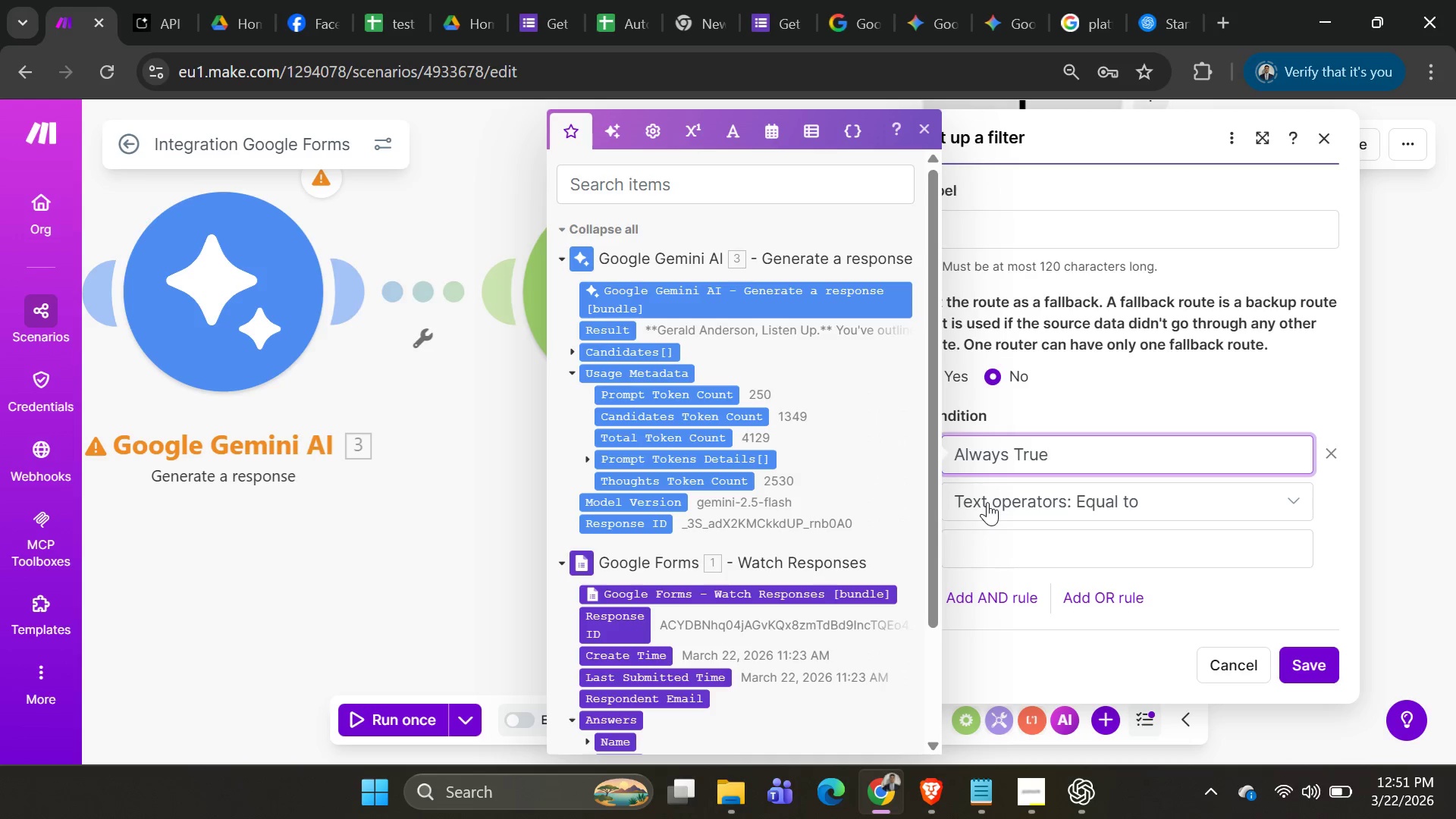 
left_click([987, 502])
 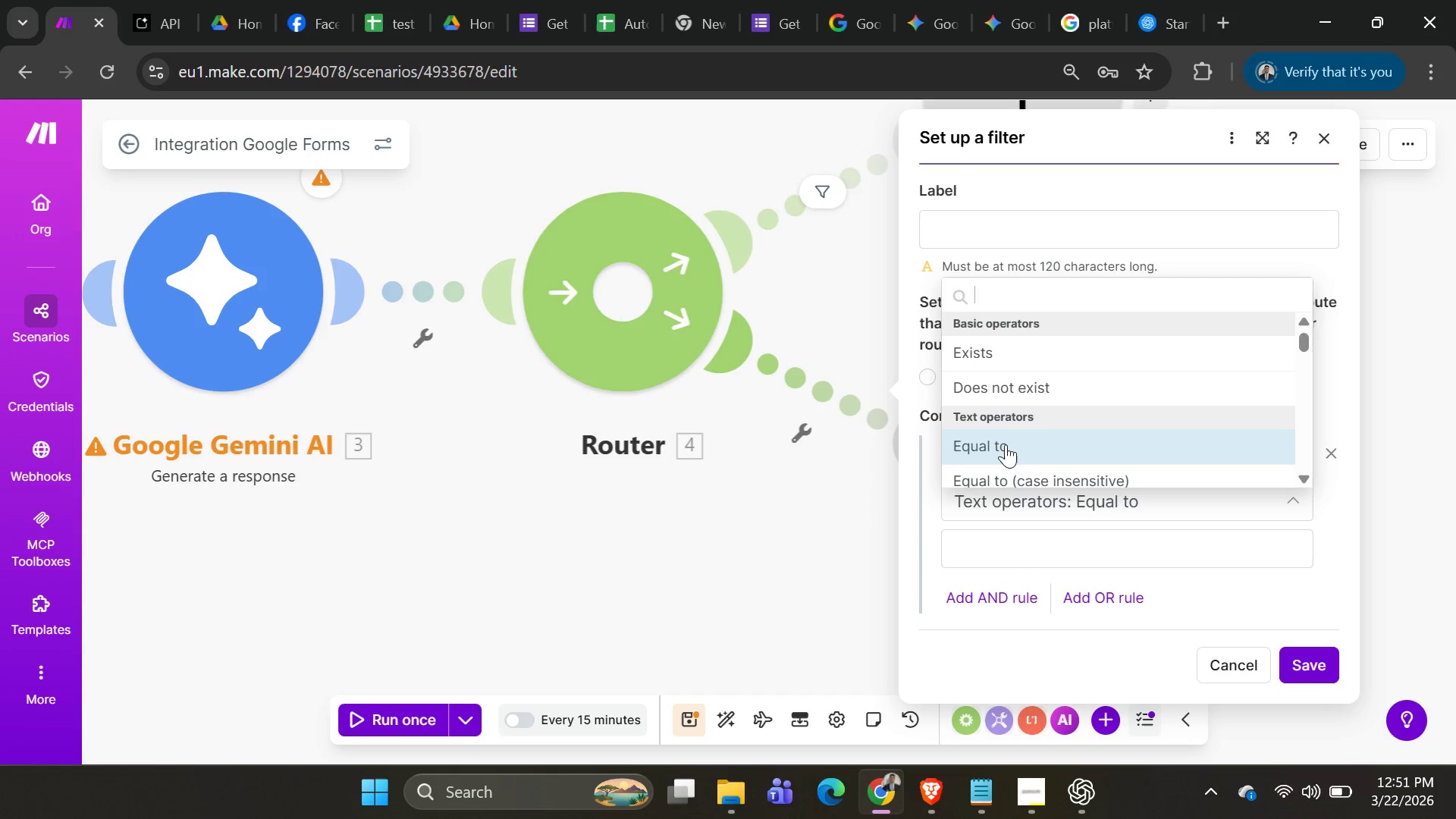 
left_click([998, 353])
 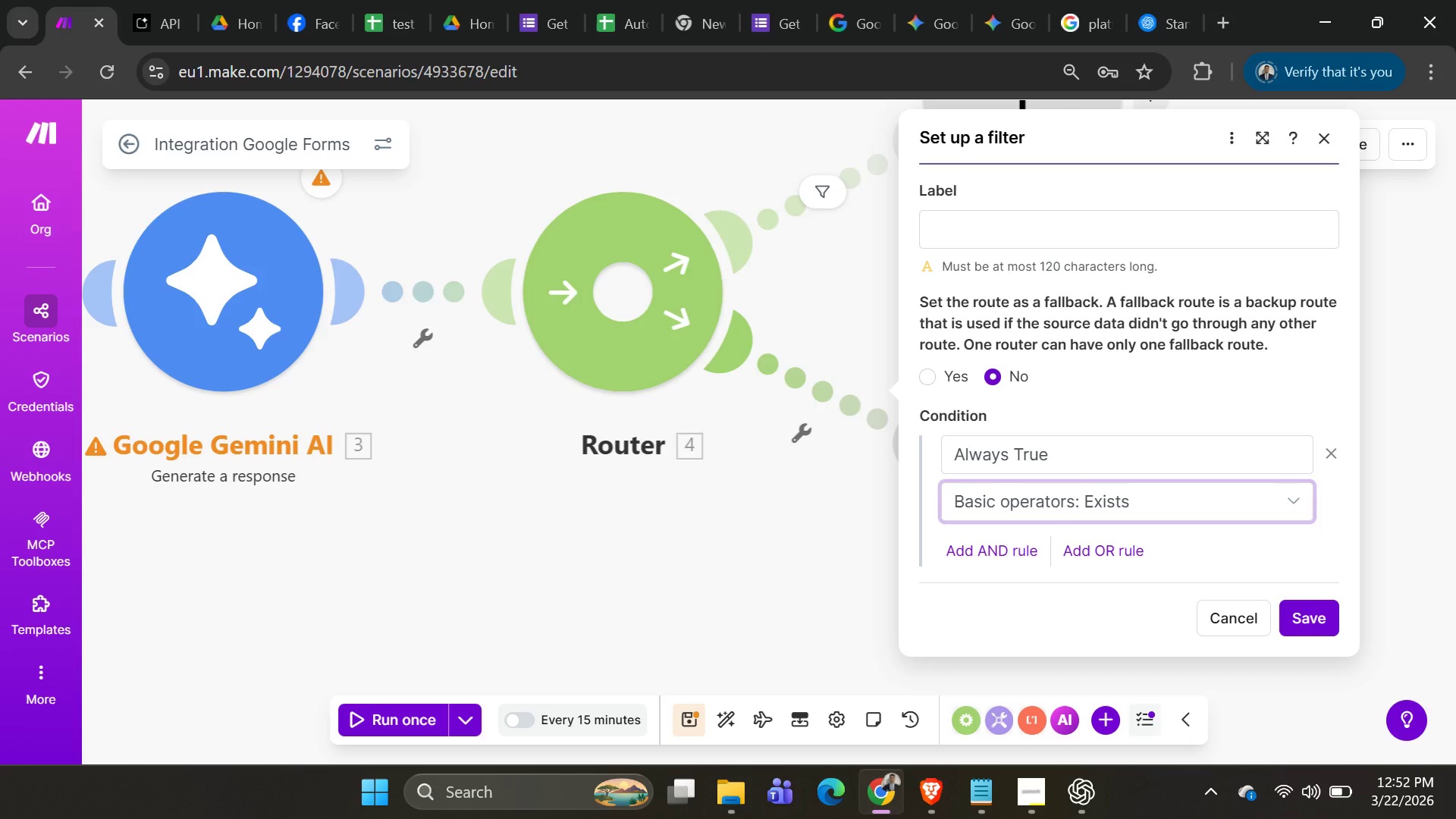 
wait(21.98)
 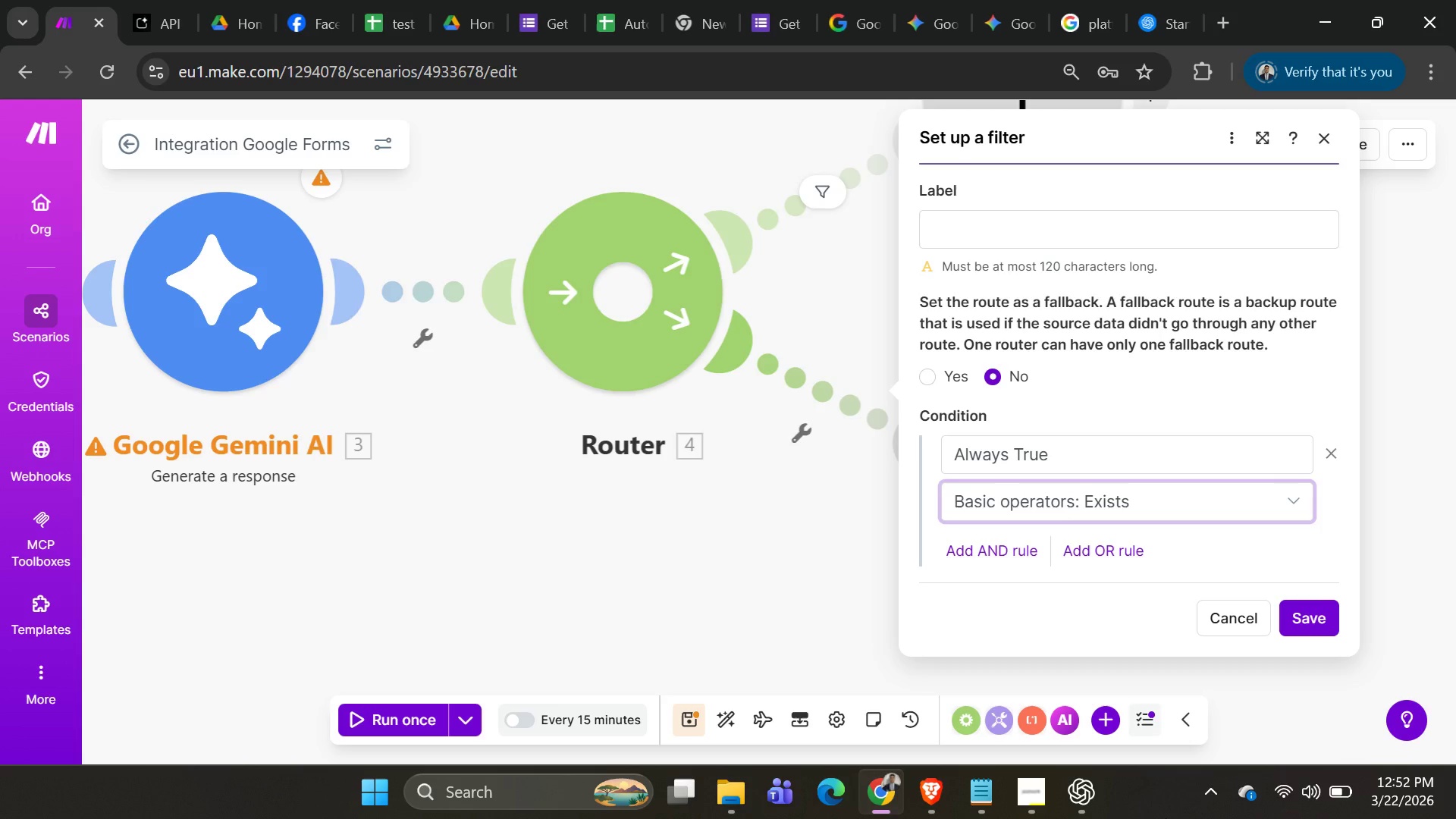 
left_click([1065, 784])
 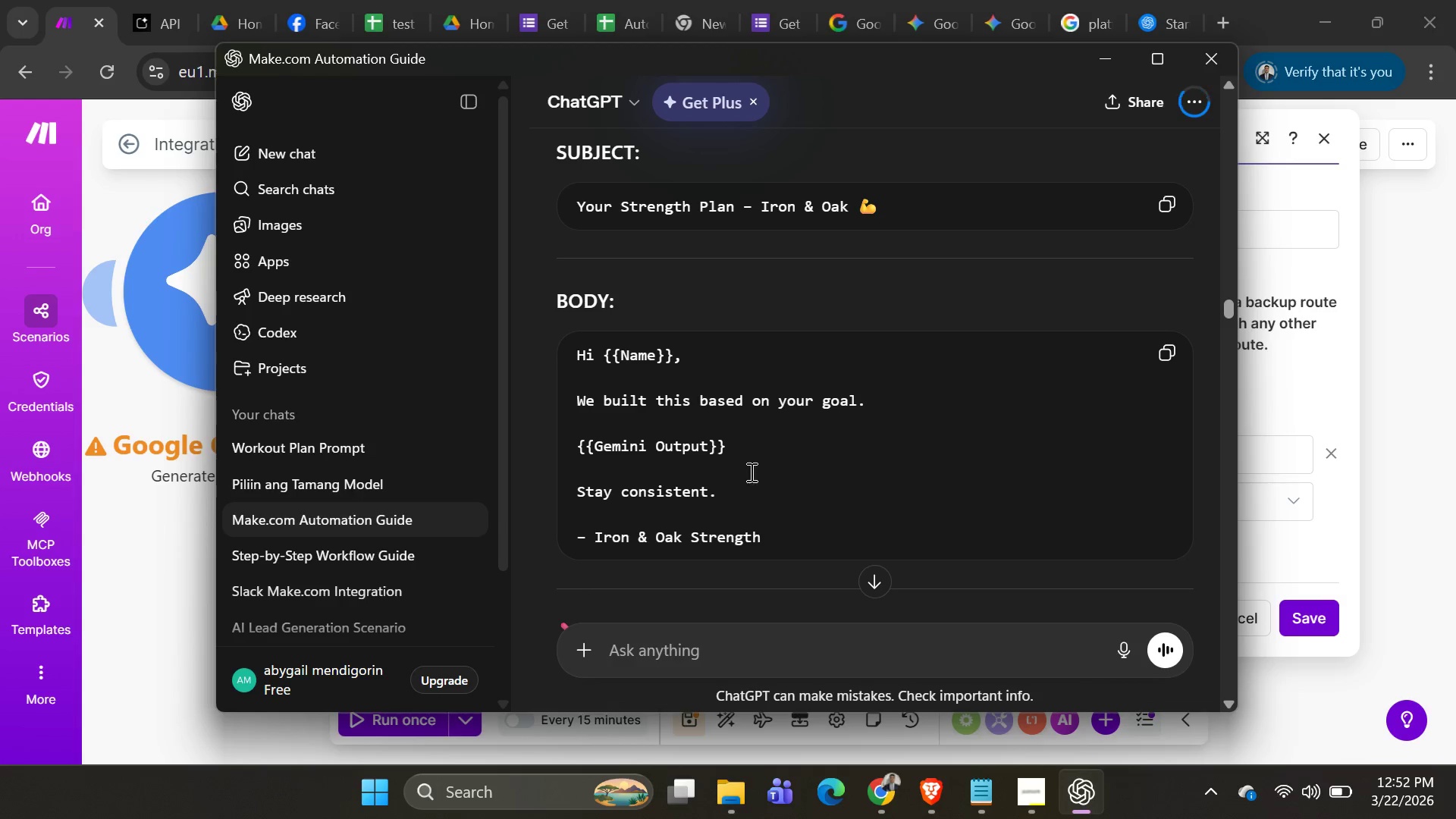 
scroll: coordinate [819, 430], scroll_direction: up, amount: 94.0
 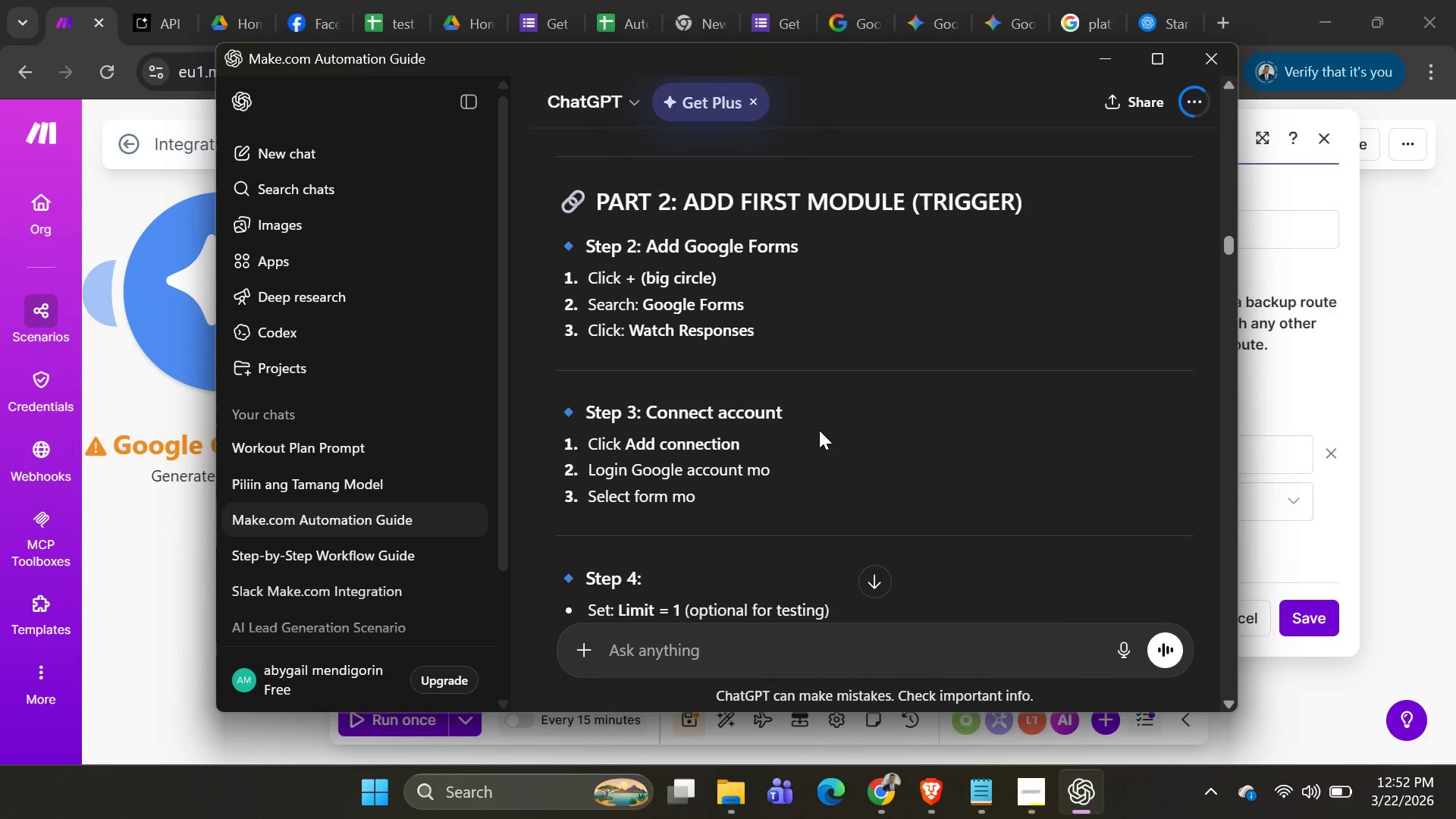 
scroll: coordinate [840, 475], scroll_direction: down, amount: 18.0
 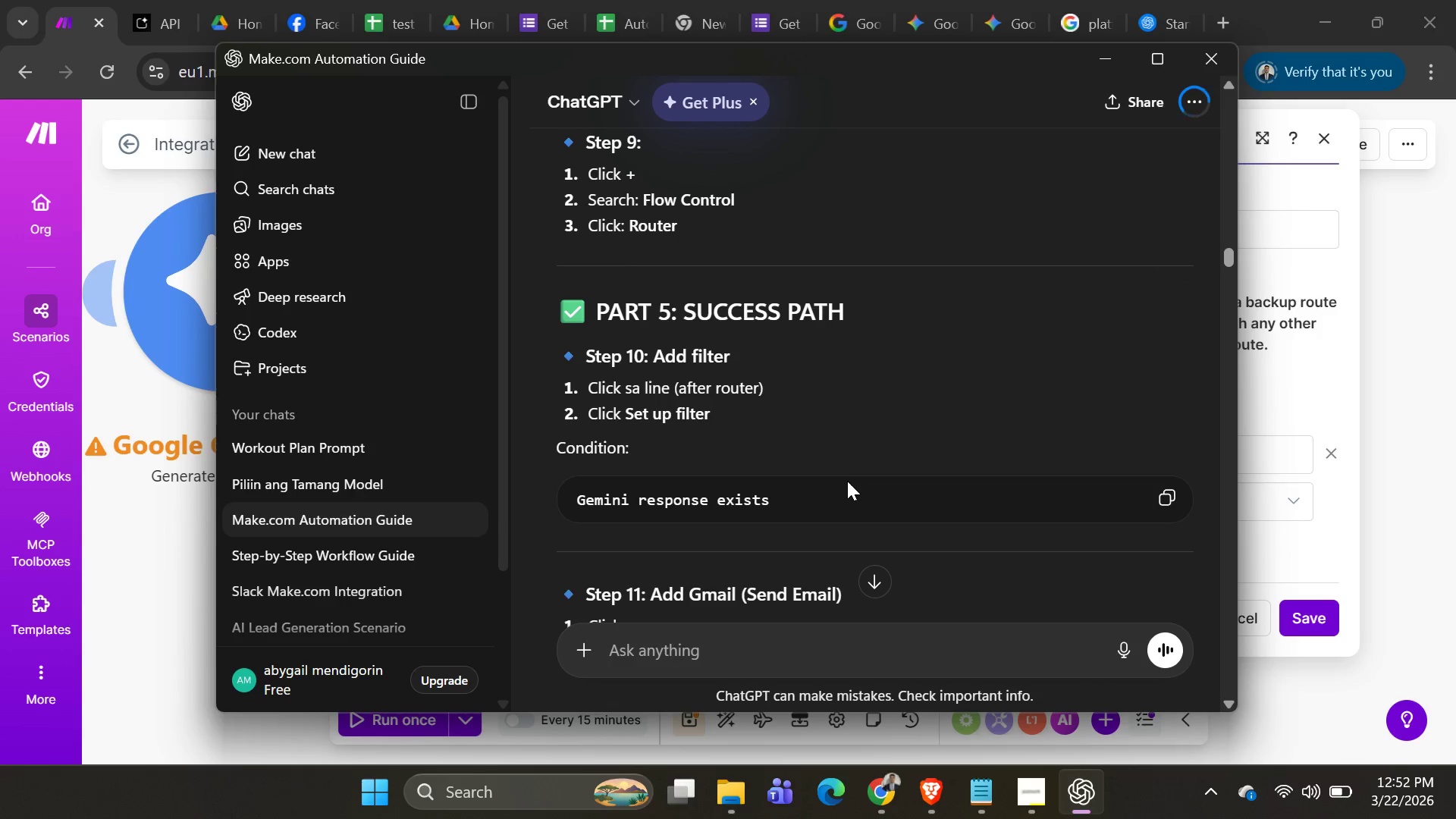 
scroll: coordinate [840, 475], scroll_direction: down, amount: 1.0
 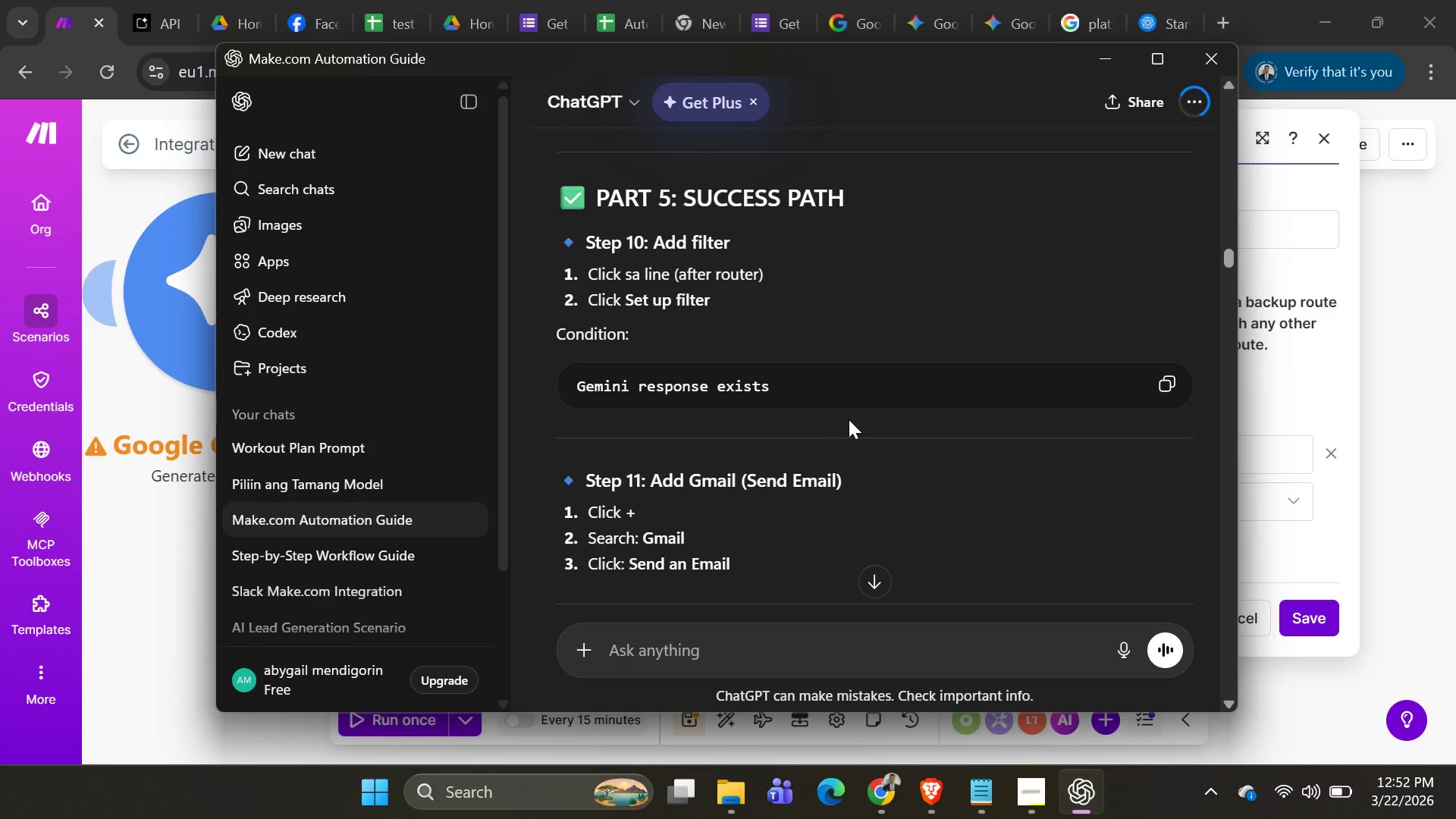 
key(Alt+AltLeft)
 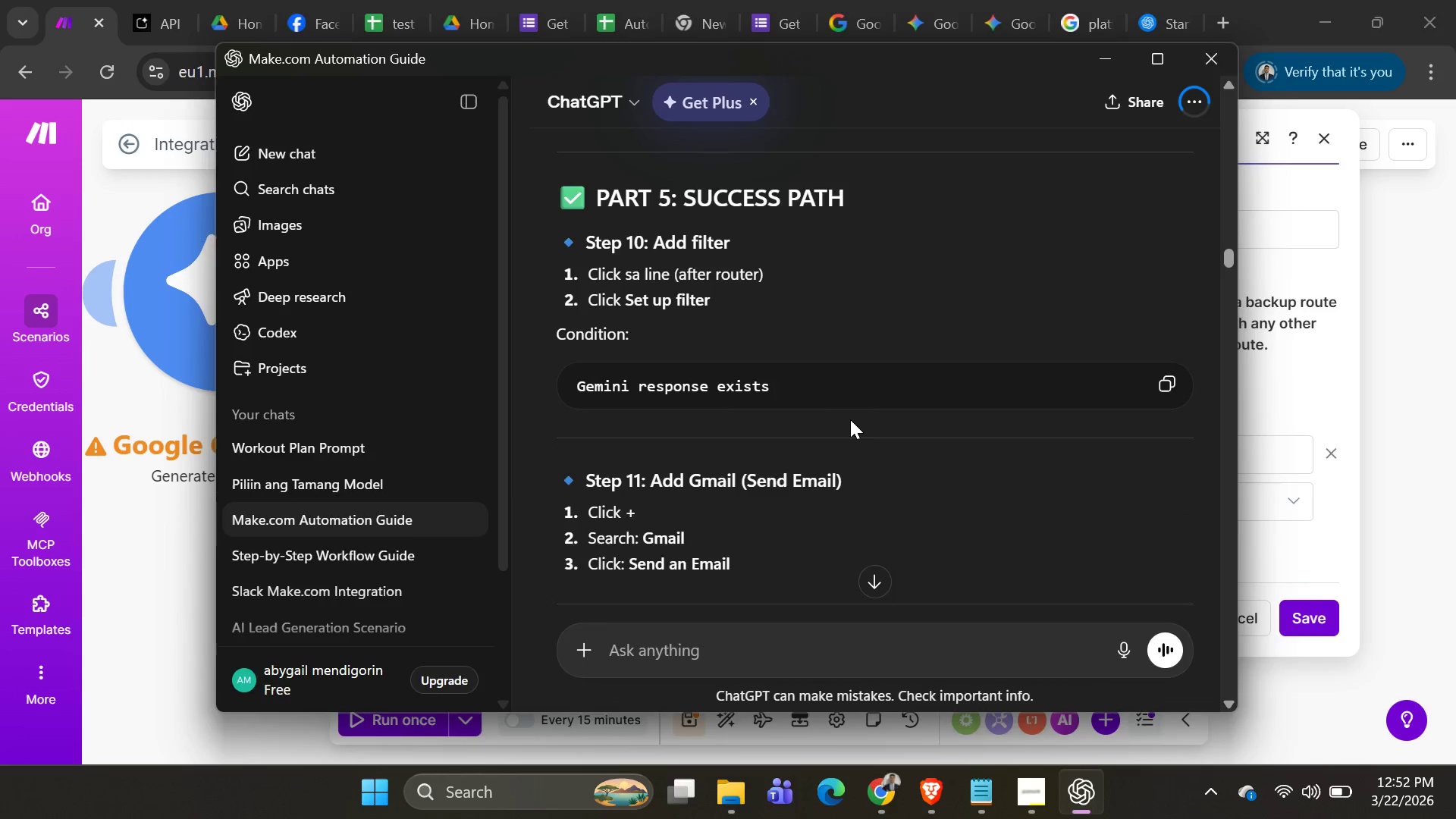 
key(Alt+Tab)
 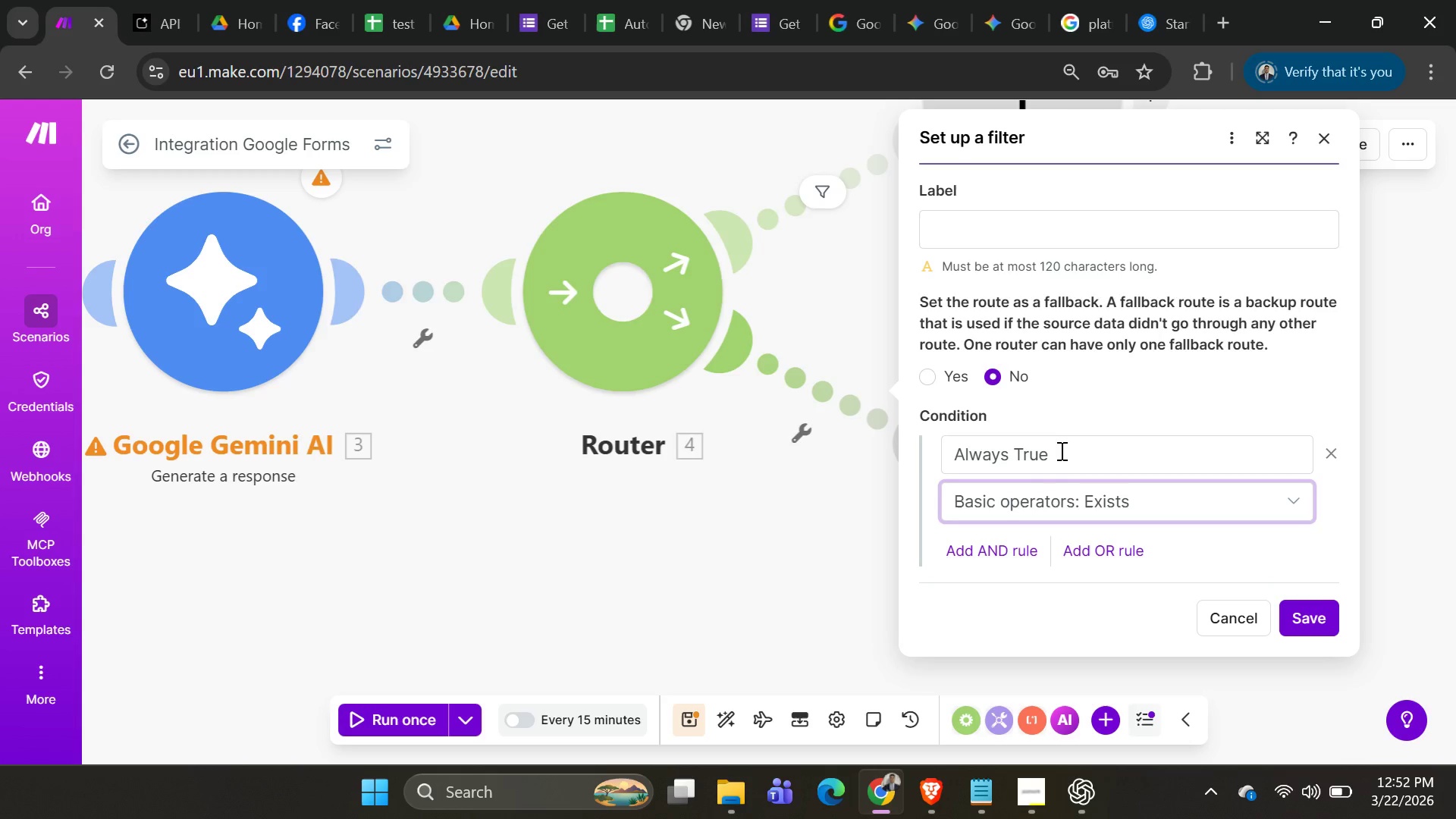 
key(Alt+AltLeft)
 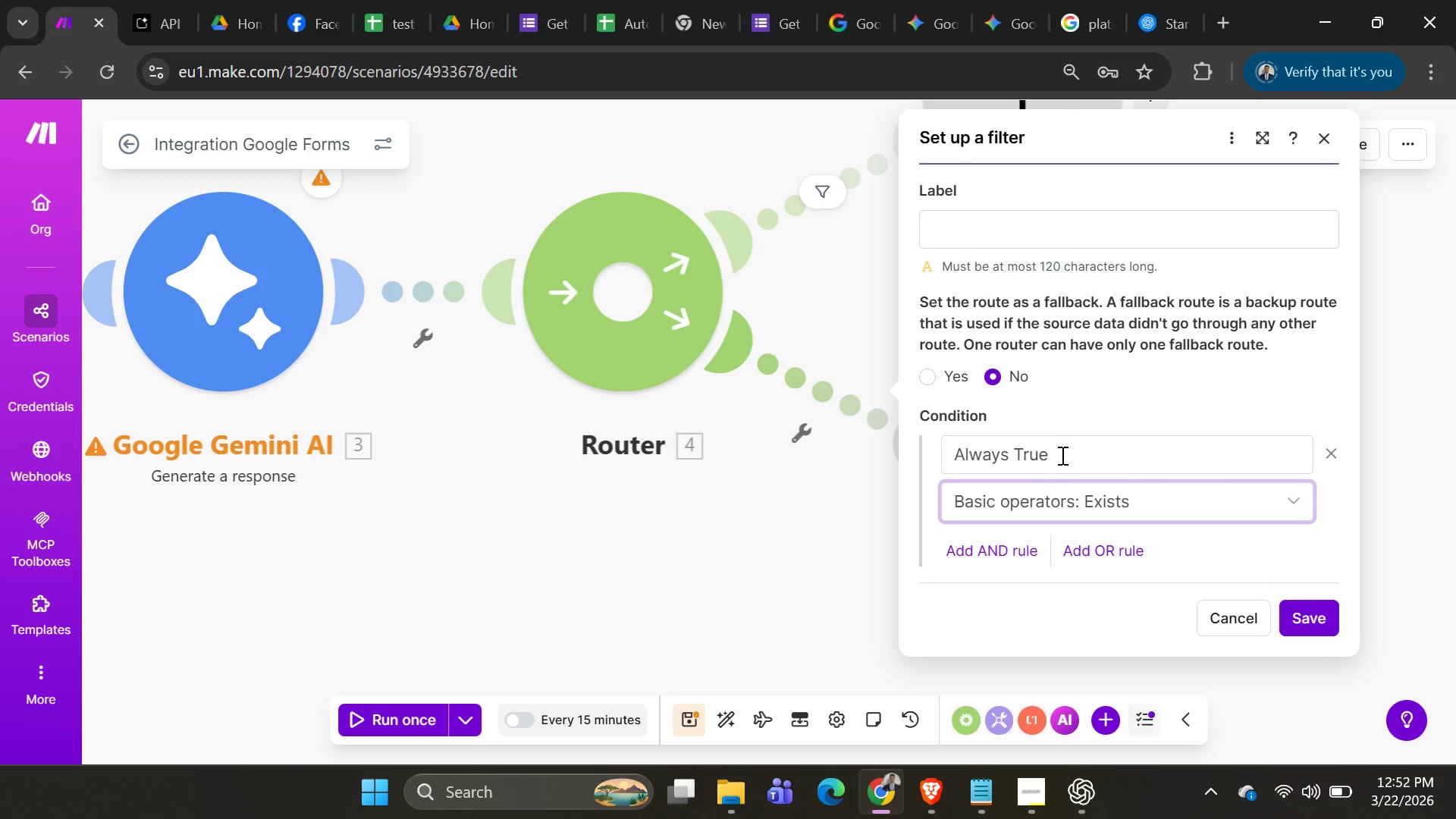 
key(Alt+Tab)
 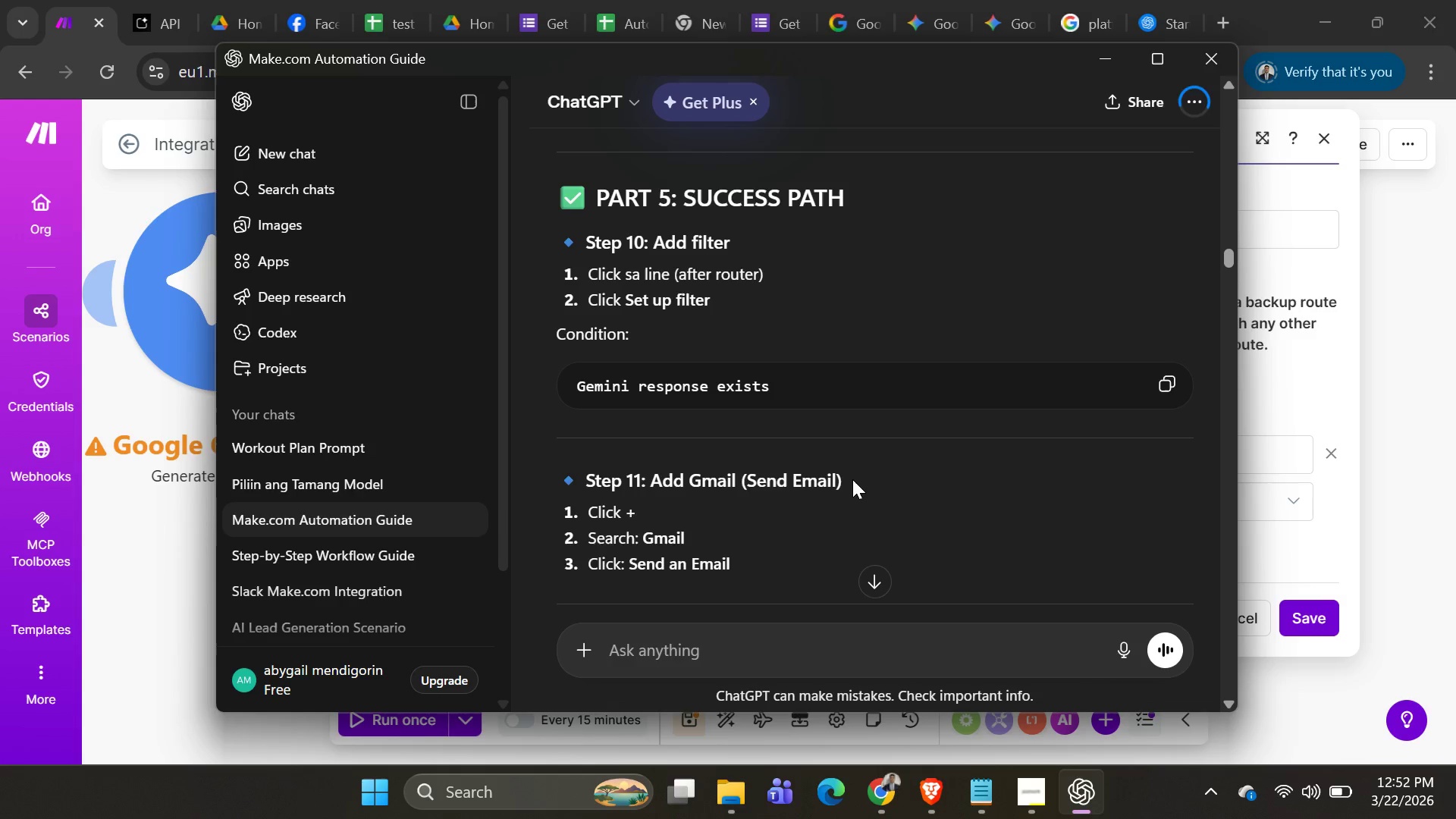 
scroll: coordinate [860, 479], scroll_direction: down, amount: 4.0
 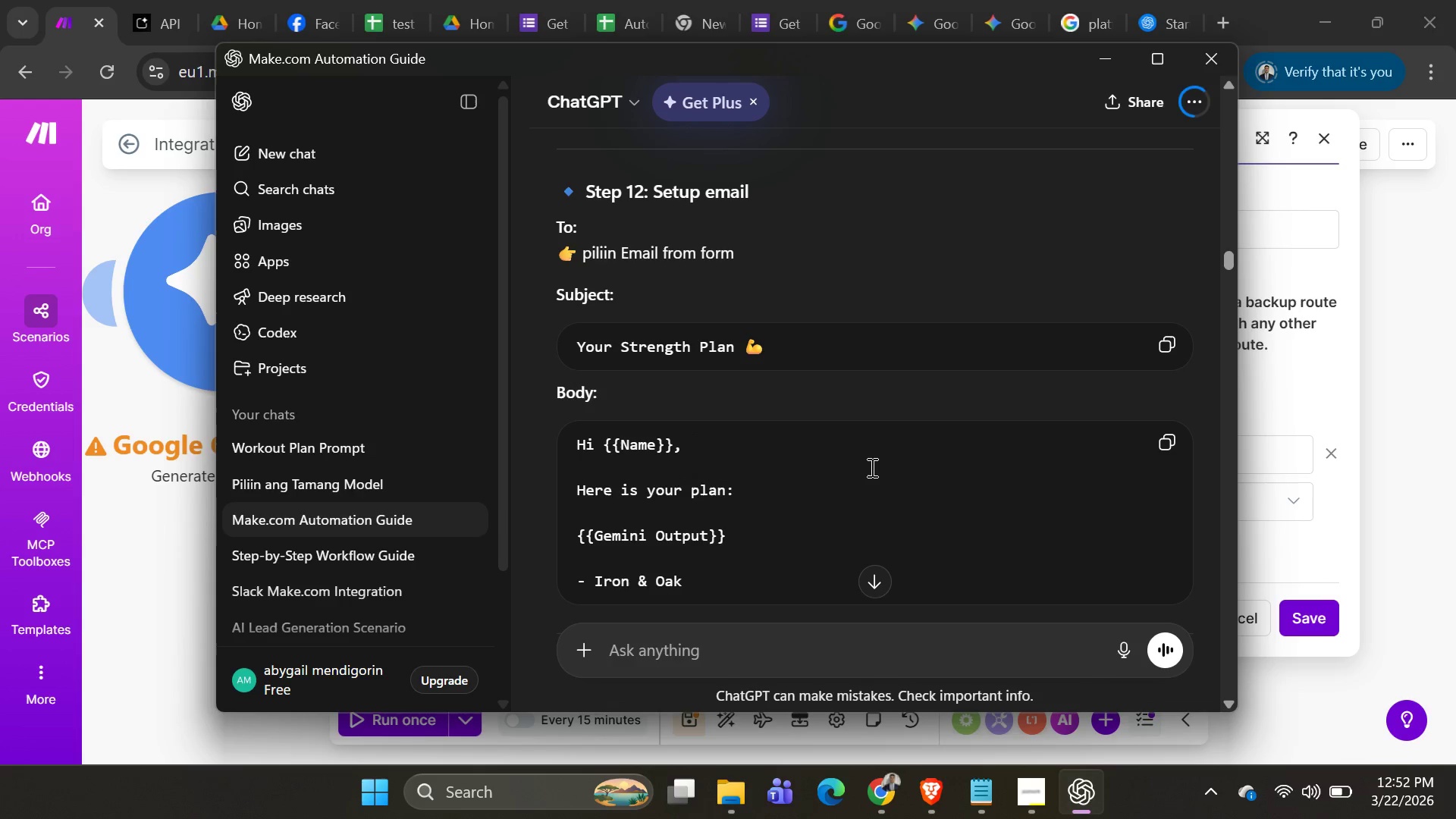 
scroll: coordinate [869, 466], scroll_direction: up, amount: 2.0
 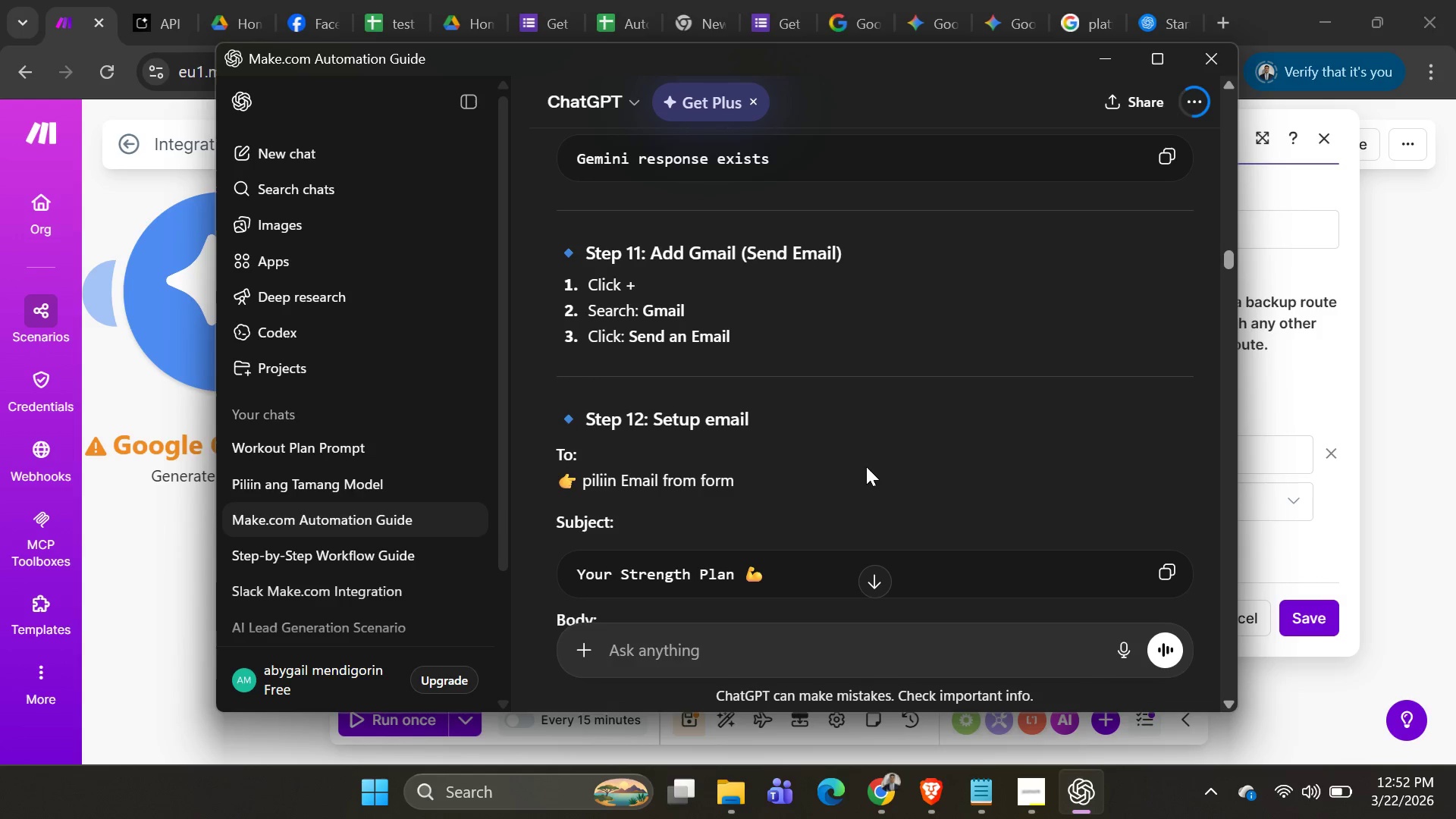 
scroll: coordinate [872, 514], scroll_direction: down, amount: 78.0
 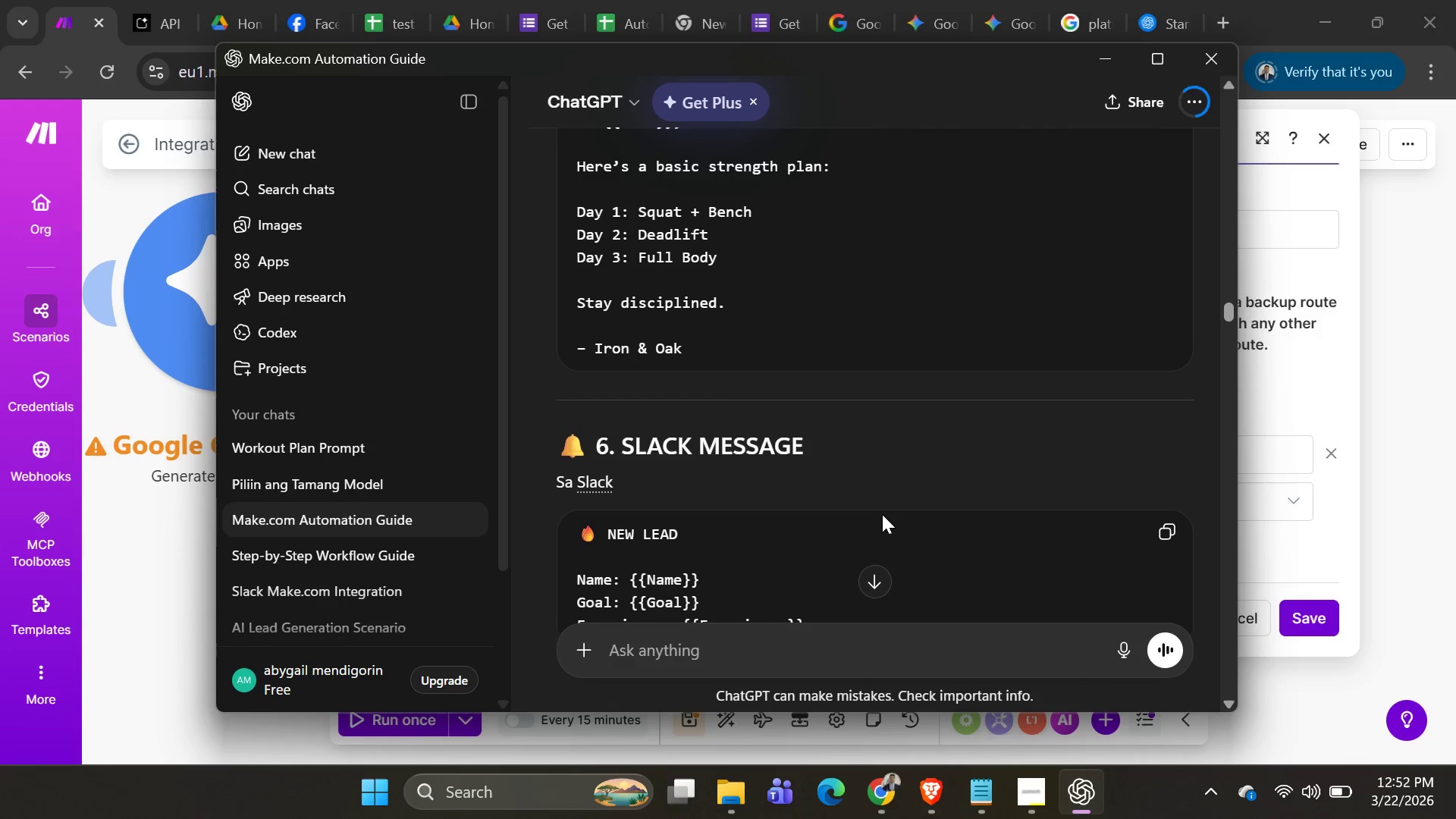 
scroll: coordinate [908, 494], scroll_direction: down, amount: 29.0
 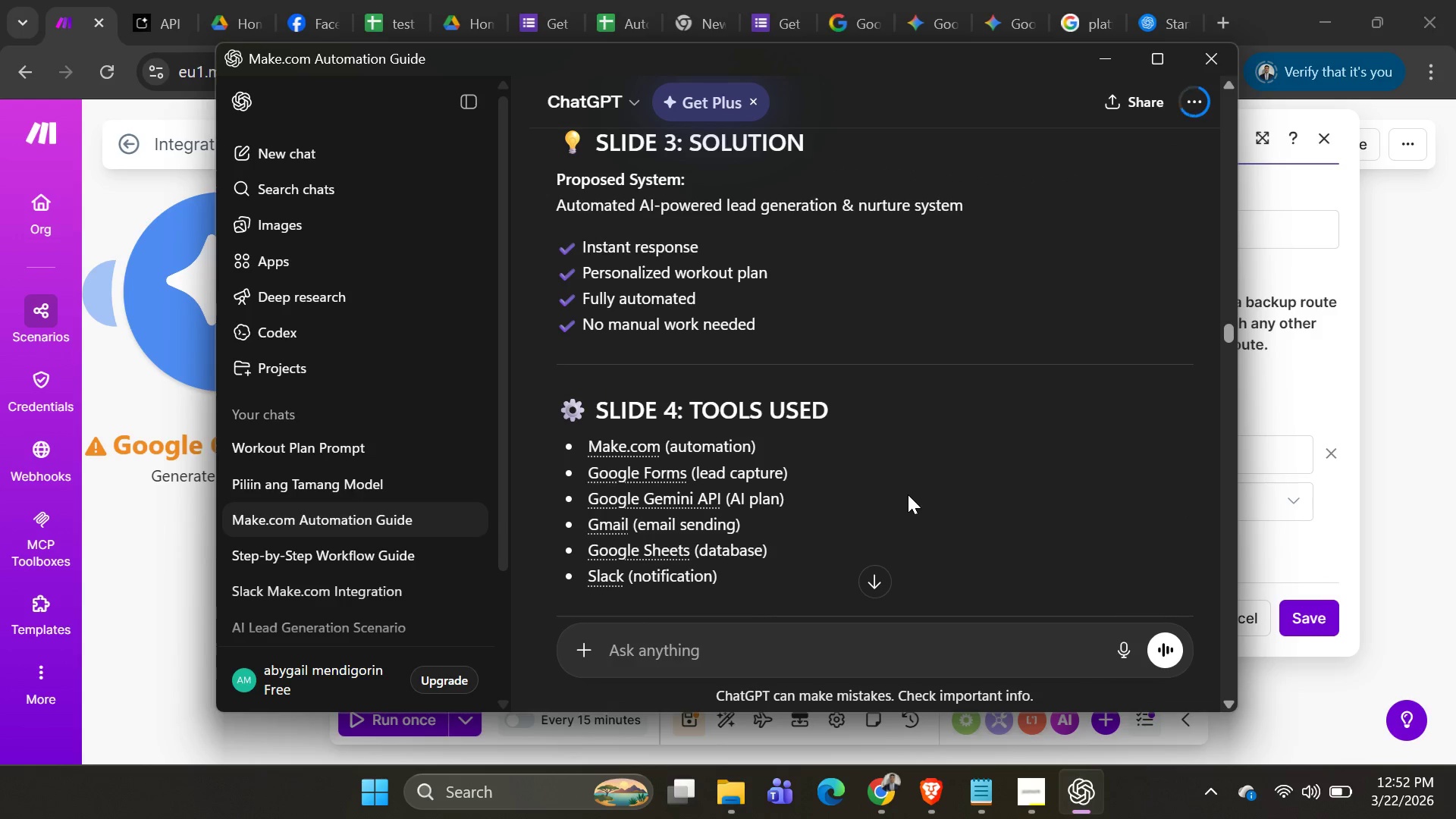 
scroll: coordinate [918, 506], scroll_direction: down, amount: 43.0
 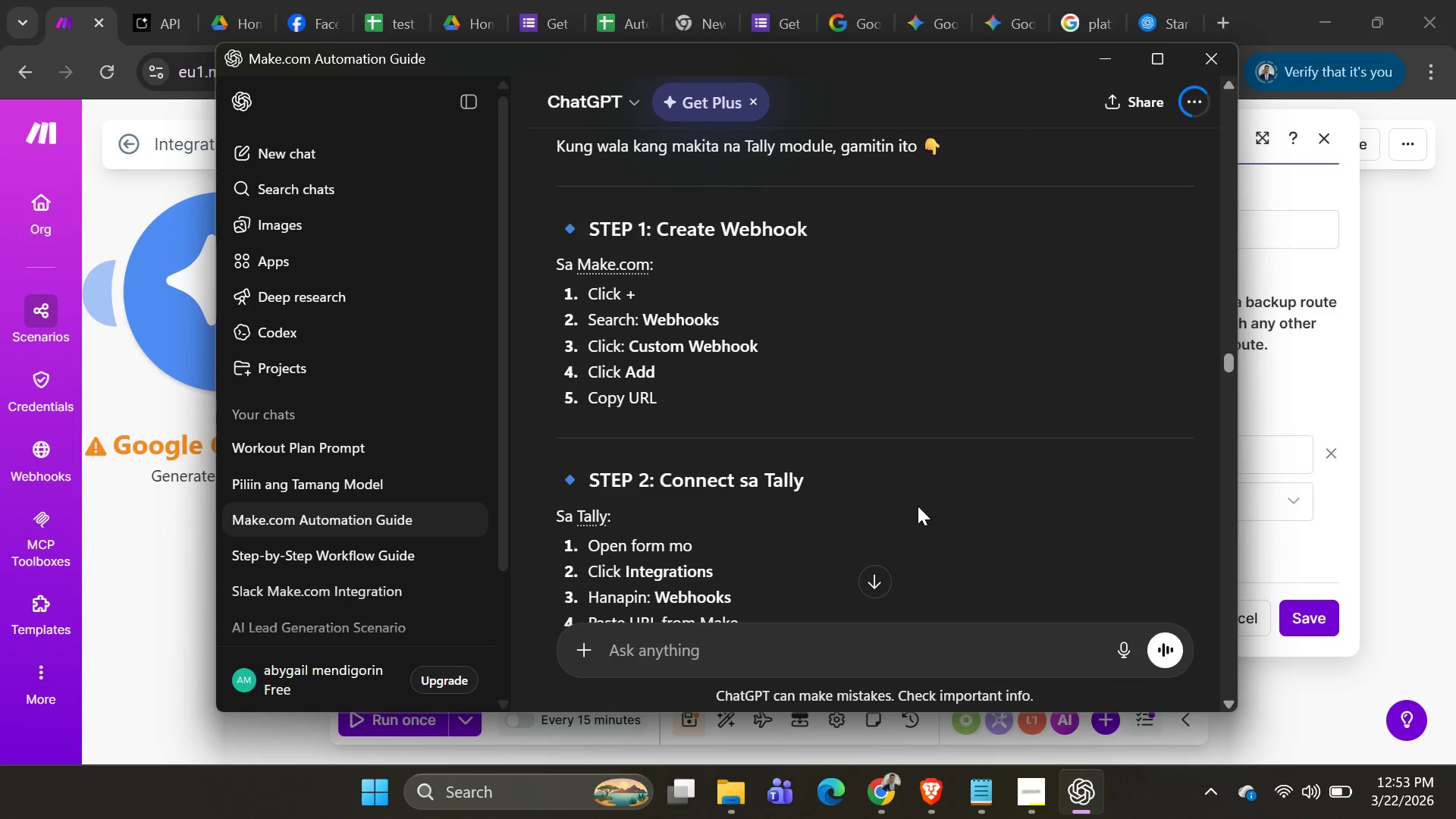 
scroll: coordinate [911, 504], scroll_direction: none, amount: 0.0
 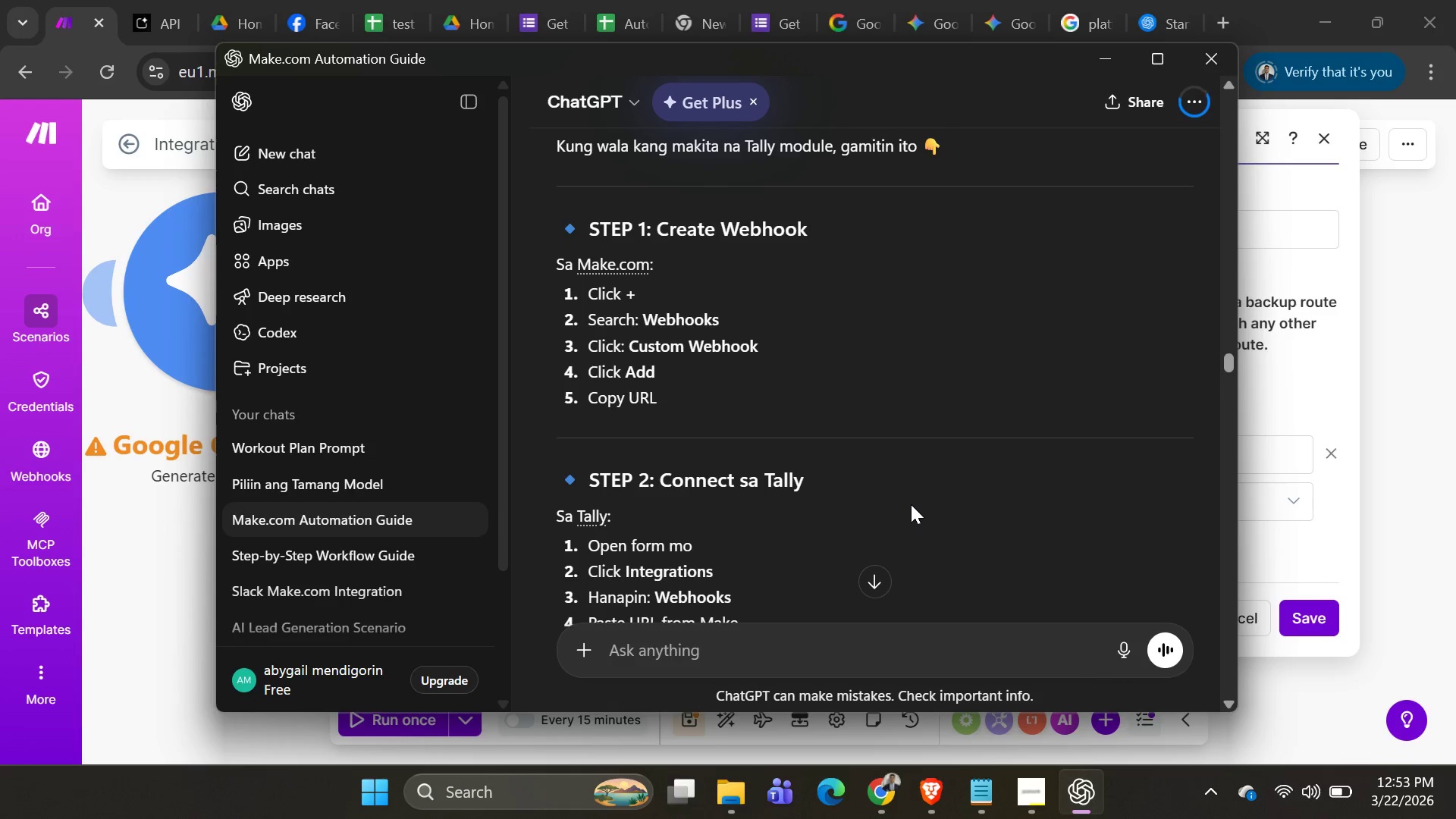 
scroll: coordinate [908, 513], scroll_direction: down, amount: 28.0
 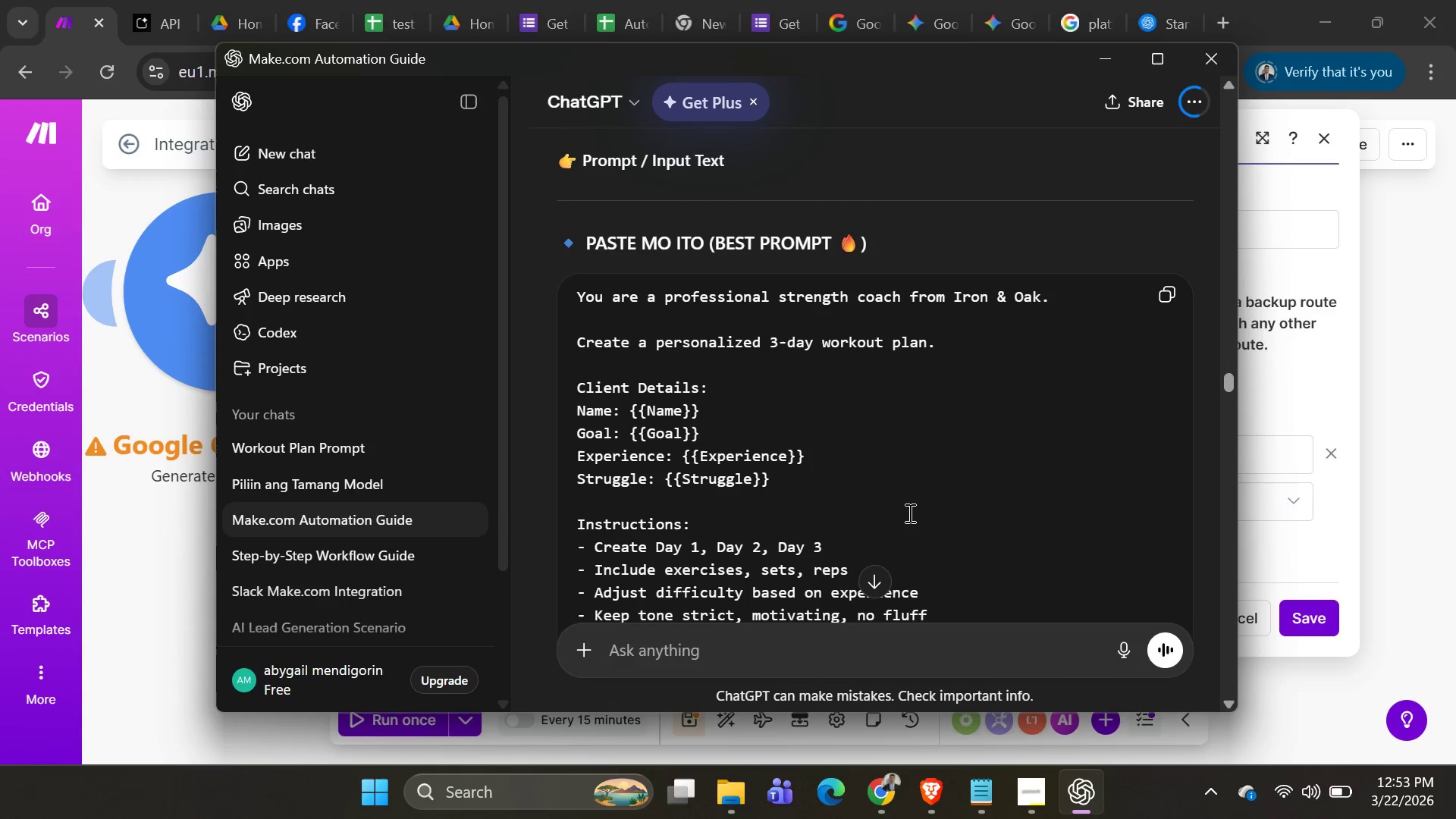 
scroll: coordinate [836, 456], scroll_direction: down, amount: 8.0
 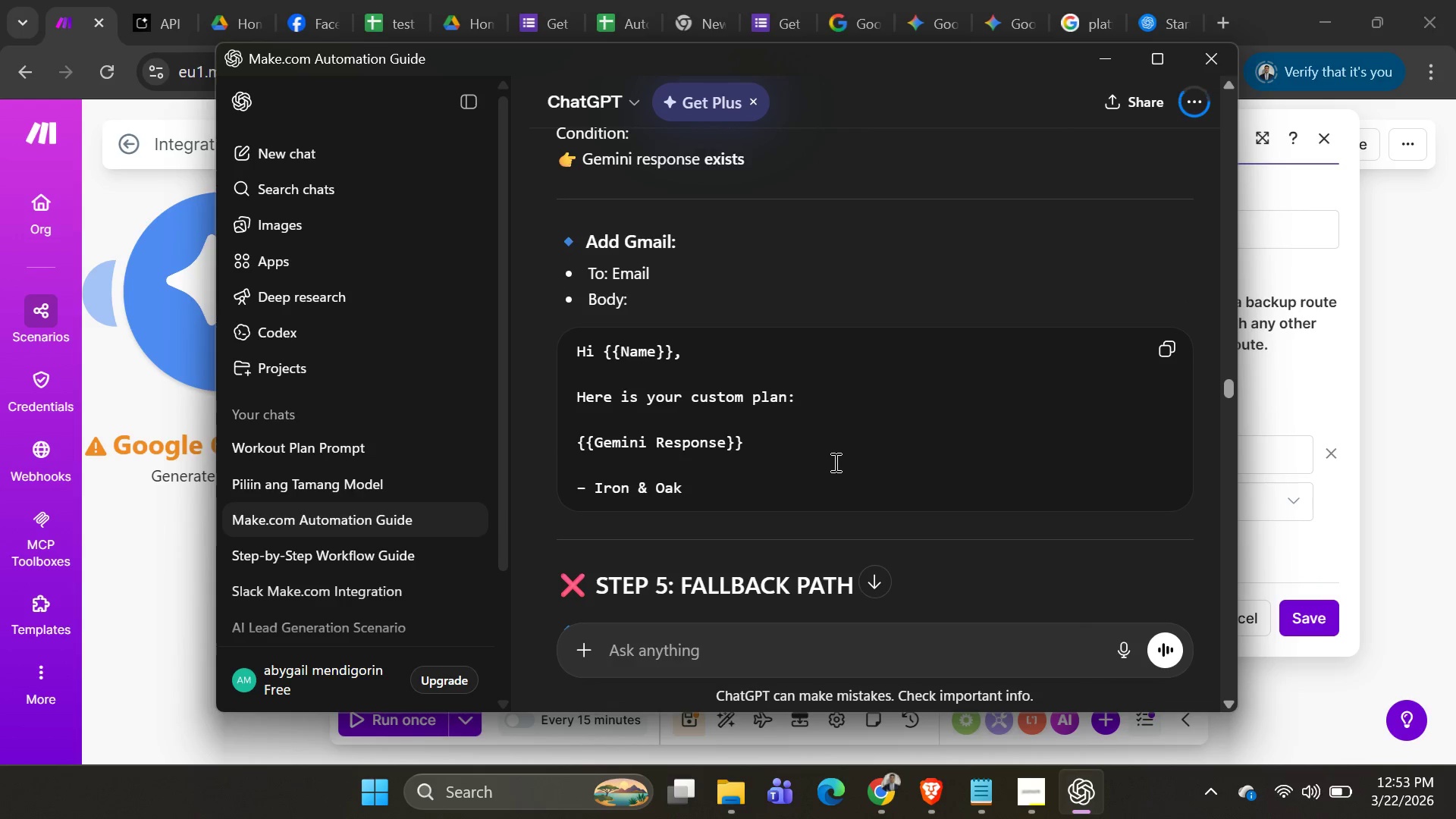 
scroll: coordinate [820, 447], scroll_direction: up, amount: 1.0
 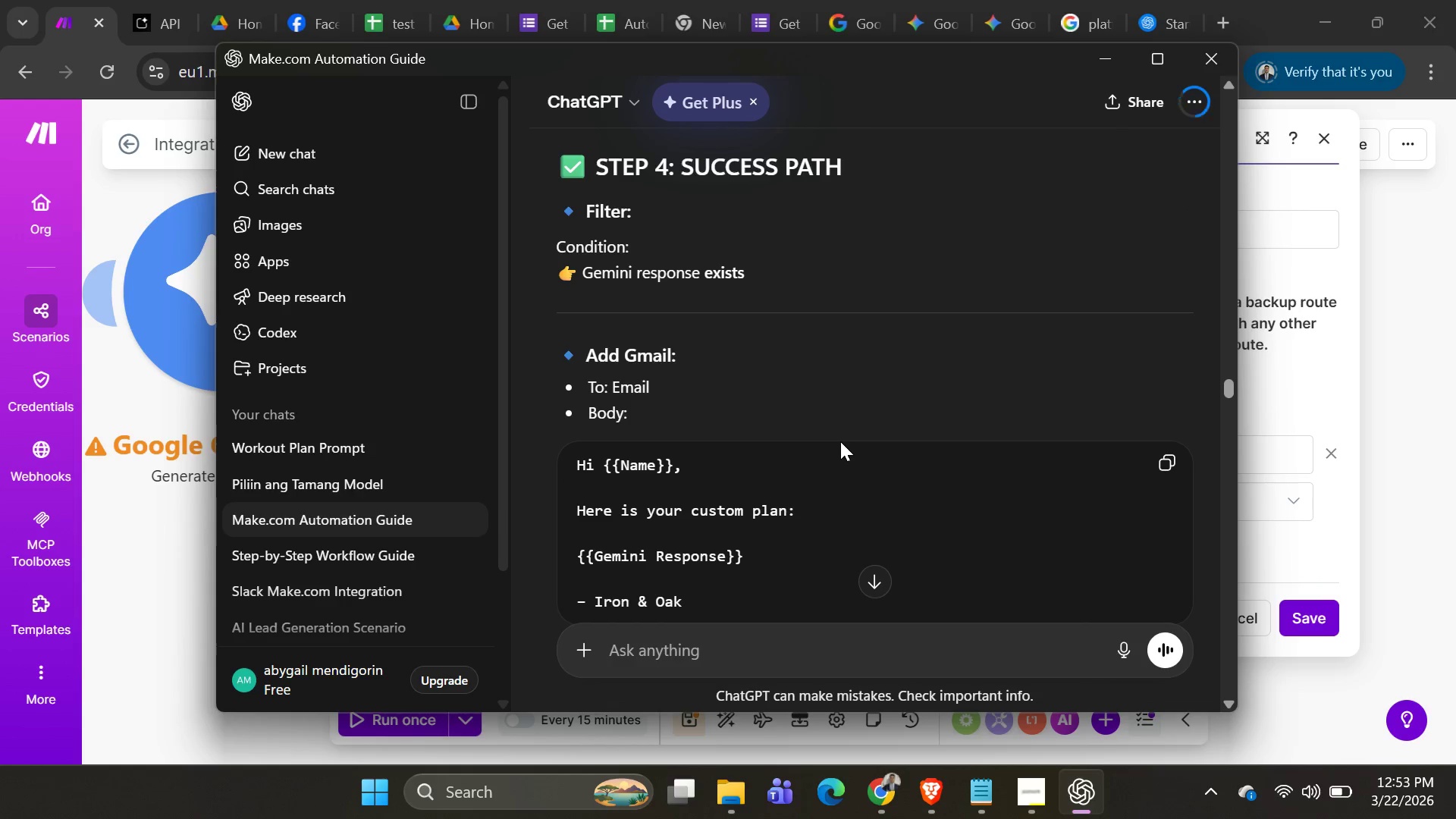 
scroll: coordinate [822, 458], scroll_direction: down, amount: 13.0
 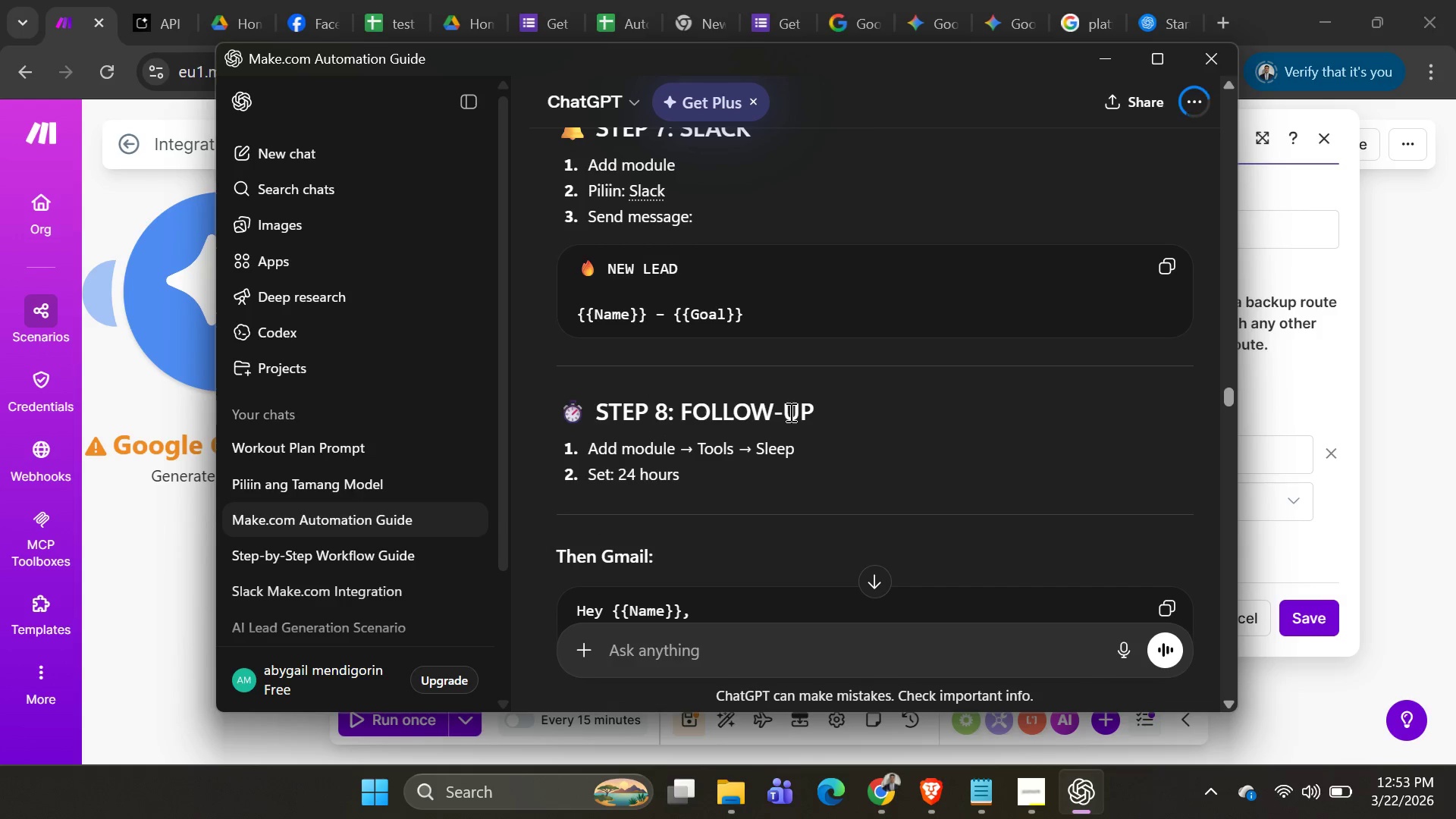 
scroll: coordinate [809, 369], scroll_direction: up, amount: 2.0
 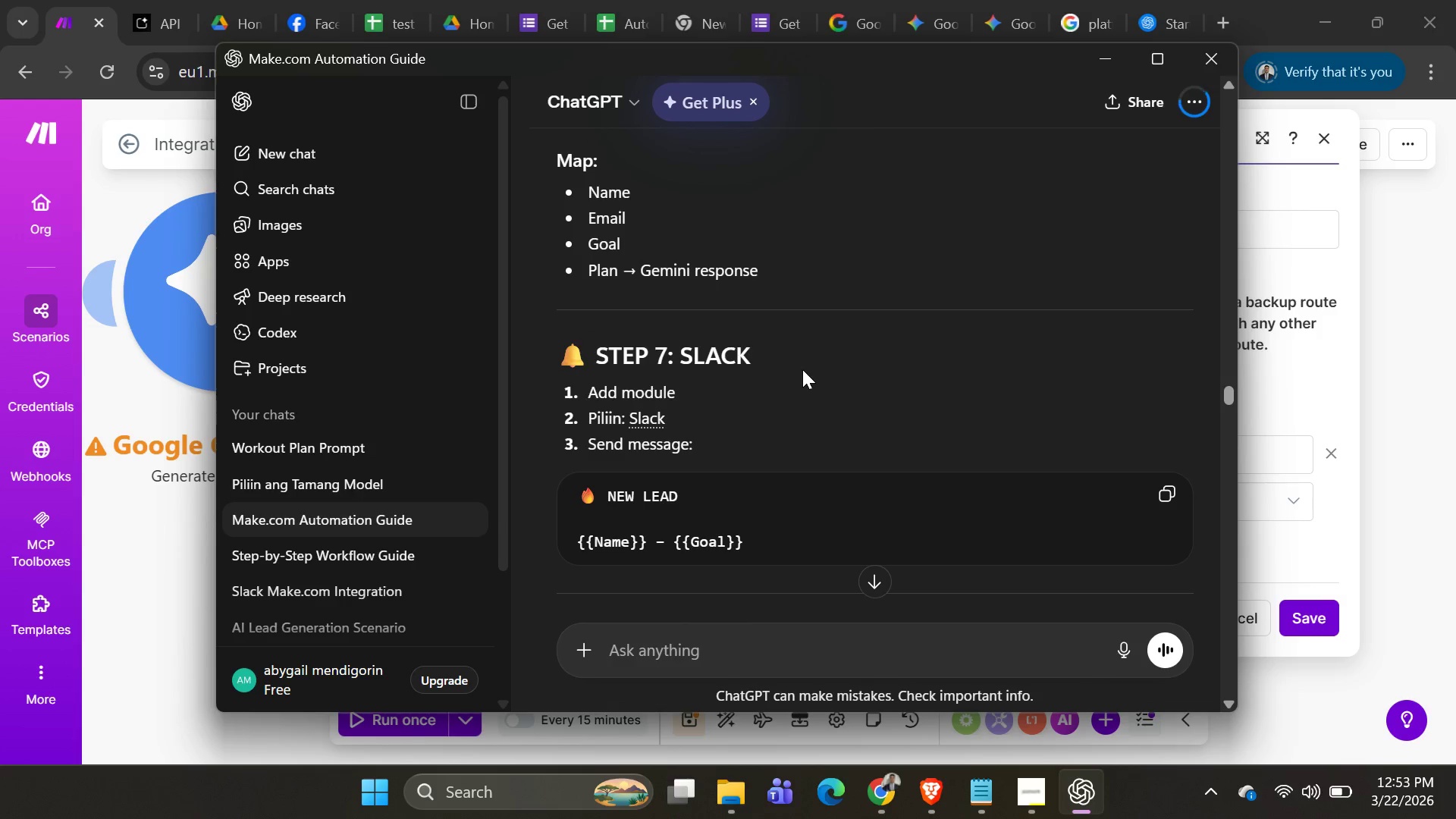 
scroll: coordinate [858, 373], scroll_direction: down, amount: 39.0
 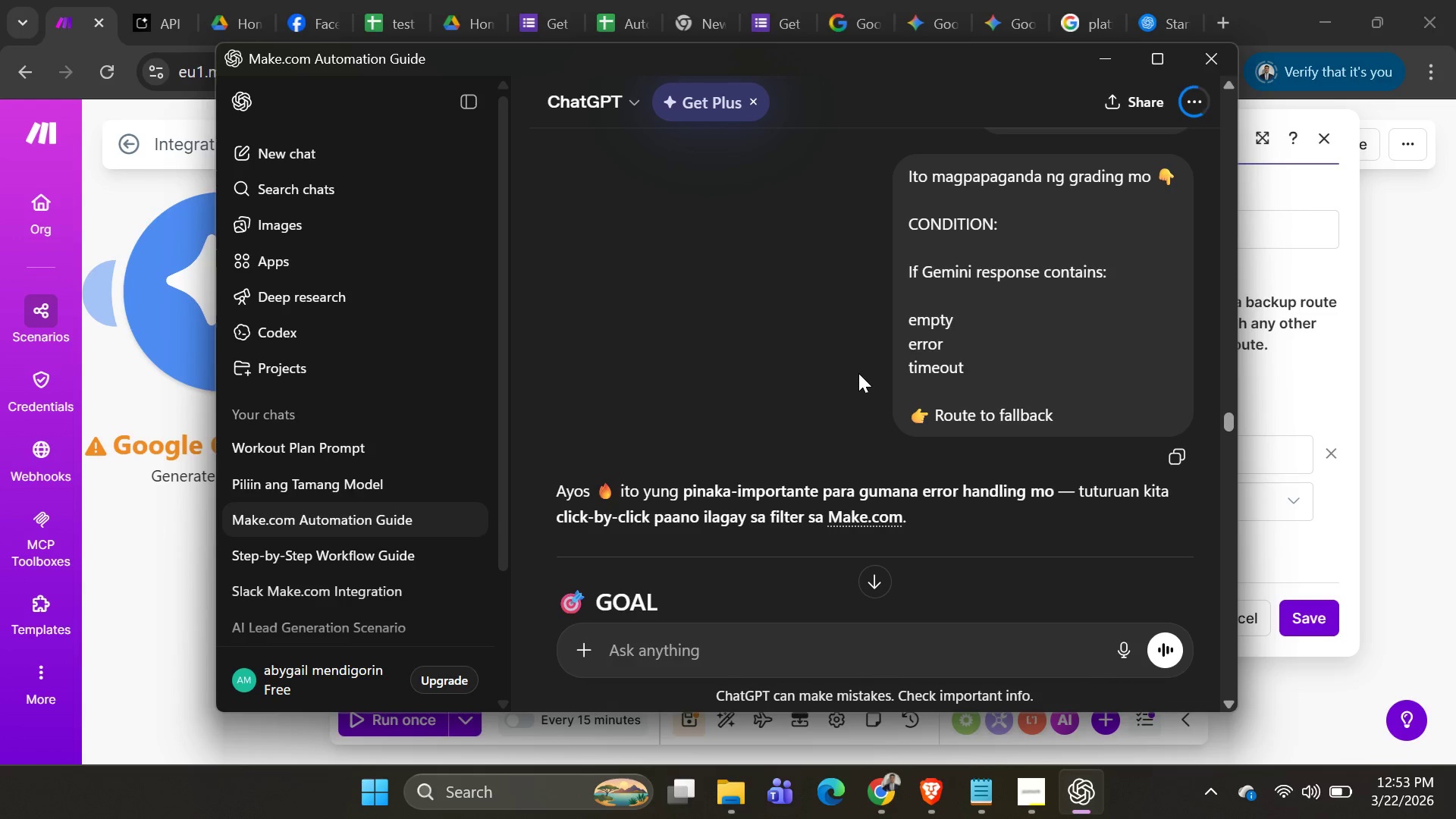 
scroll: coordinate [861, 372], scroll_direction: up, amount: 2.0
 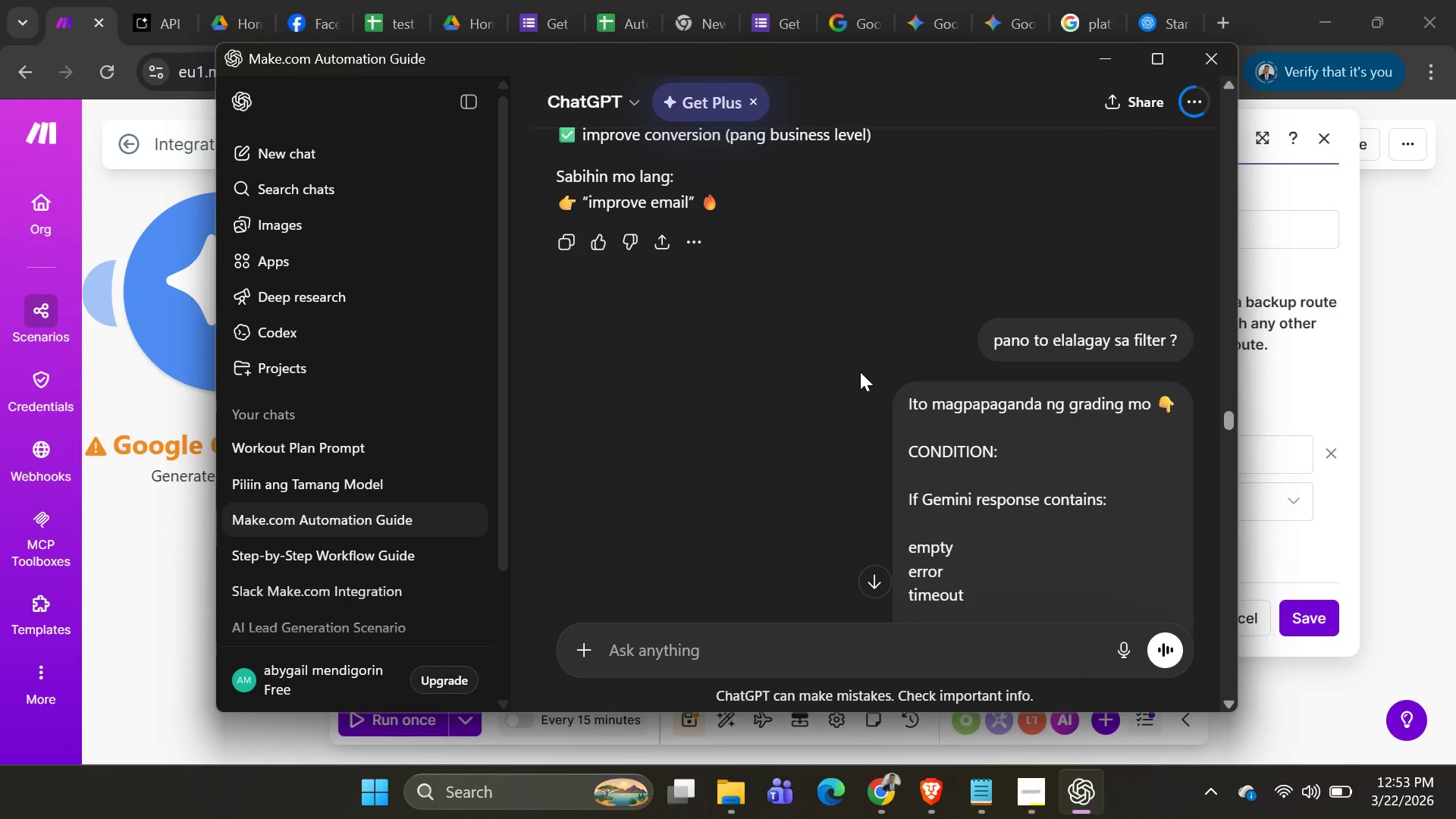 
scroll: coordinate [853, 387], scroll_direction: down, amount: 44.0
 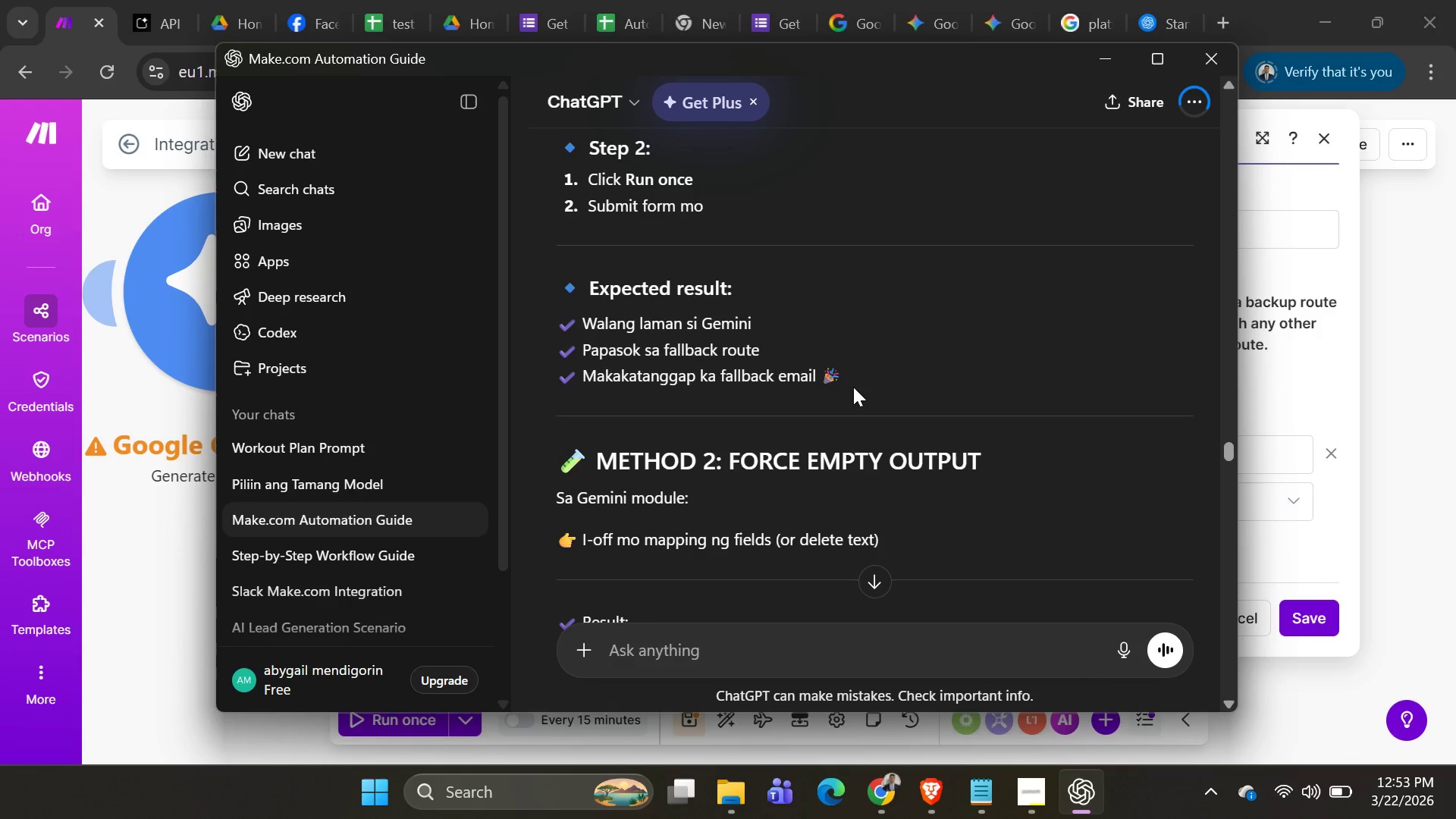 
scroll: coordinate [850, 392], scroll_direction: down, amount: 5.0
 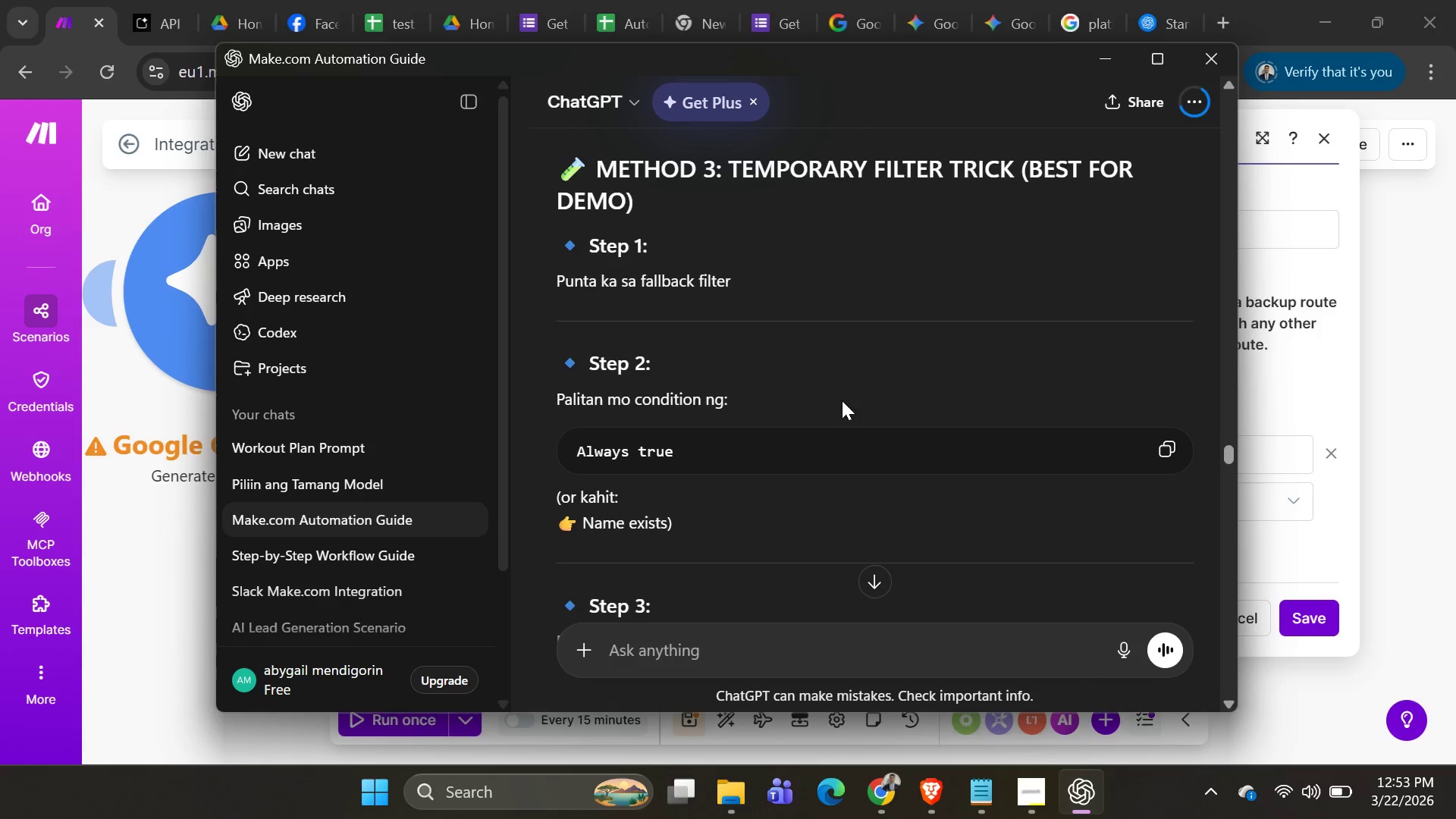 
key(Alt+AltLeft)
 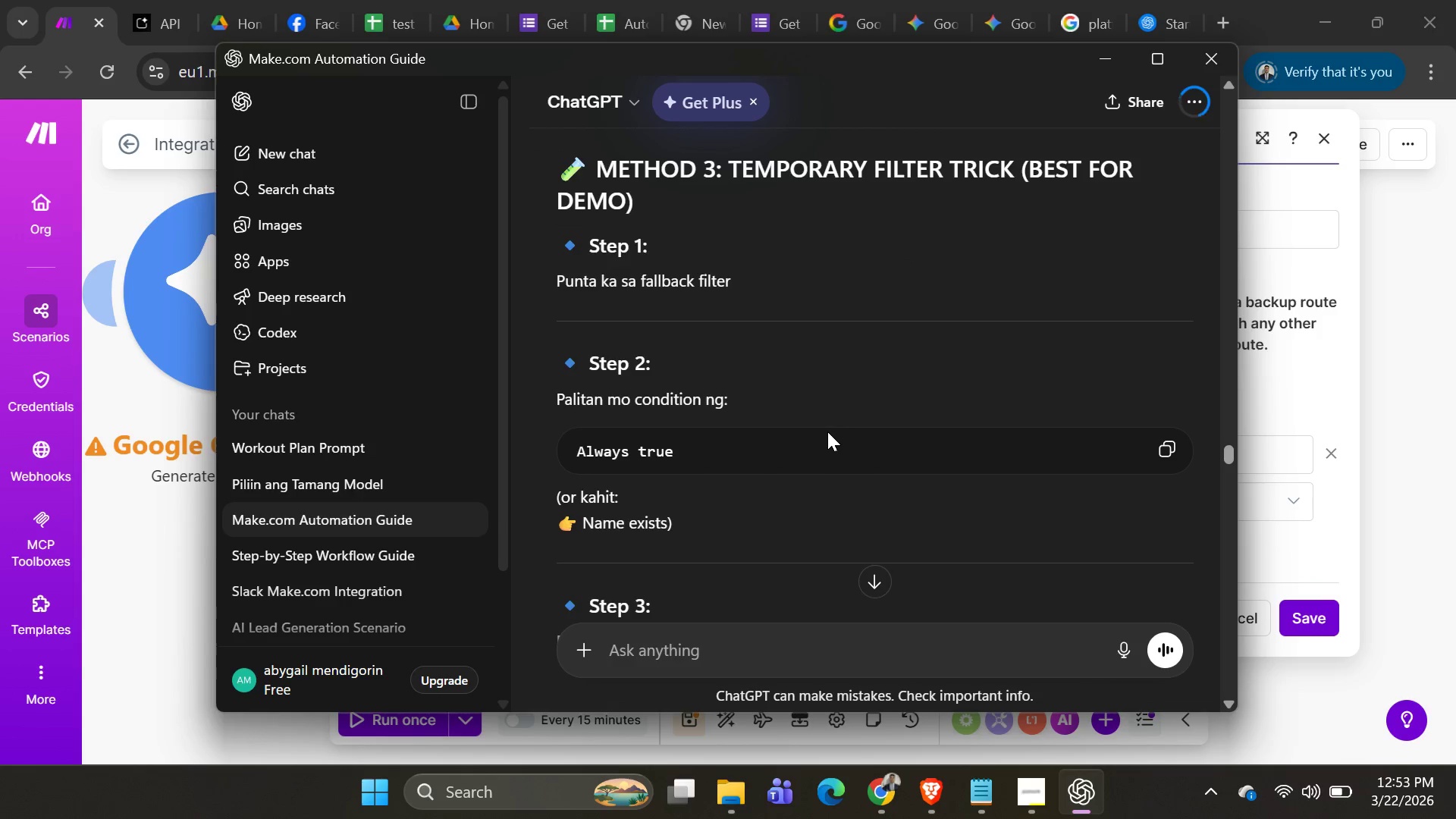 
key(Alt+AltLeft)
 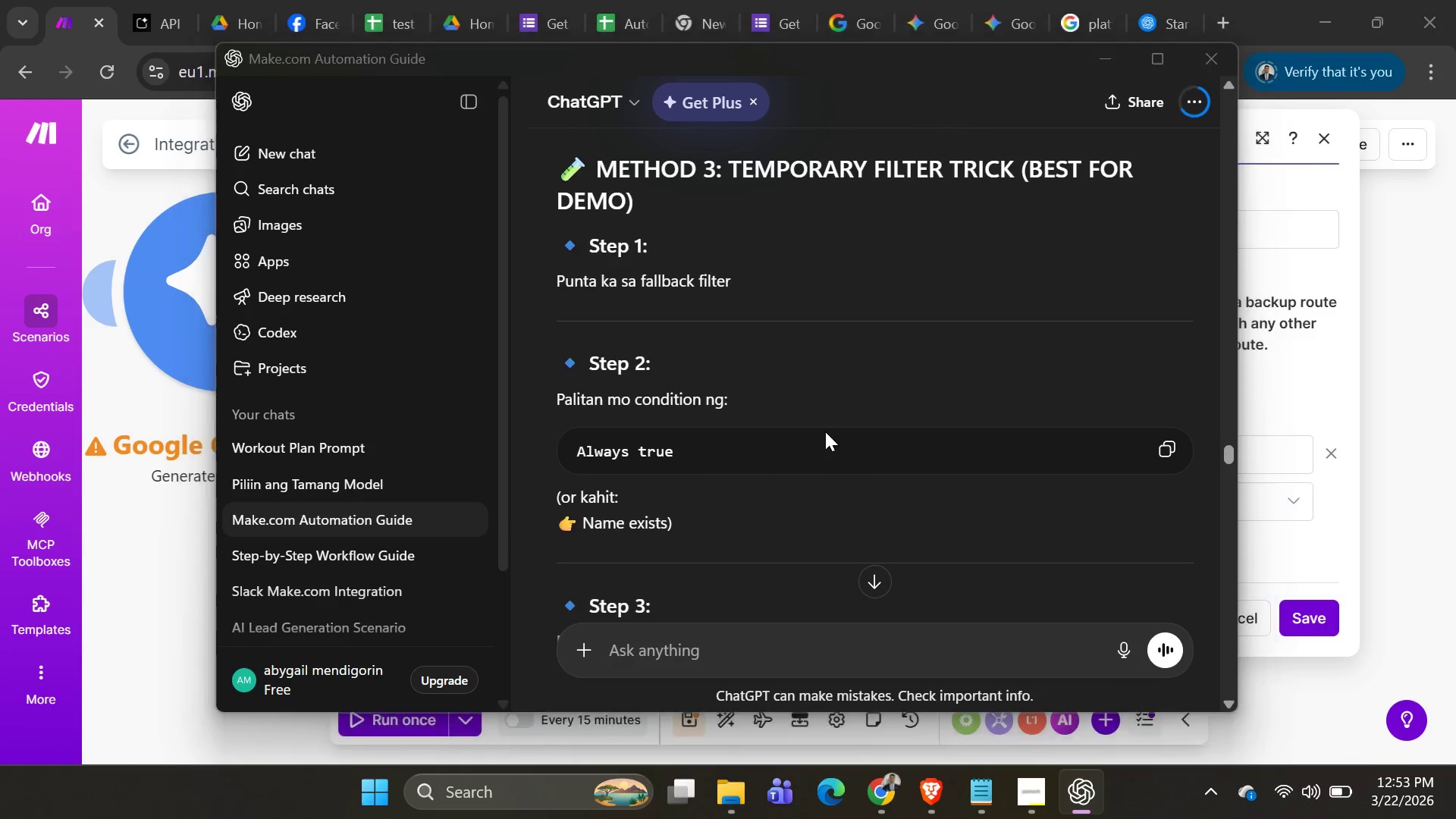 
key(Alt+Tab)
 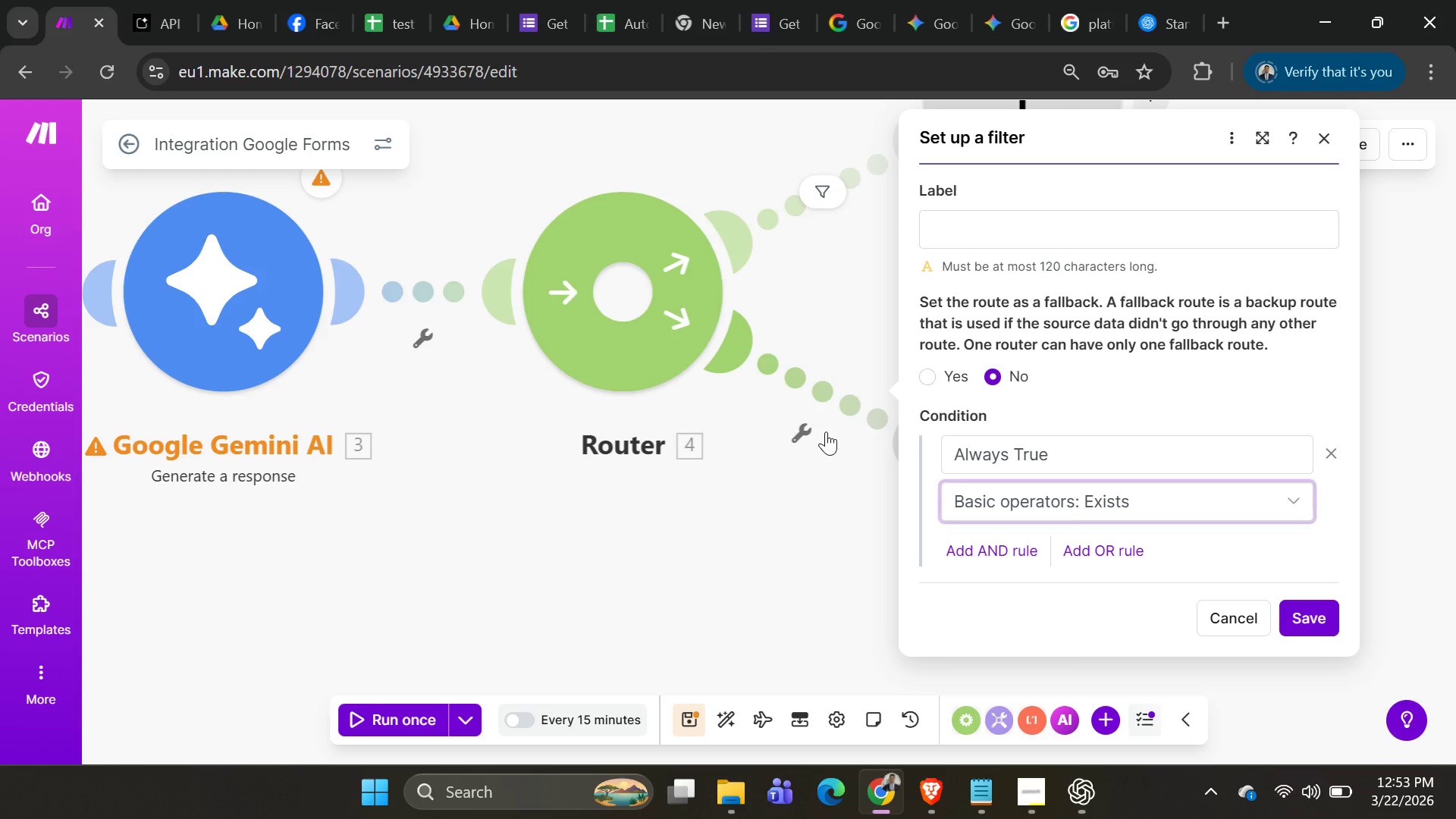 
key(Alt+AltLeft)
 